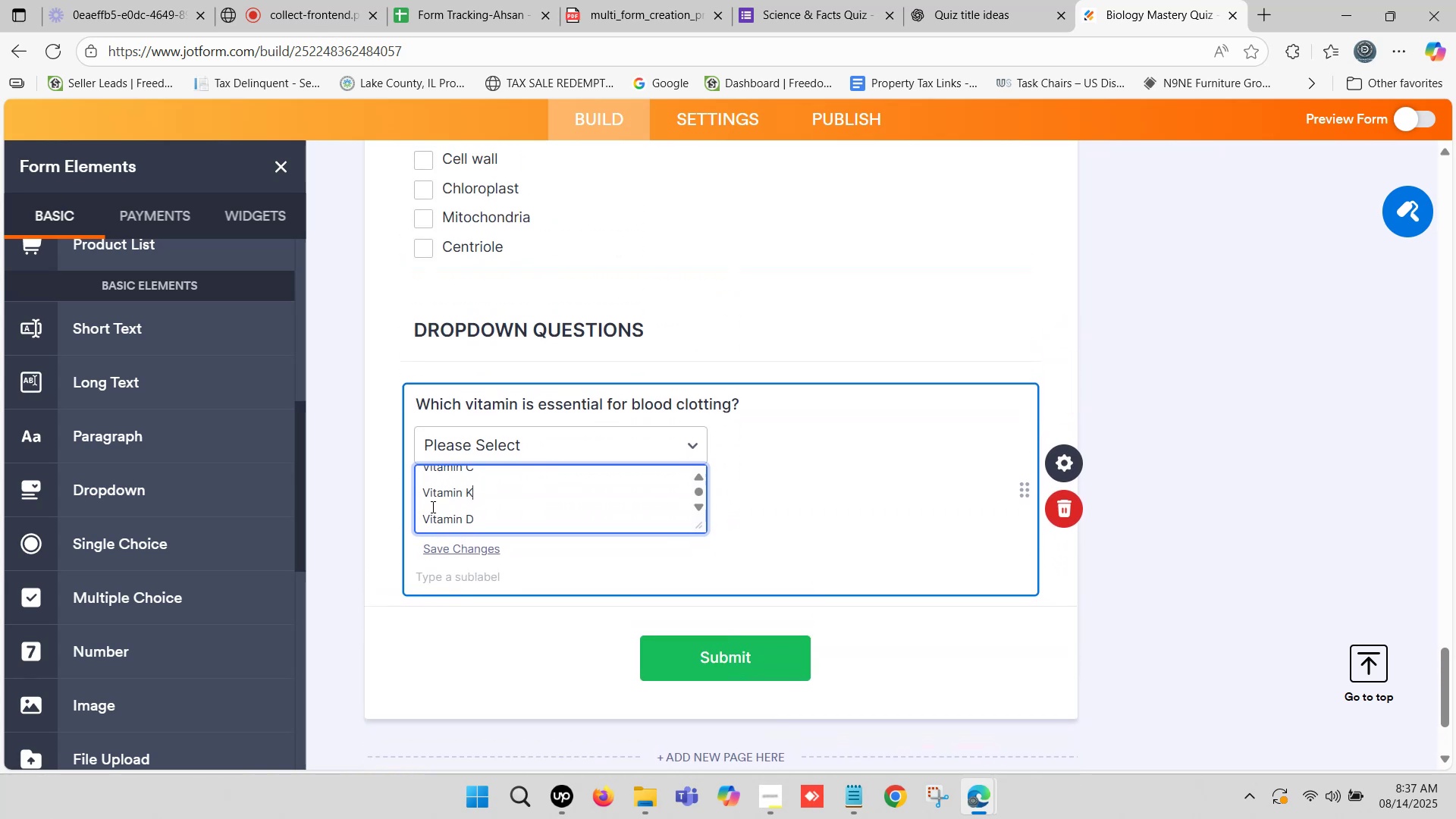 
left_click([422, 516])
 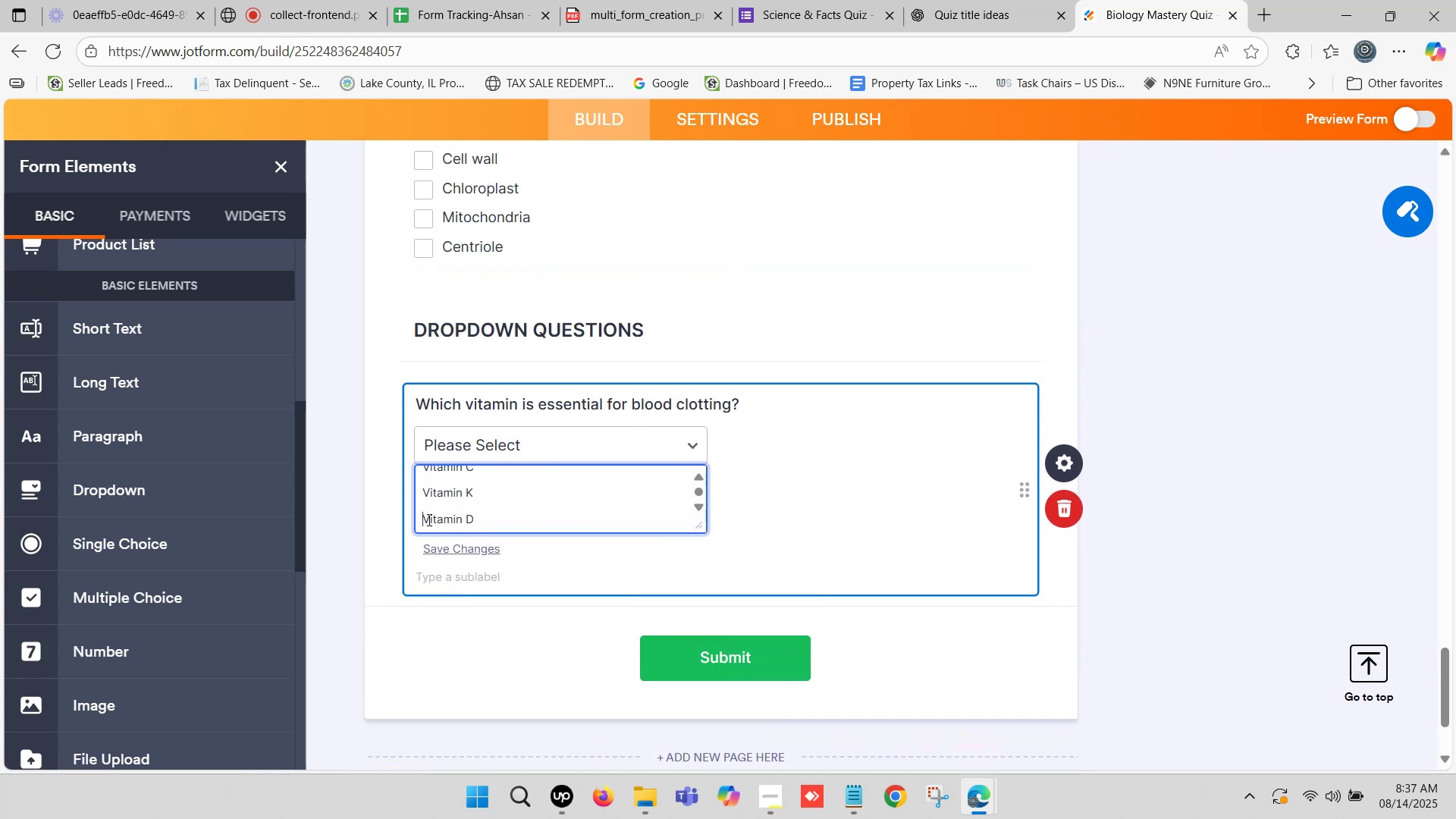 
key(Backspace)
 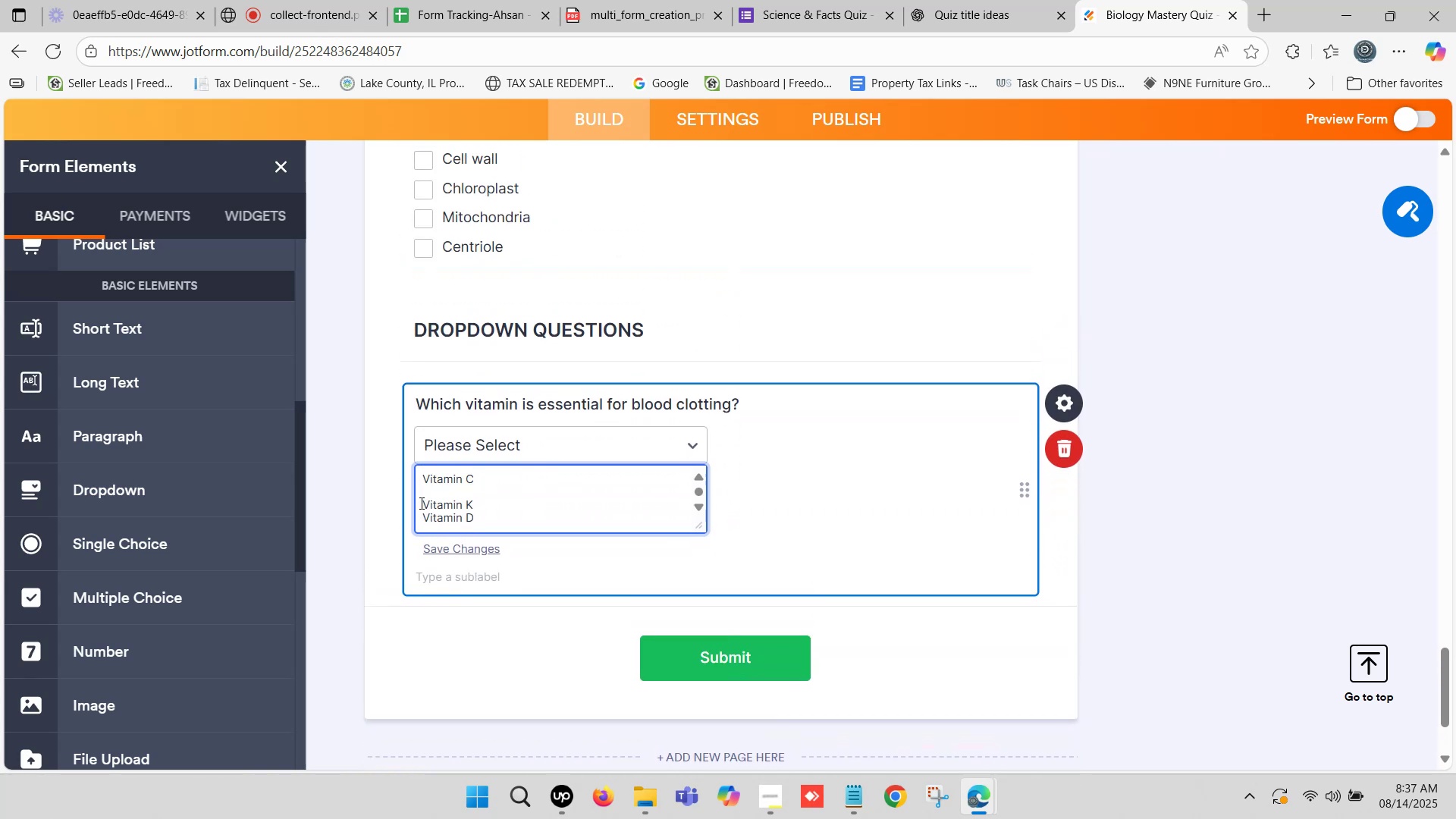 
left_click([419, 502])
 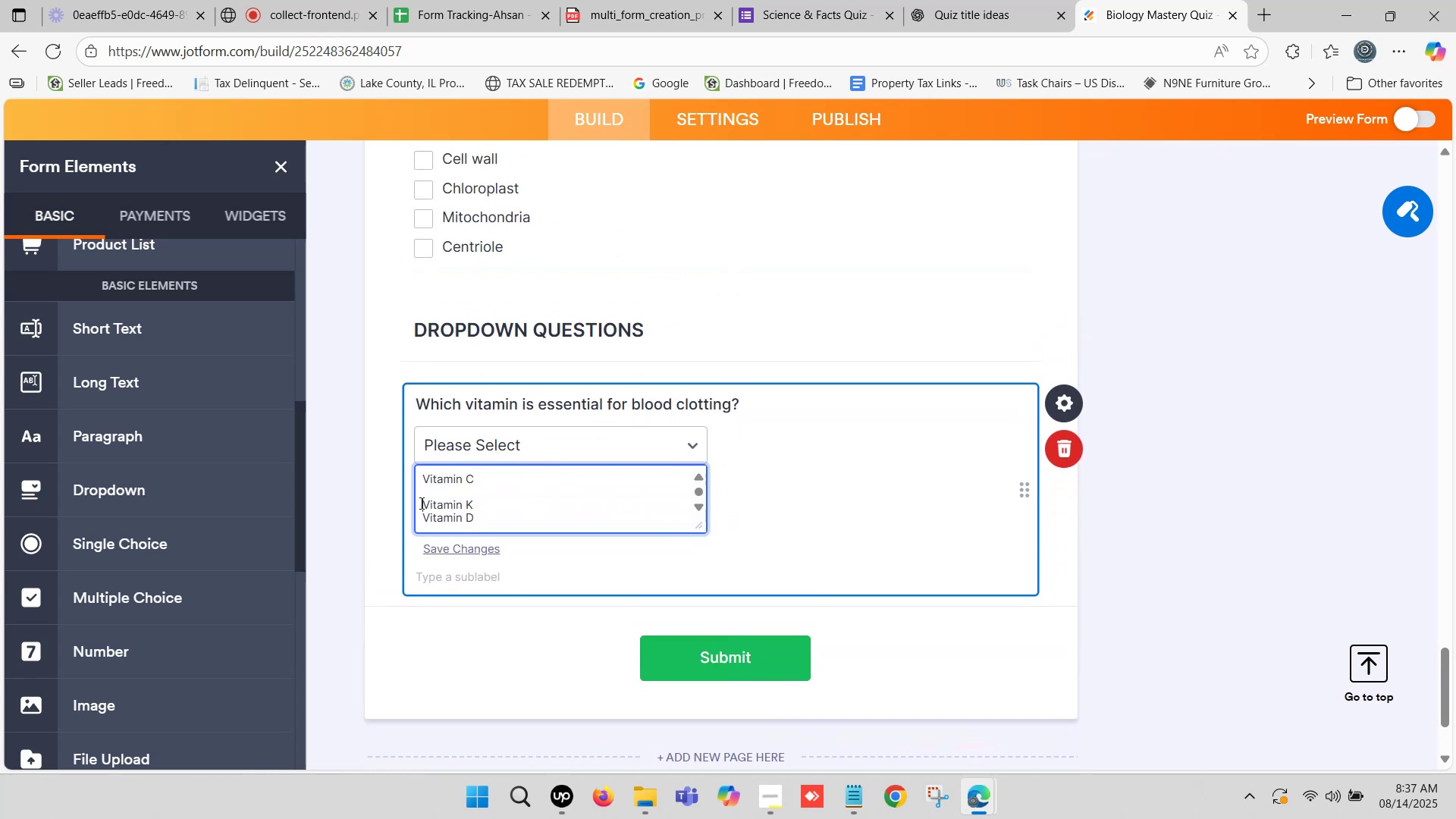 
key(Backspace)
 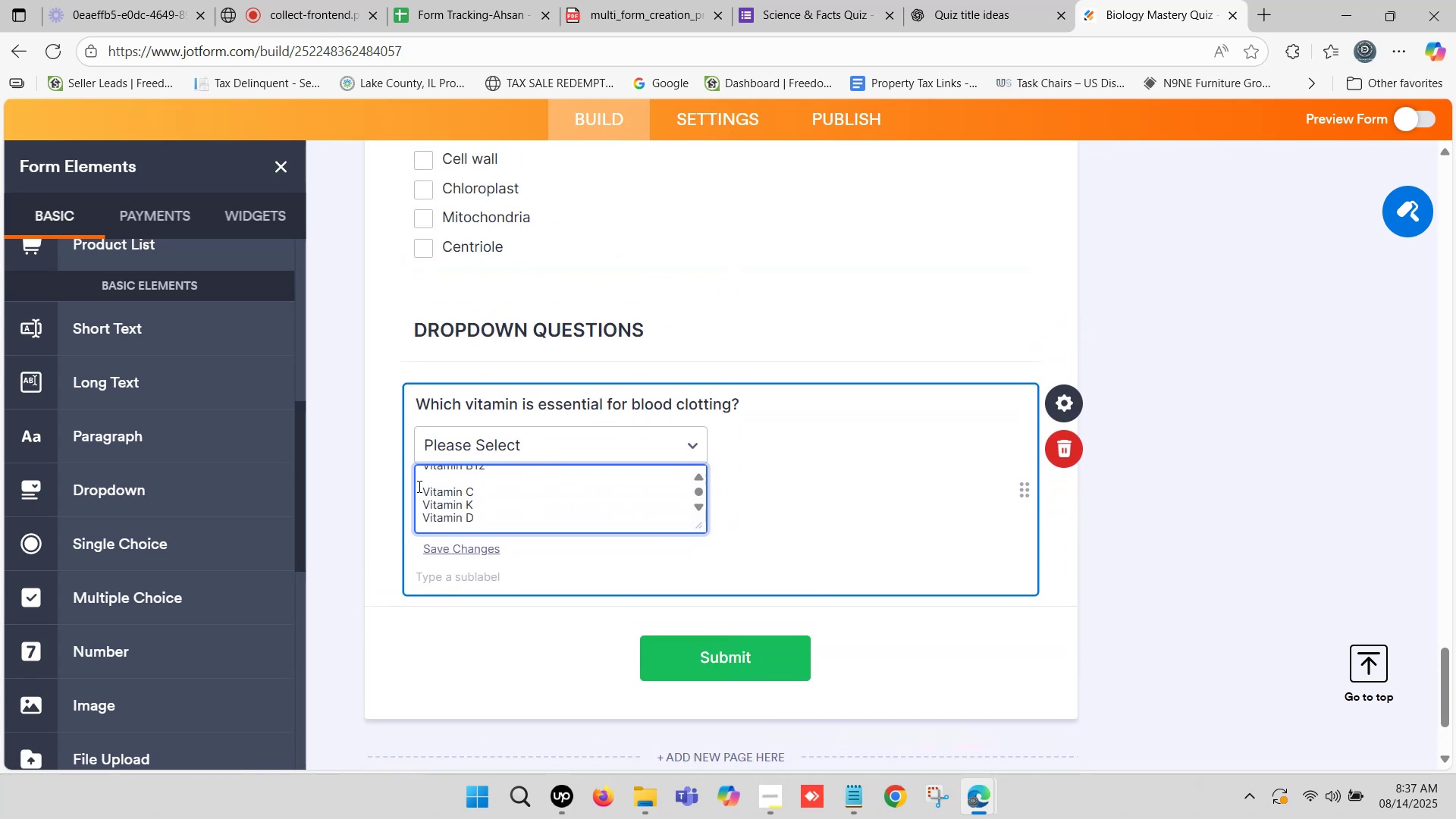 
left_click([418, 486])
 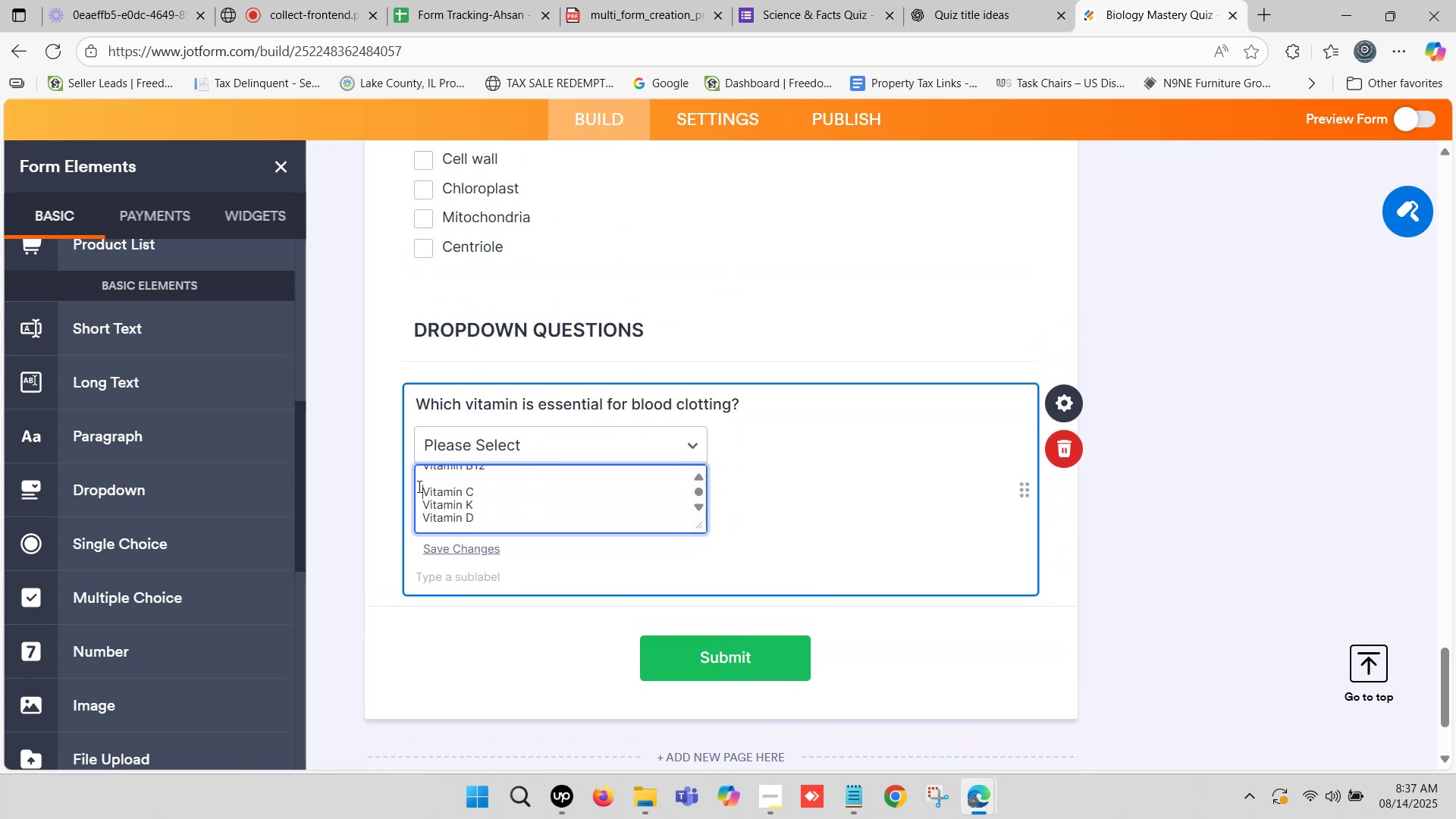 
key(Backspace)
 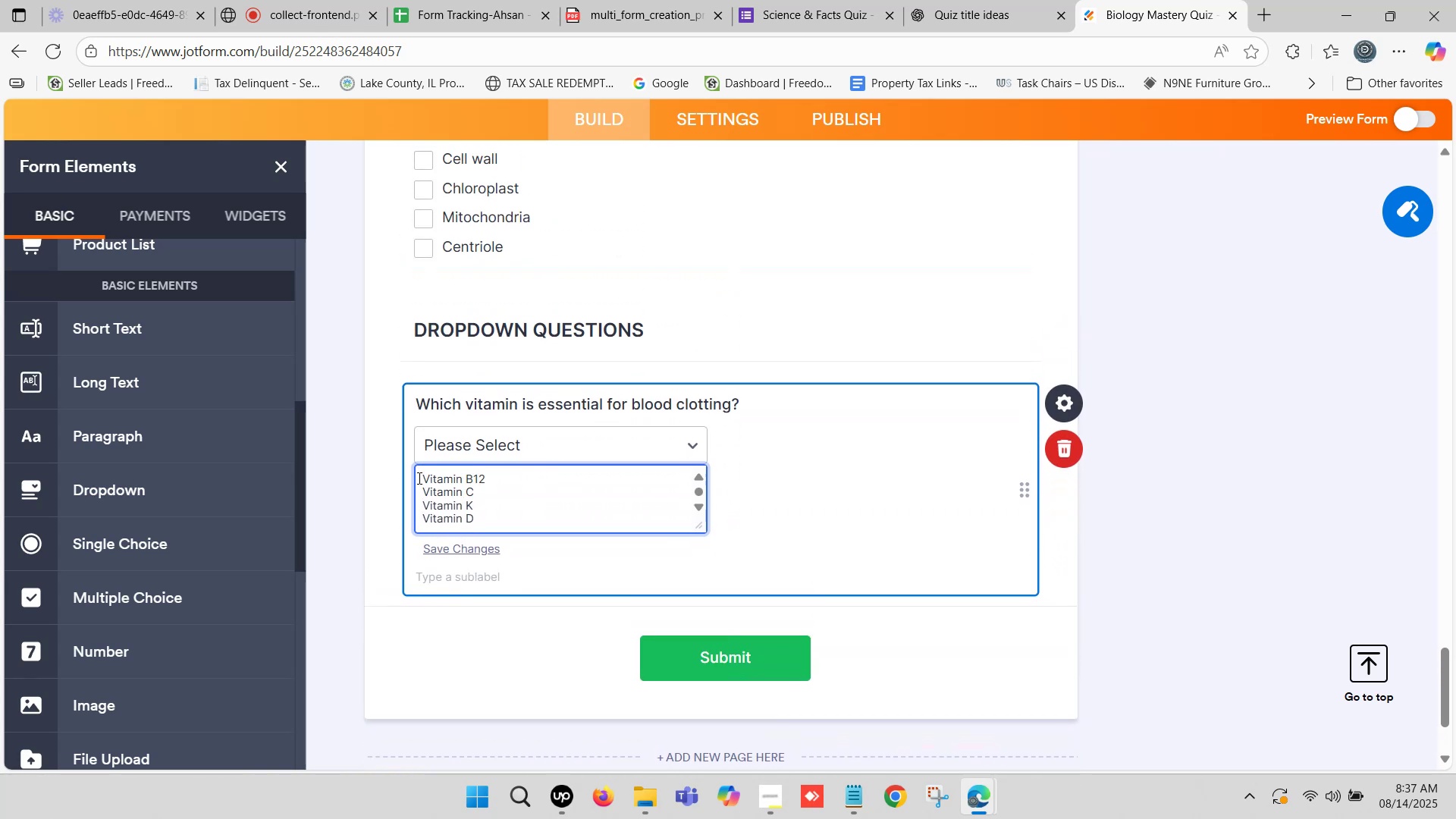 
scroll: coordinate [419, 475], scroll_direction: up, amount: 1.0
 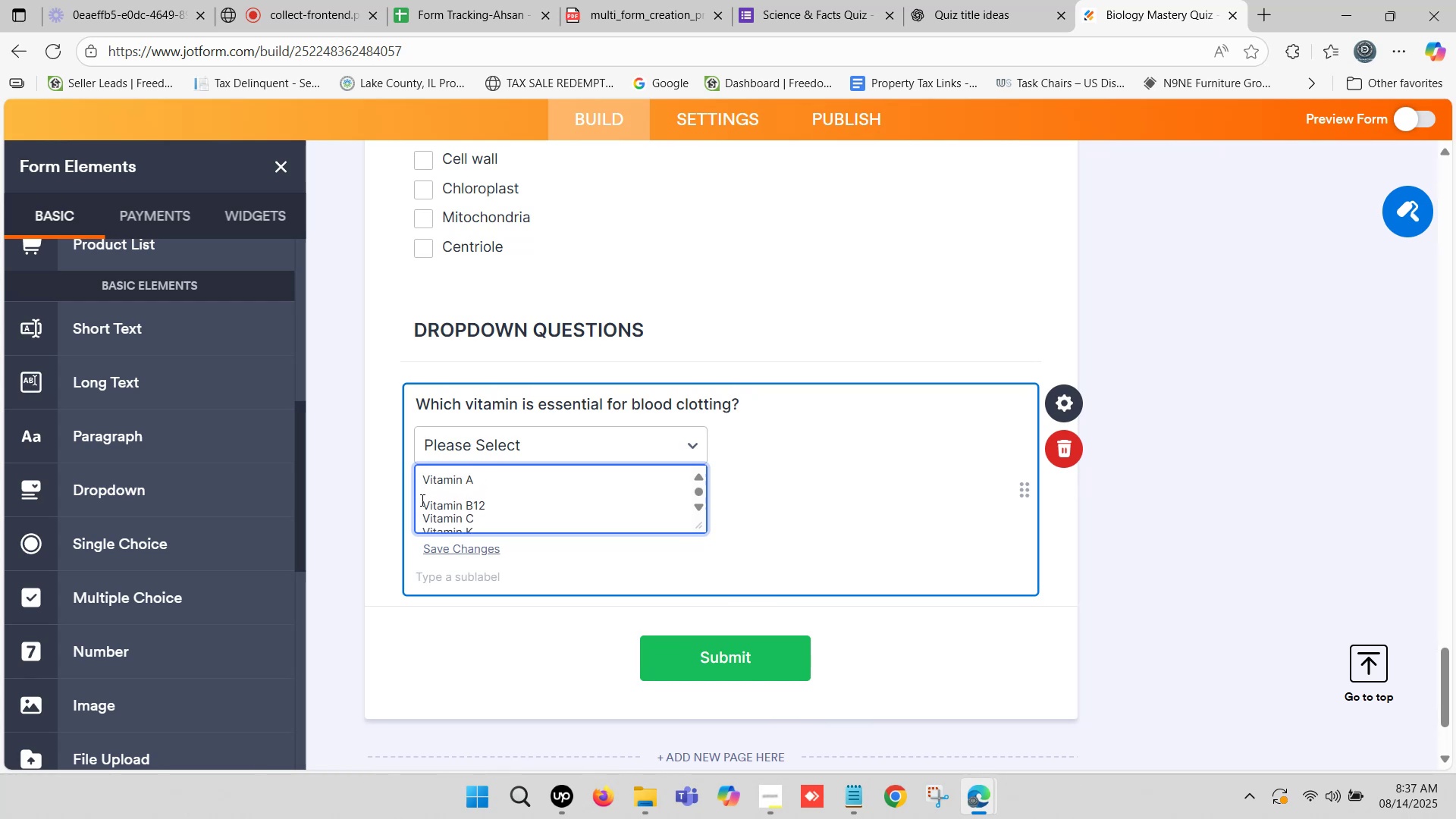 
left_click([421, 500])
 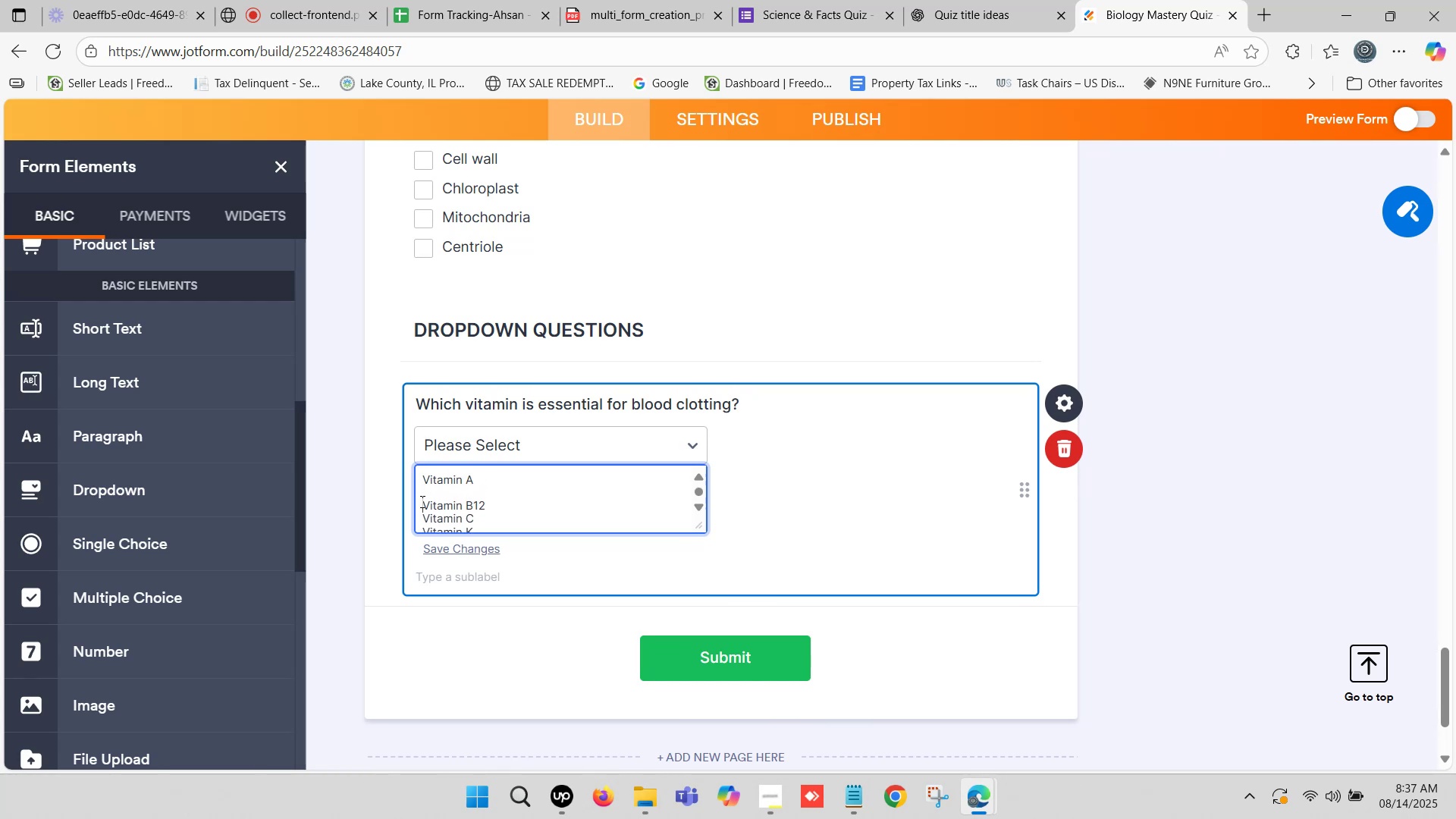 
key(Backspace)
 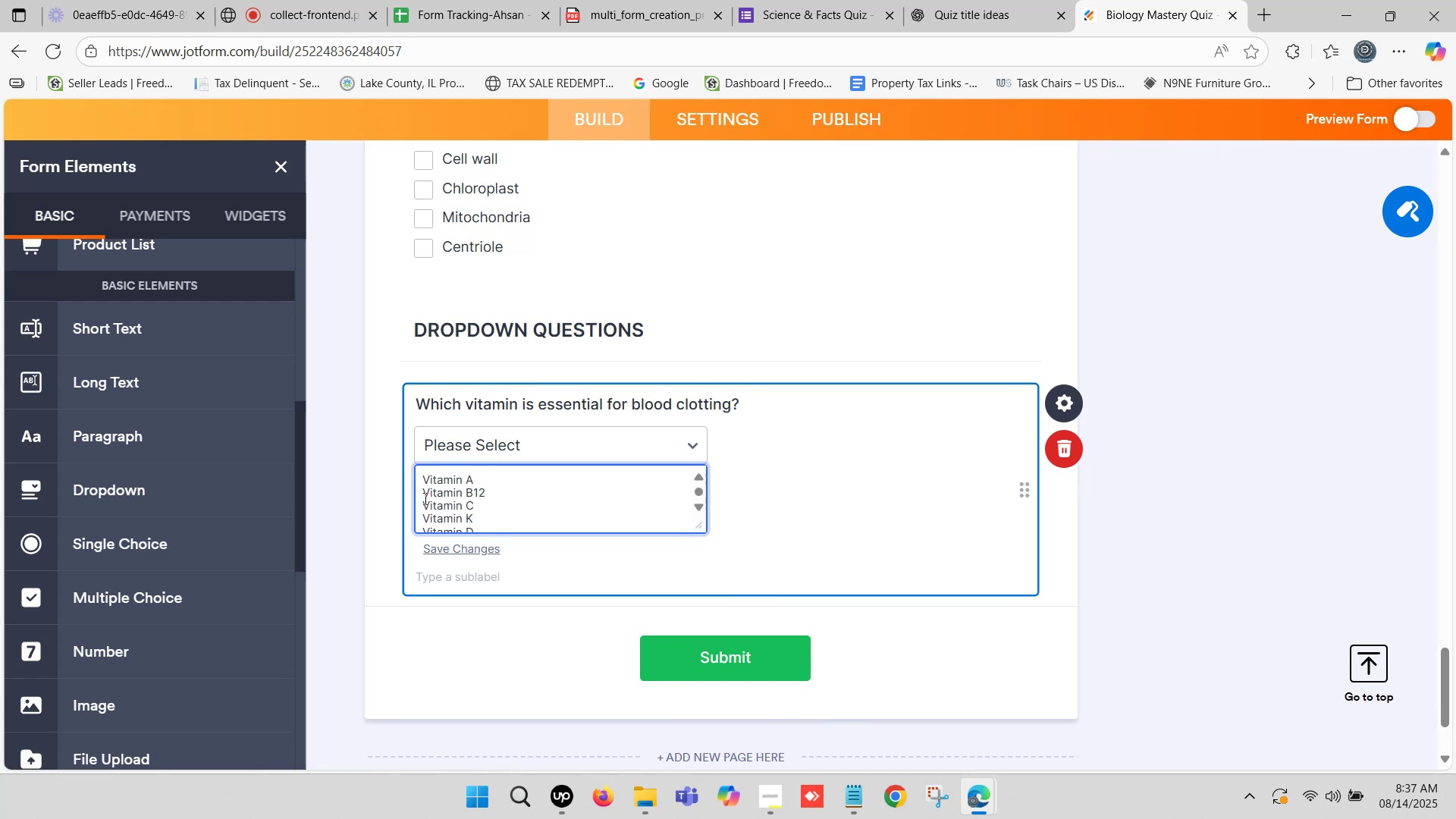 
scroll: coordinate [425, 491], scroll_direction: up, amount: 1.0
 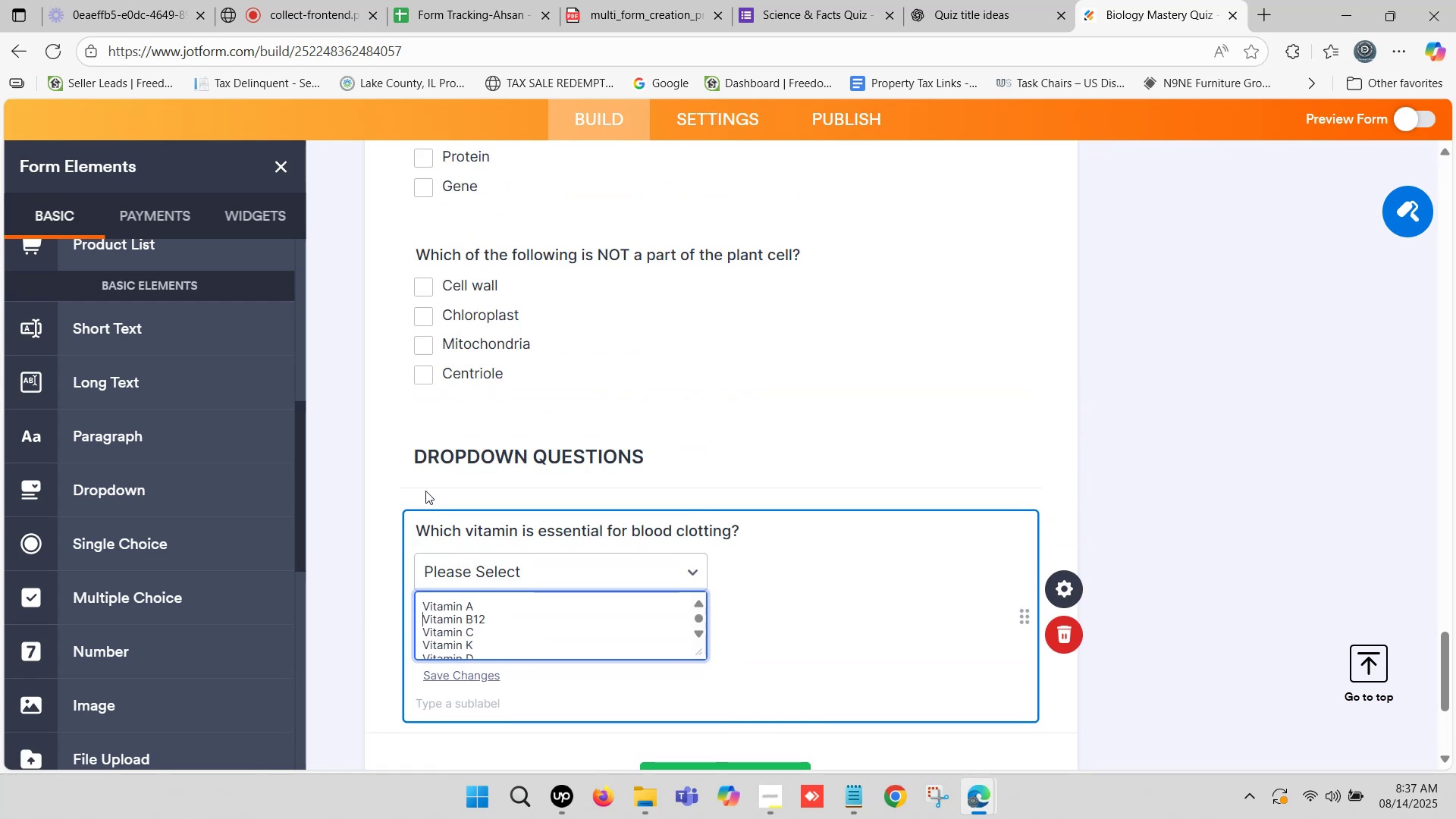 
scroll: coordinate [541, 497], scroll_direction: down, amount: 3.0
 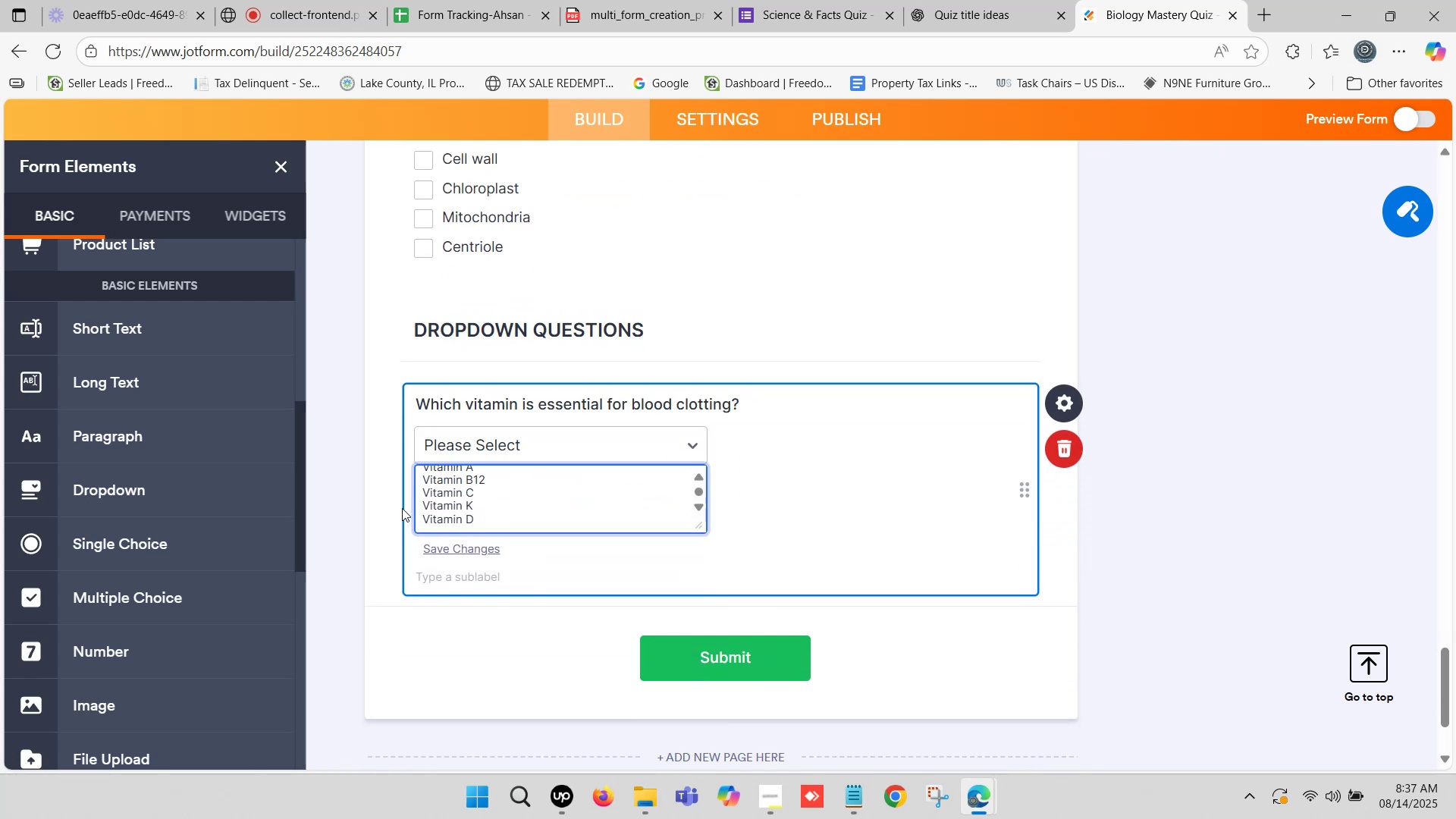 
left_click([376, 499])
 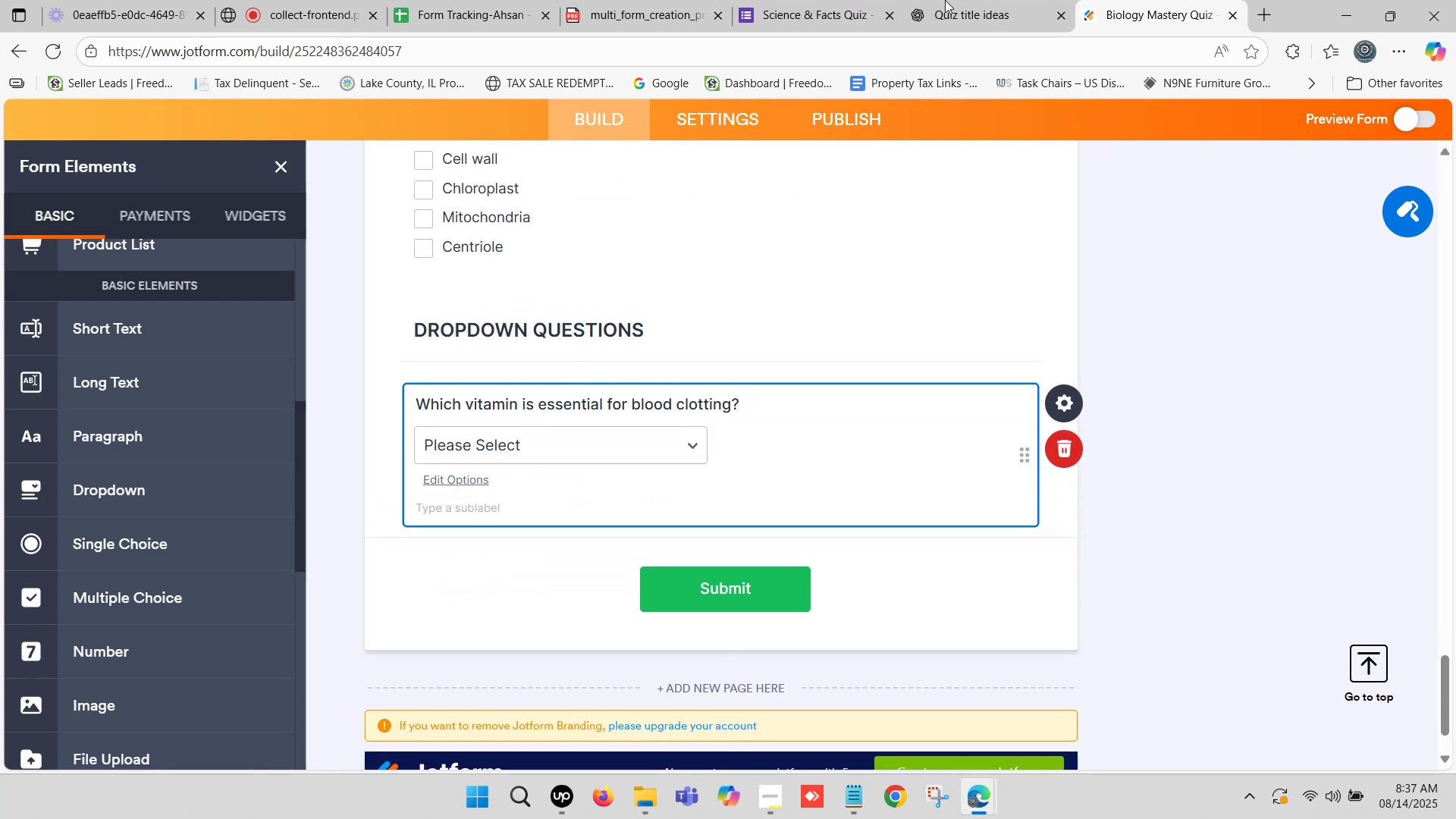 
left_click([977, 0])
 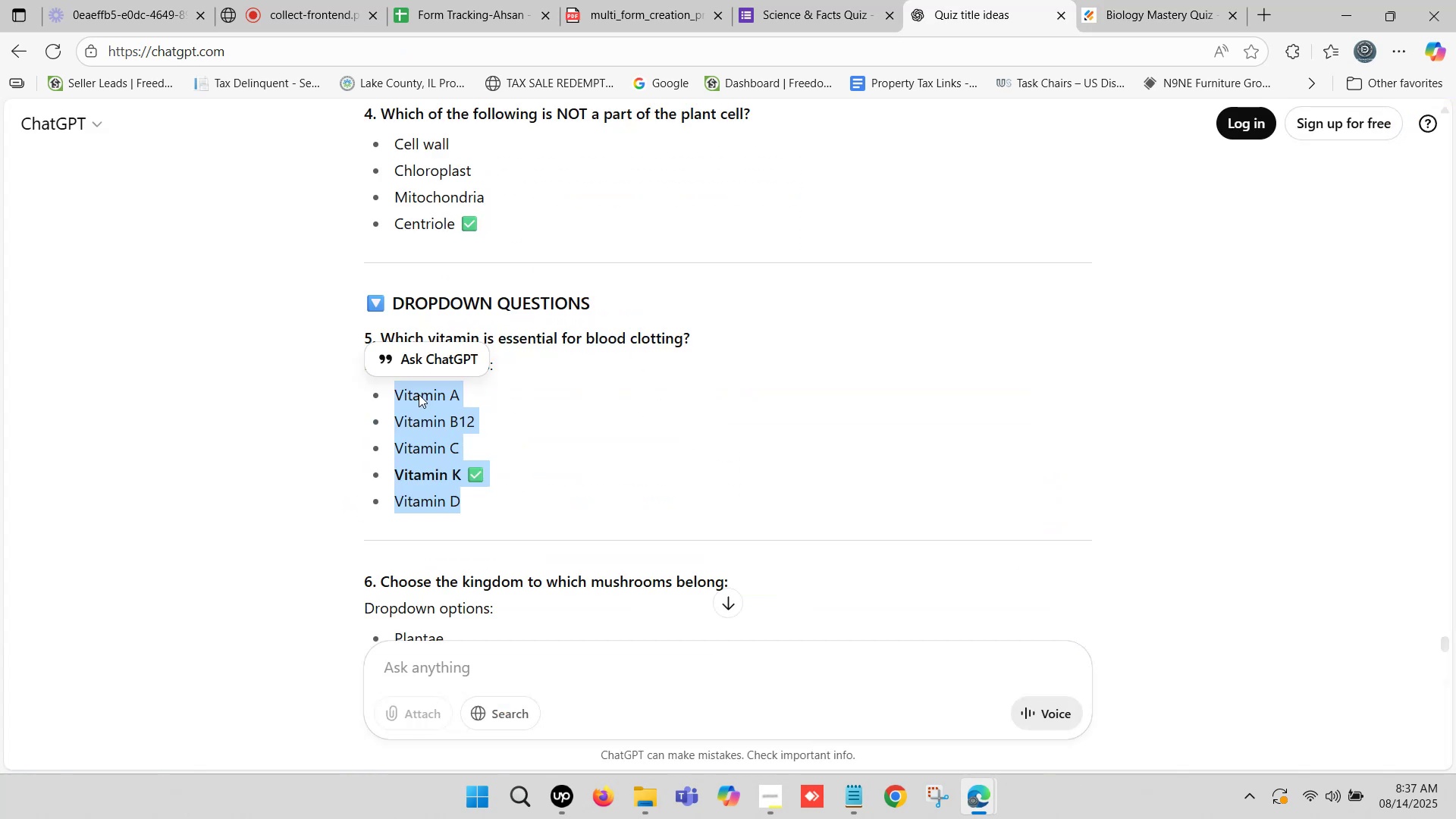 
scroll: coordinate [416, 441], scroll_direction: down, amount: 1.0
 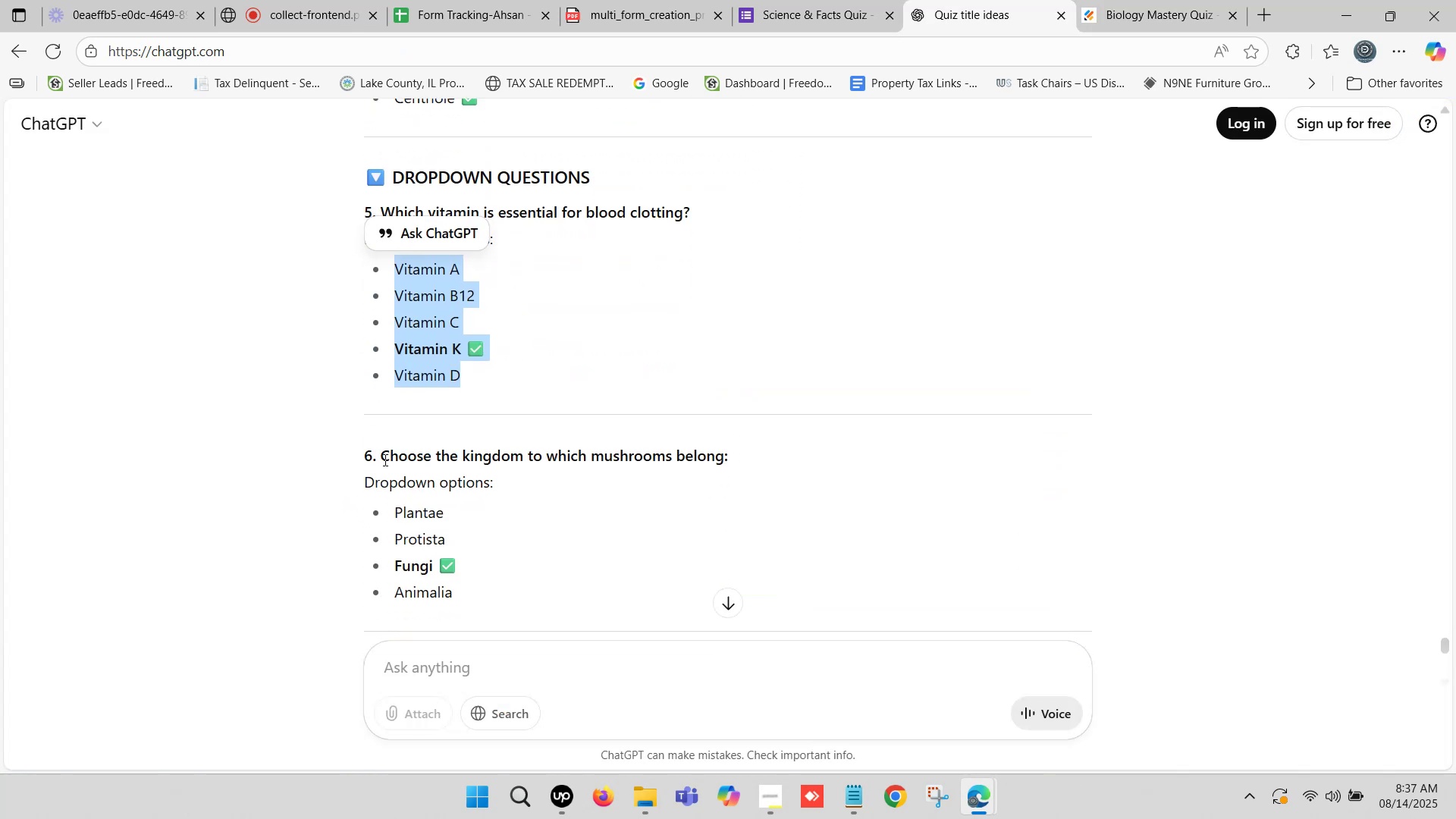 
left_click_drag(start_coordinate=[384, 457], to_coordinate=[728, 453])
 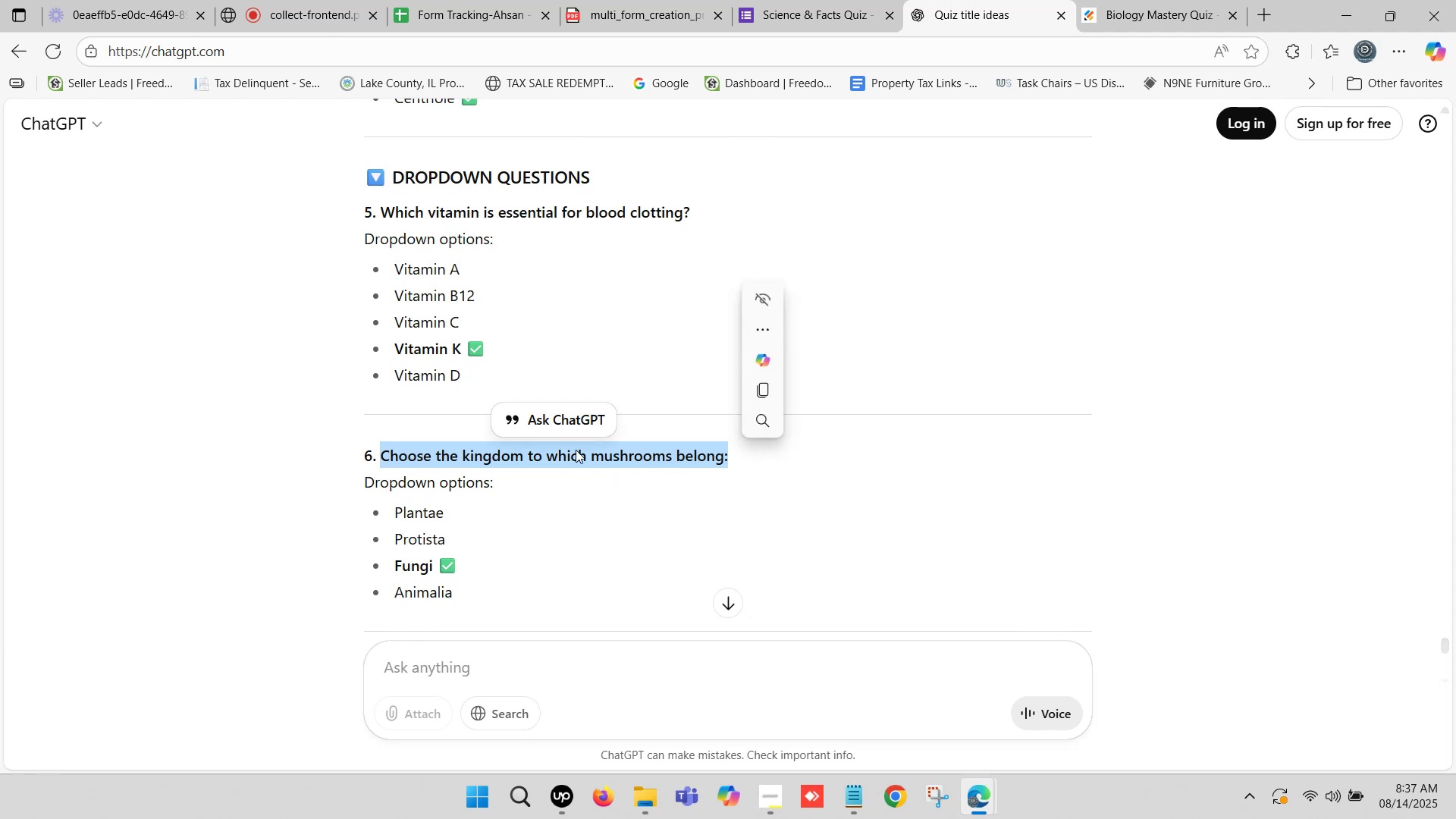 
key(Control+C)
 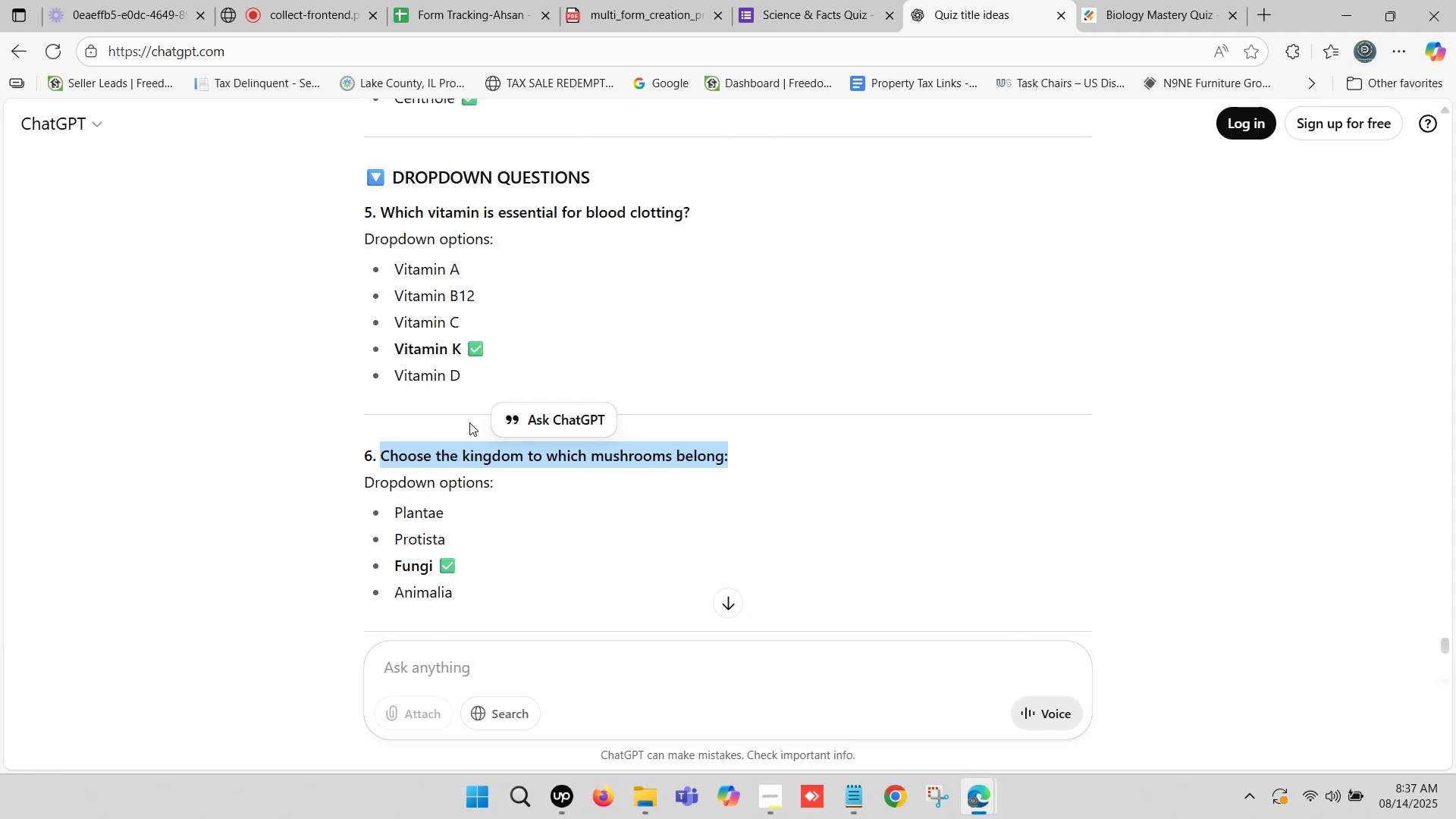 
scroll: coordinate [470, 413], scroll_direction: down, amount: 1.0
 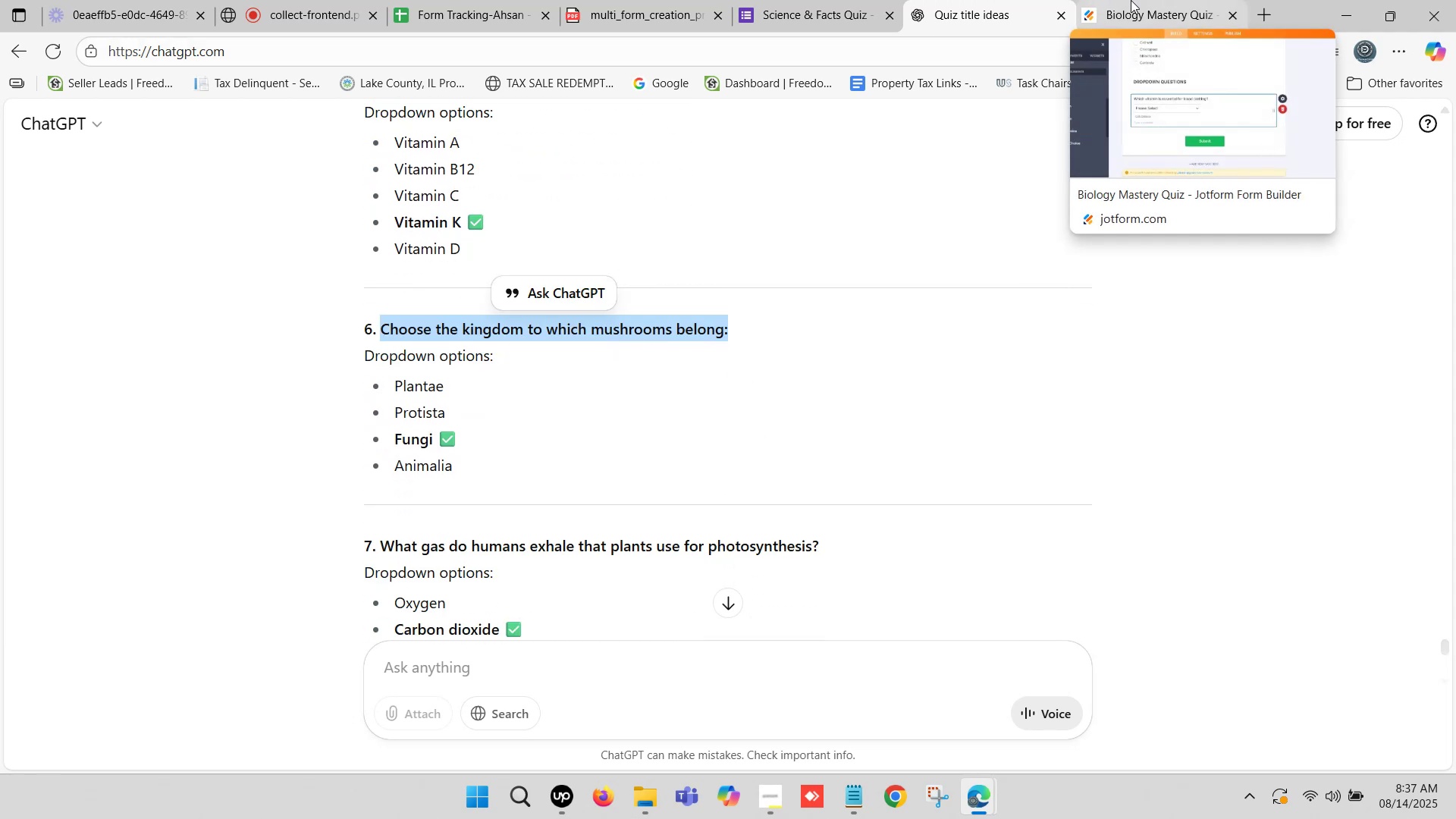 
left_click([1131, 0])
 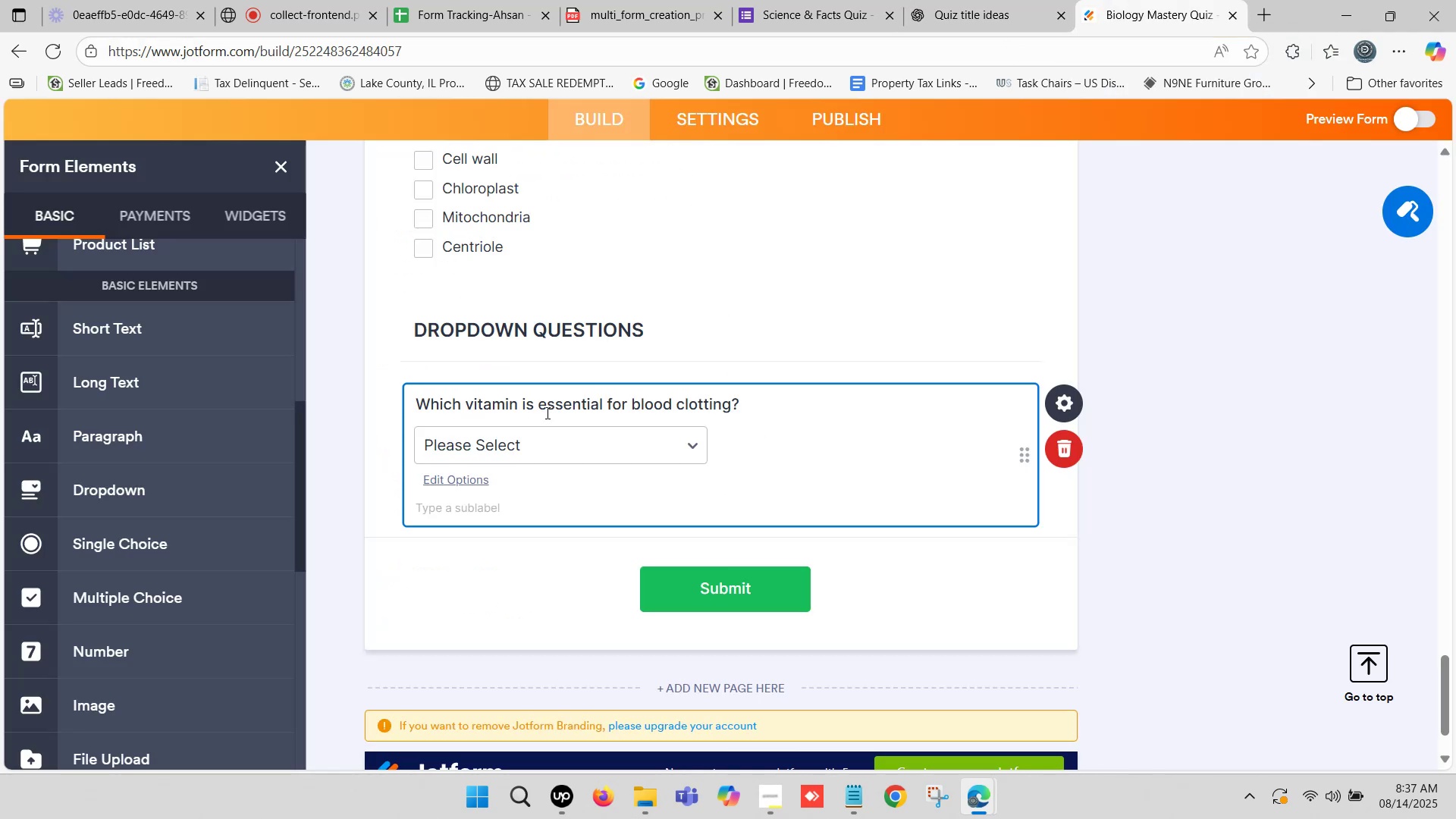 
scroll: coordinate [433, 449], scroll_direction: down, amount: 1.0
 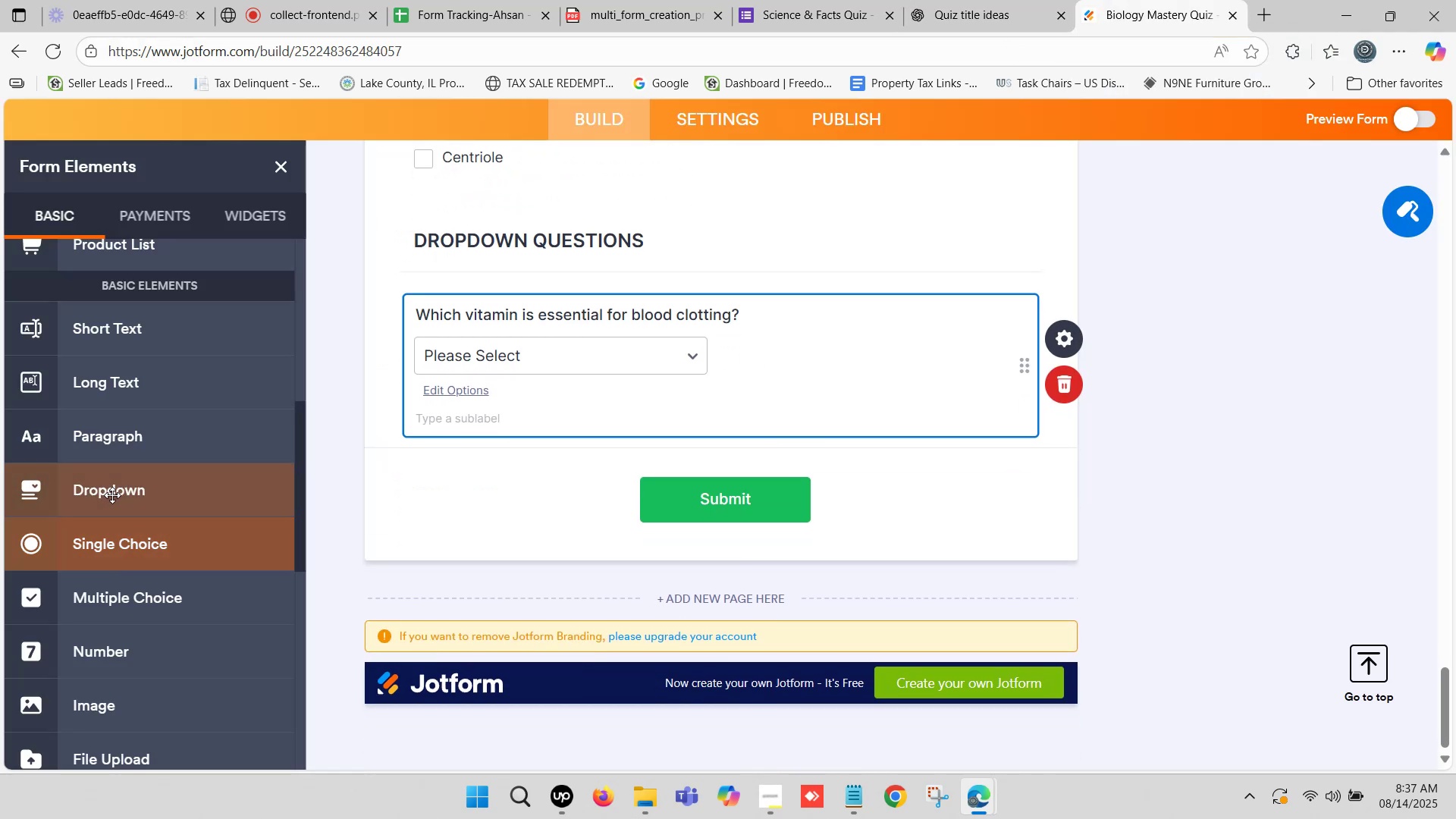 
left_click_drag(start_coordinate=[121, 488], to_coordinate=[475, 456])
 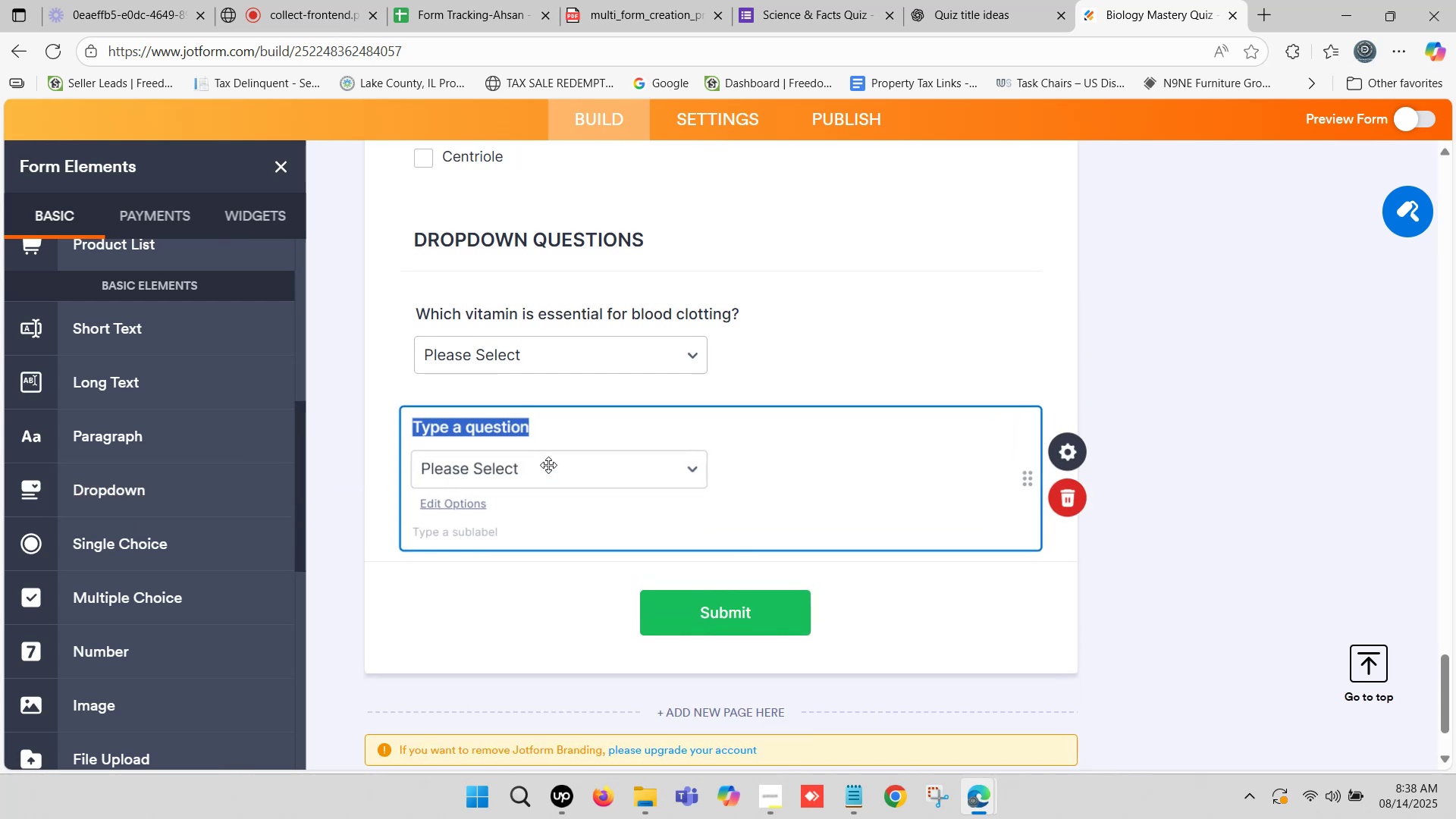 
key(Control+ControlLeft)
 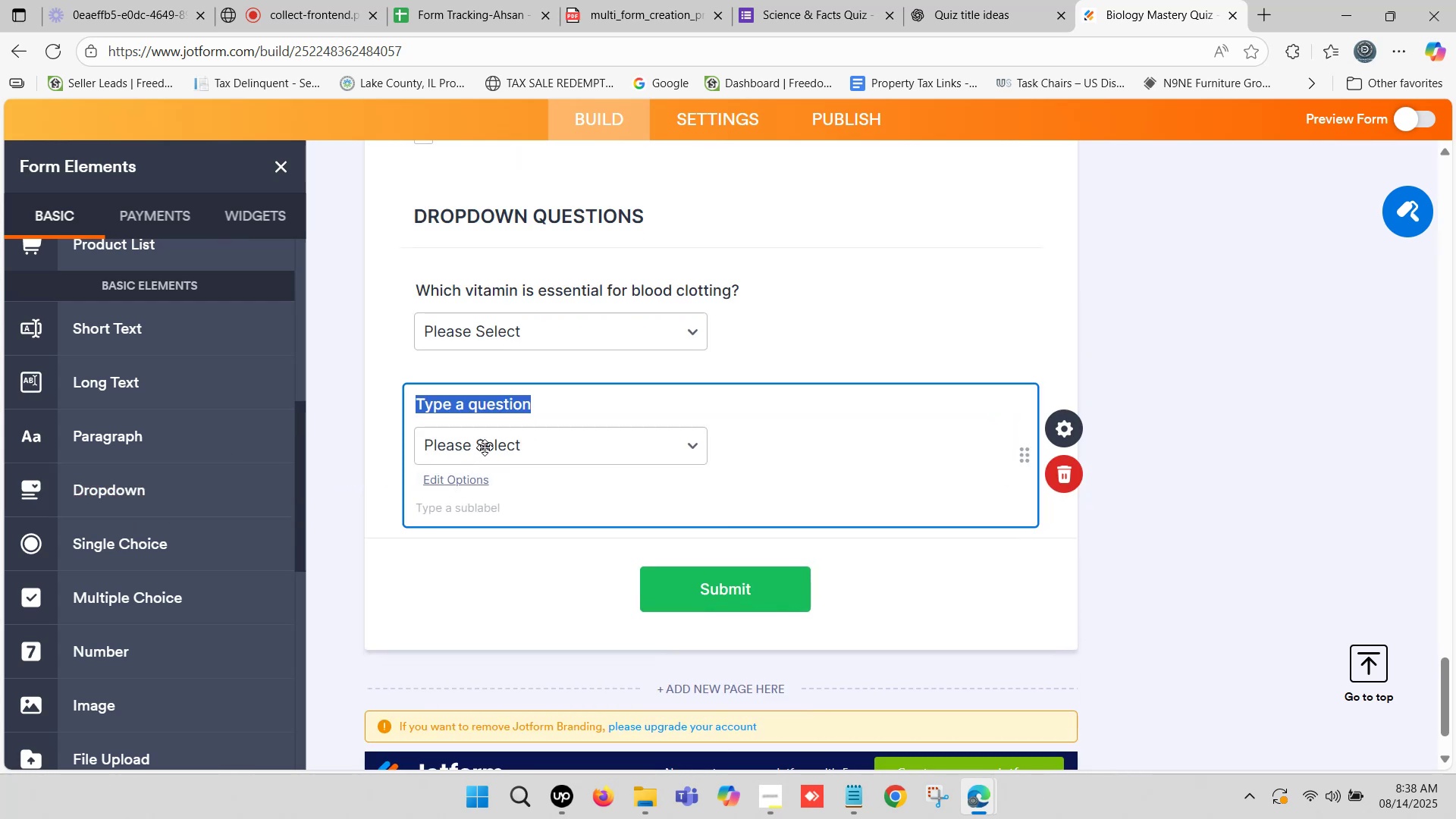 
key(Control+V)
 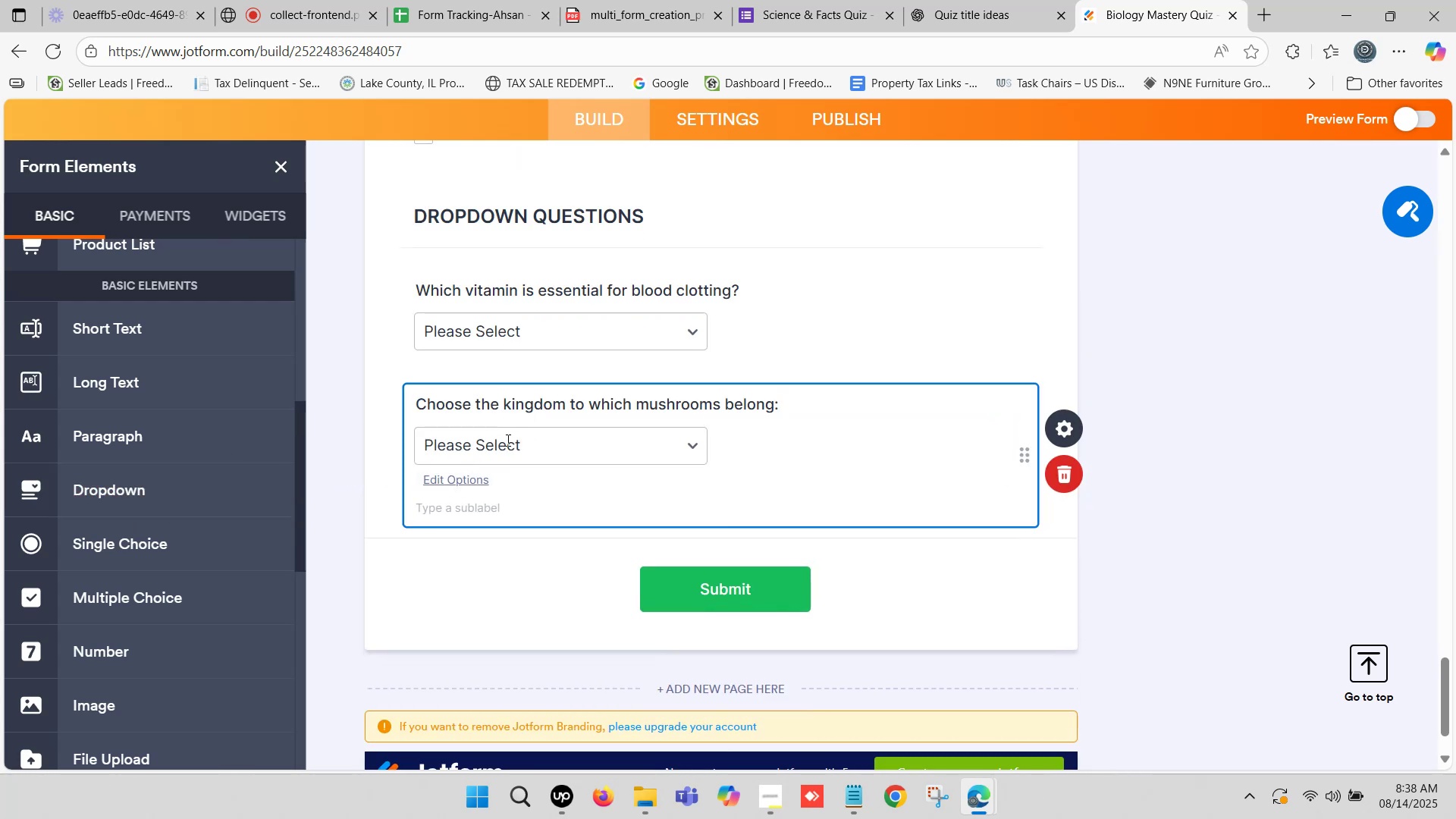 
left_click([503, 442])
 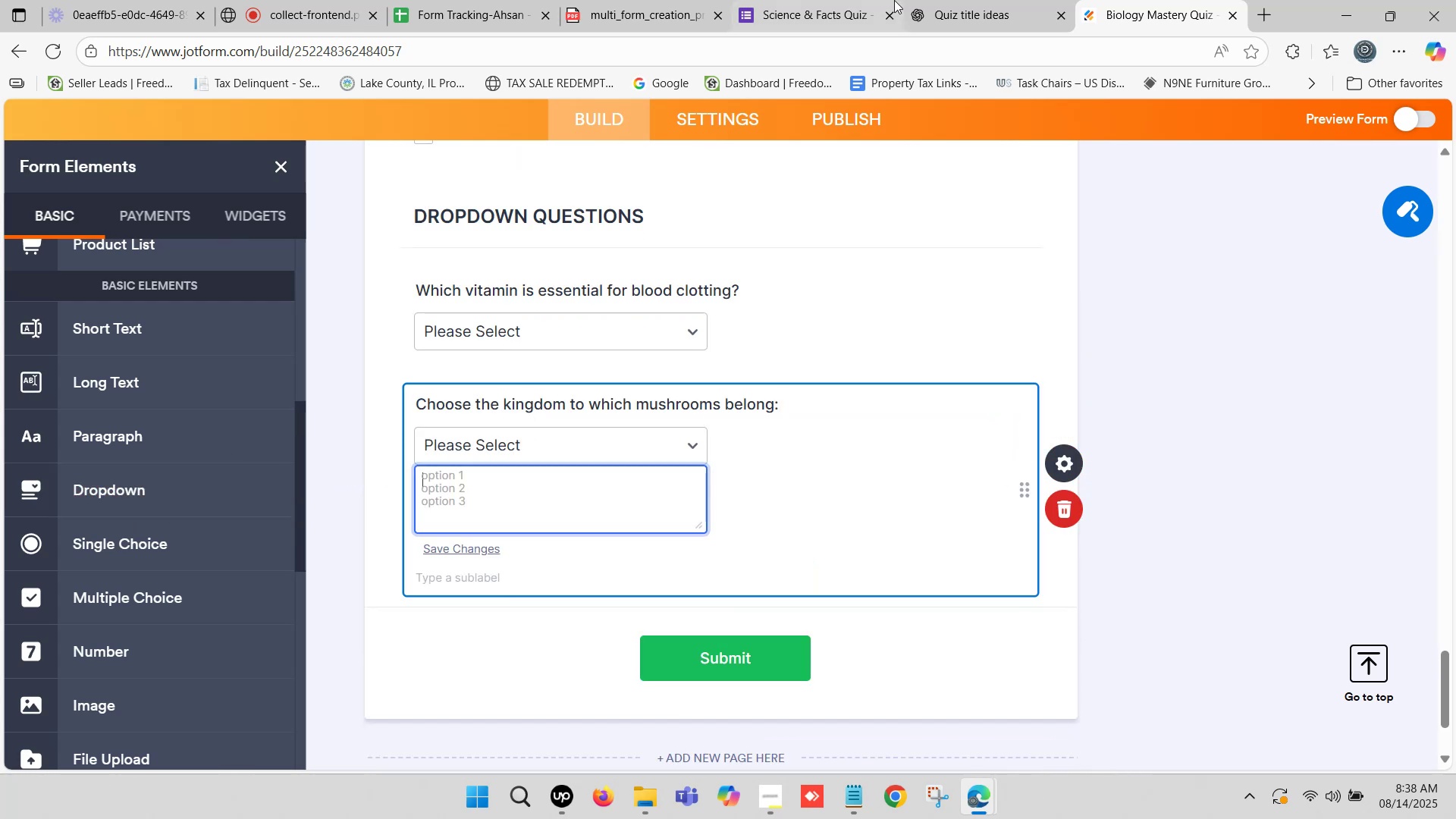 
left_click([925, 0])
 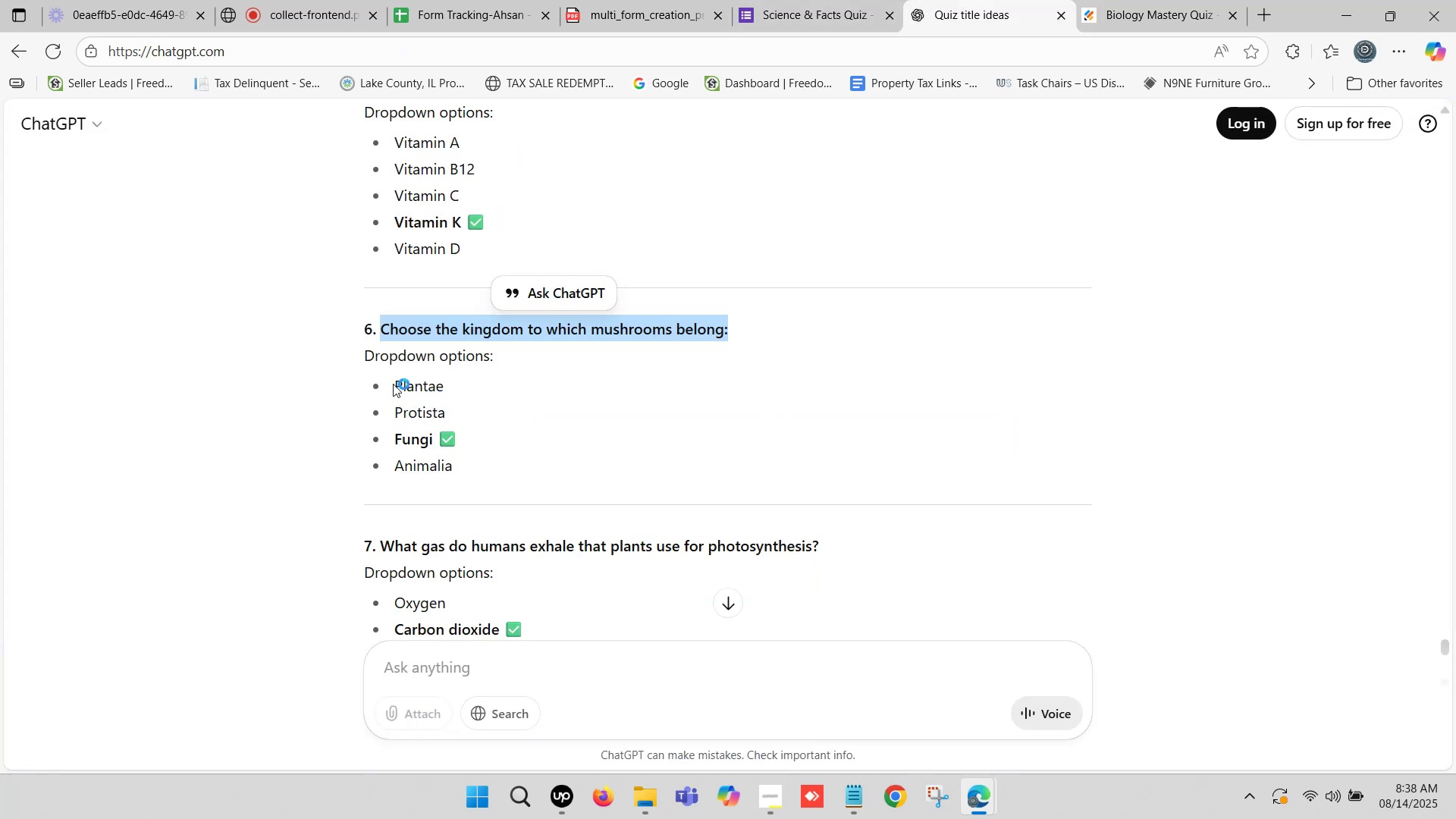 
left_click_drag(start_coordinate=[398, 381], to_coordinate=[449, 471])
 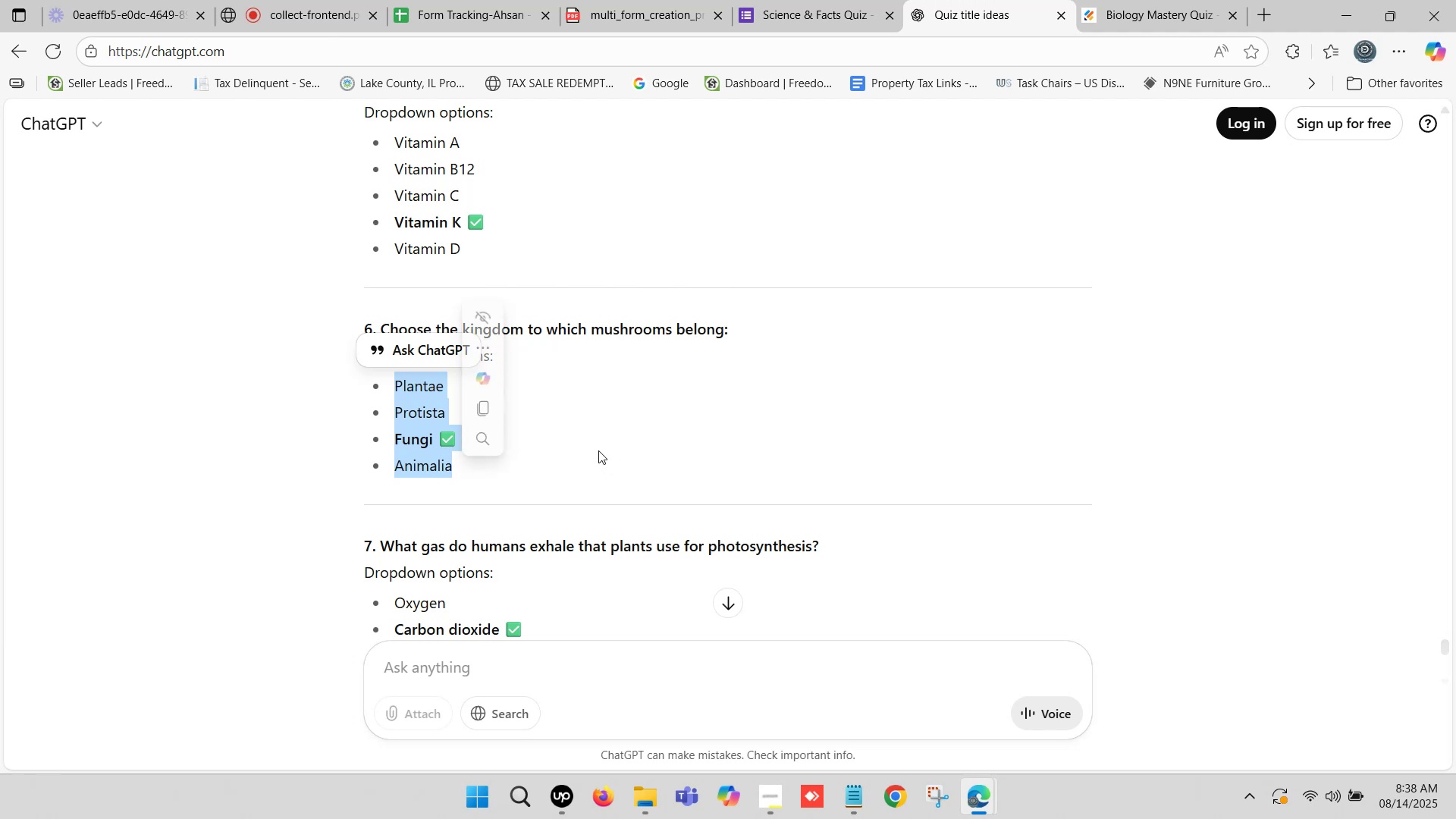 
key(Control+C)
 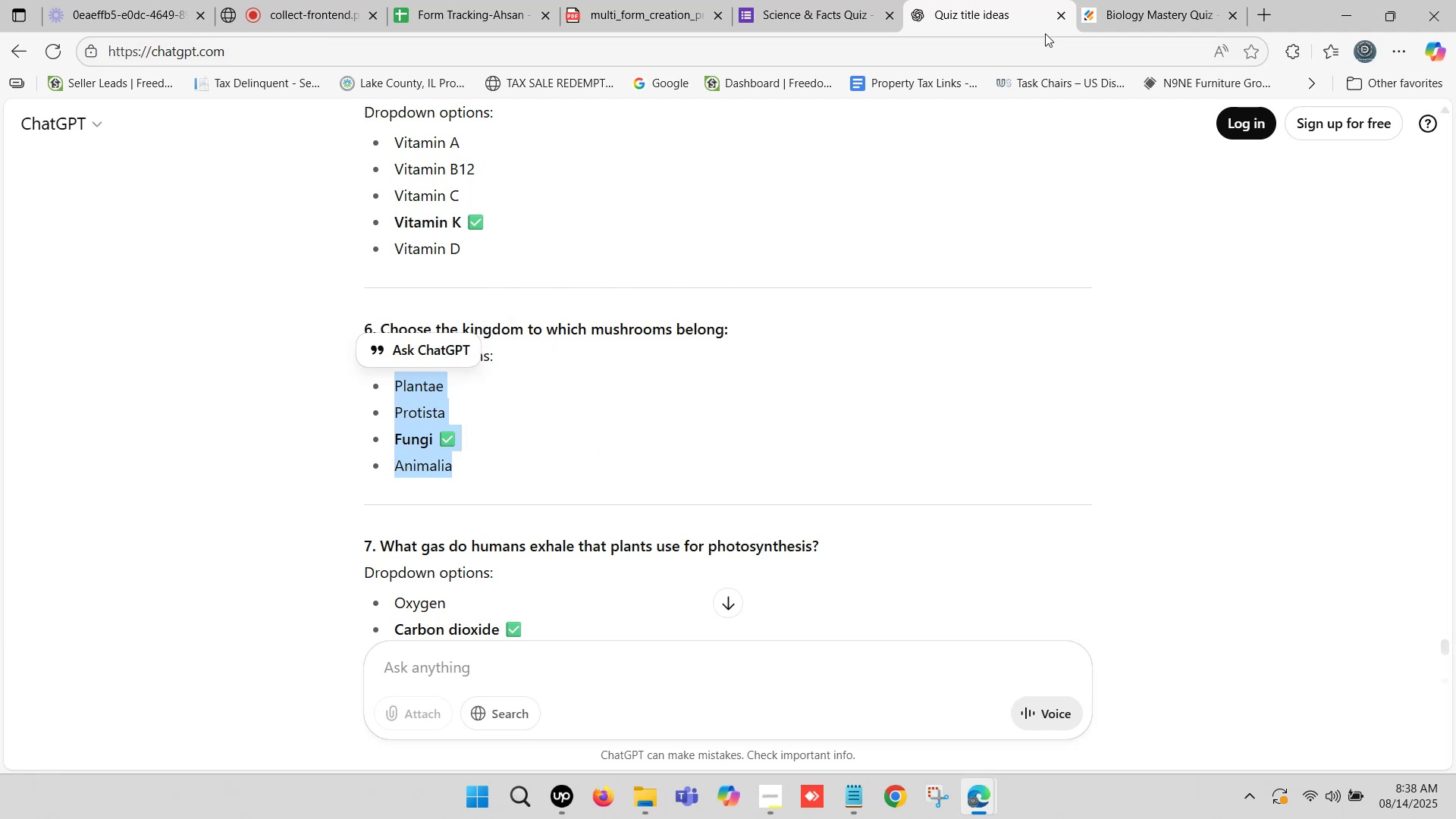 
left_click([1119, 0])
 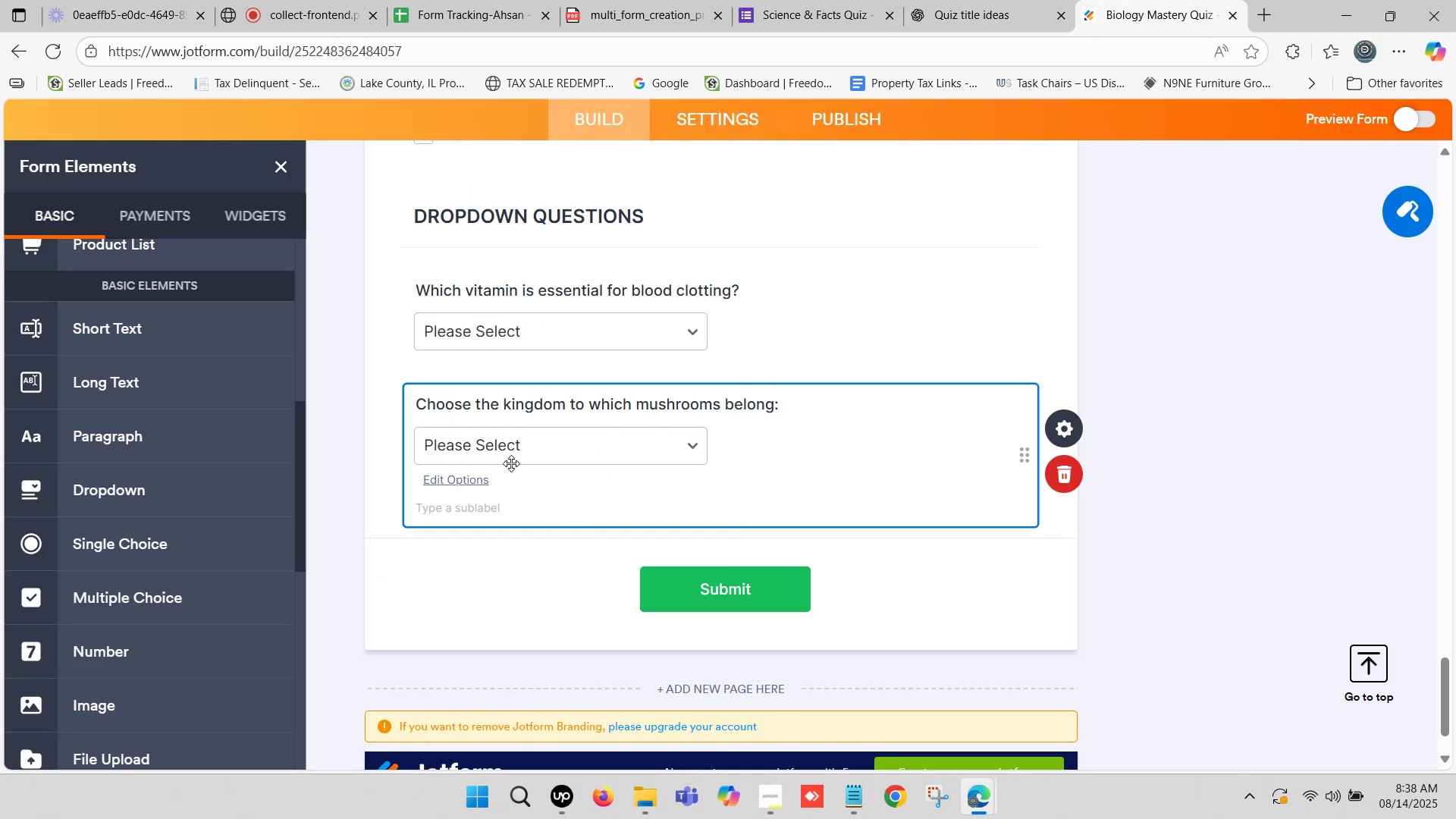 
left_click([512, 450])
 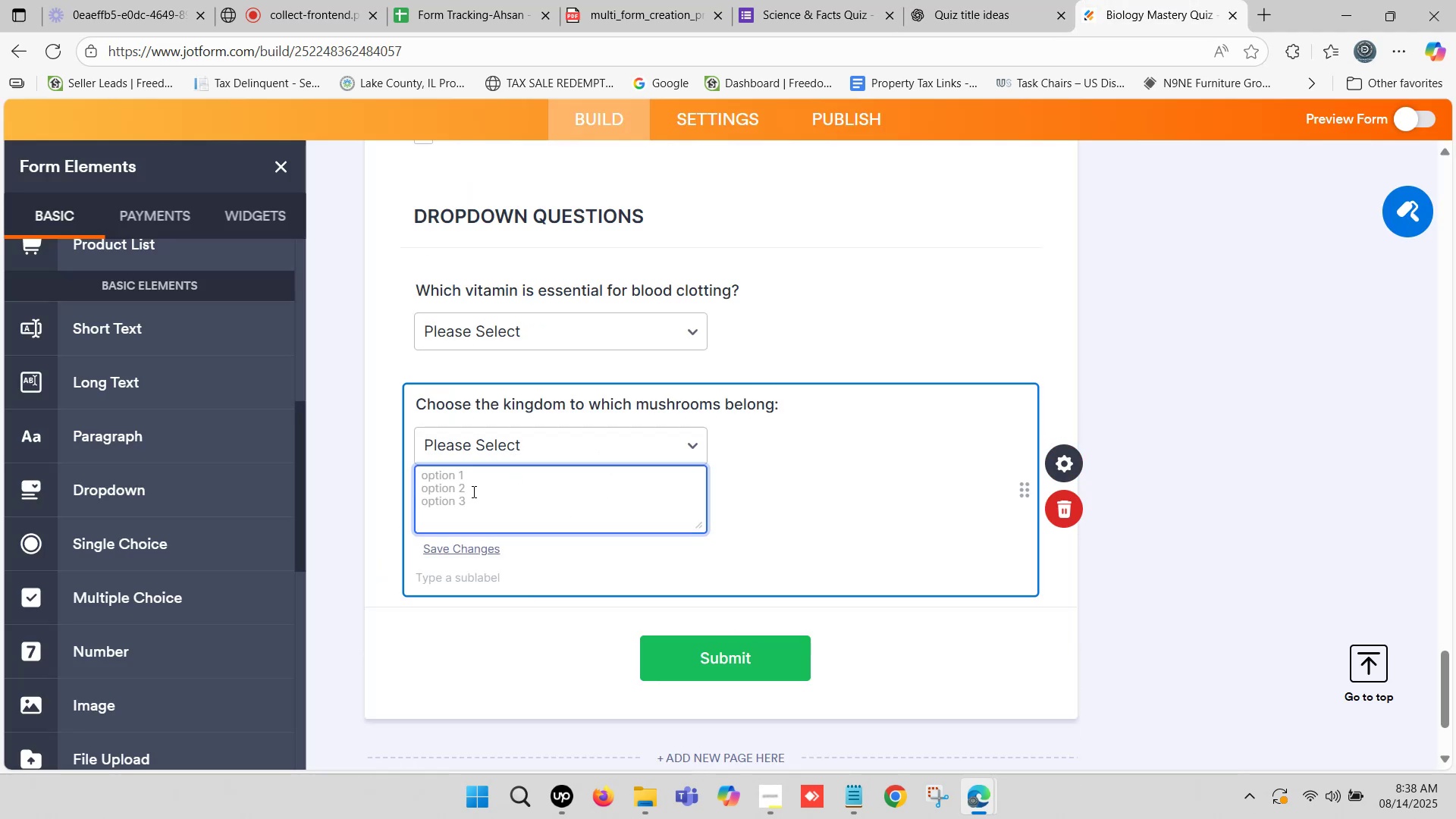 
left_click([472, 491])
 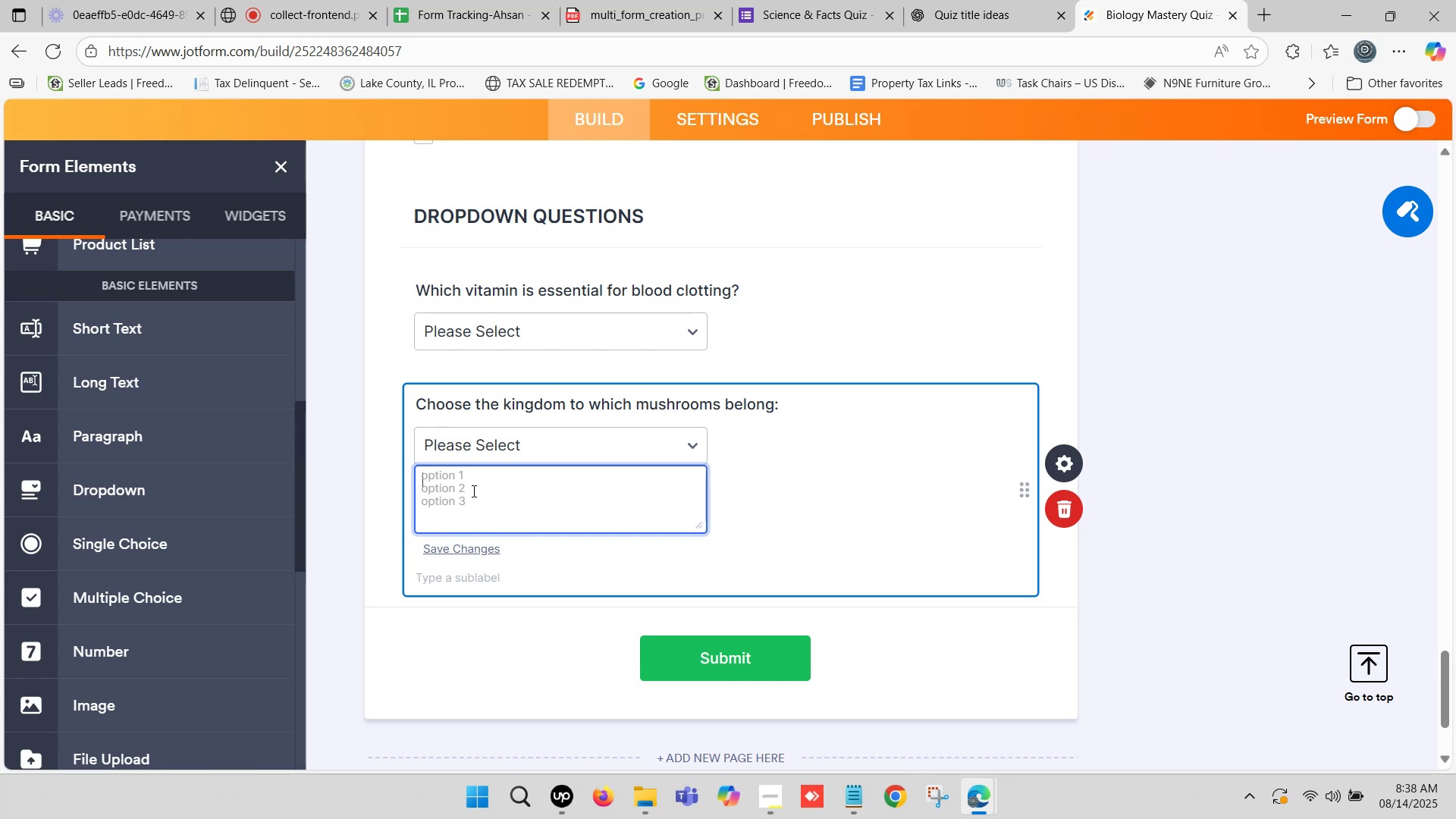 
key(Control+V)
 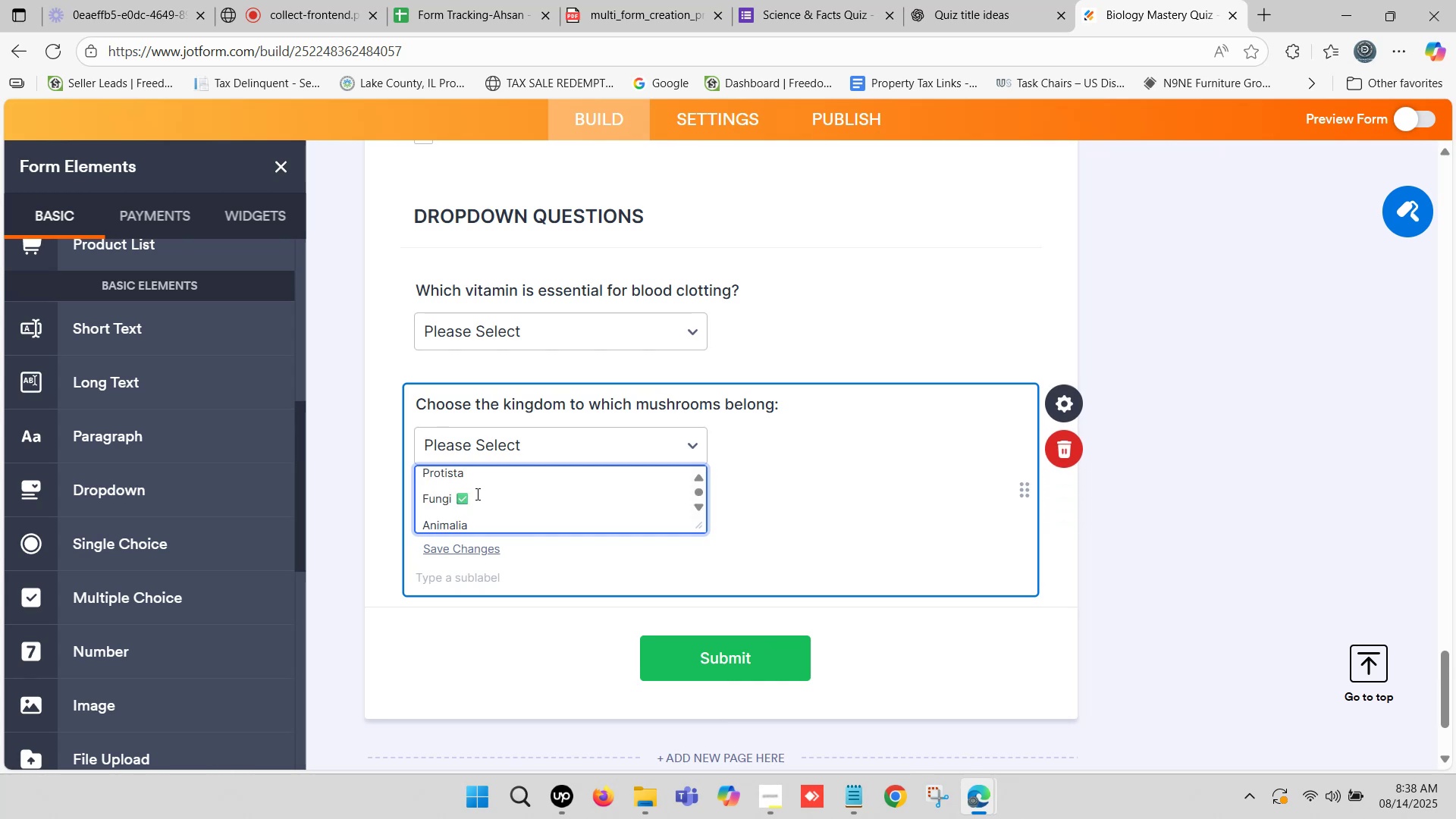 
wait(7.15)
 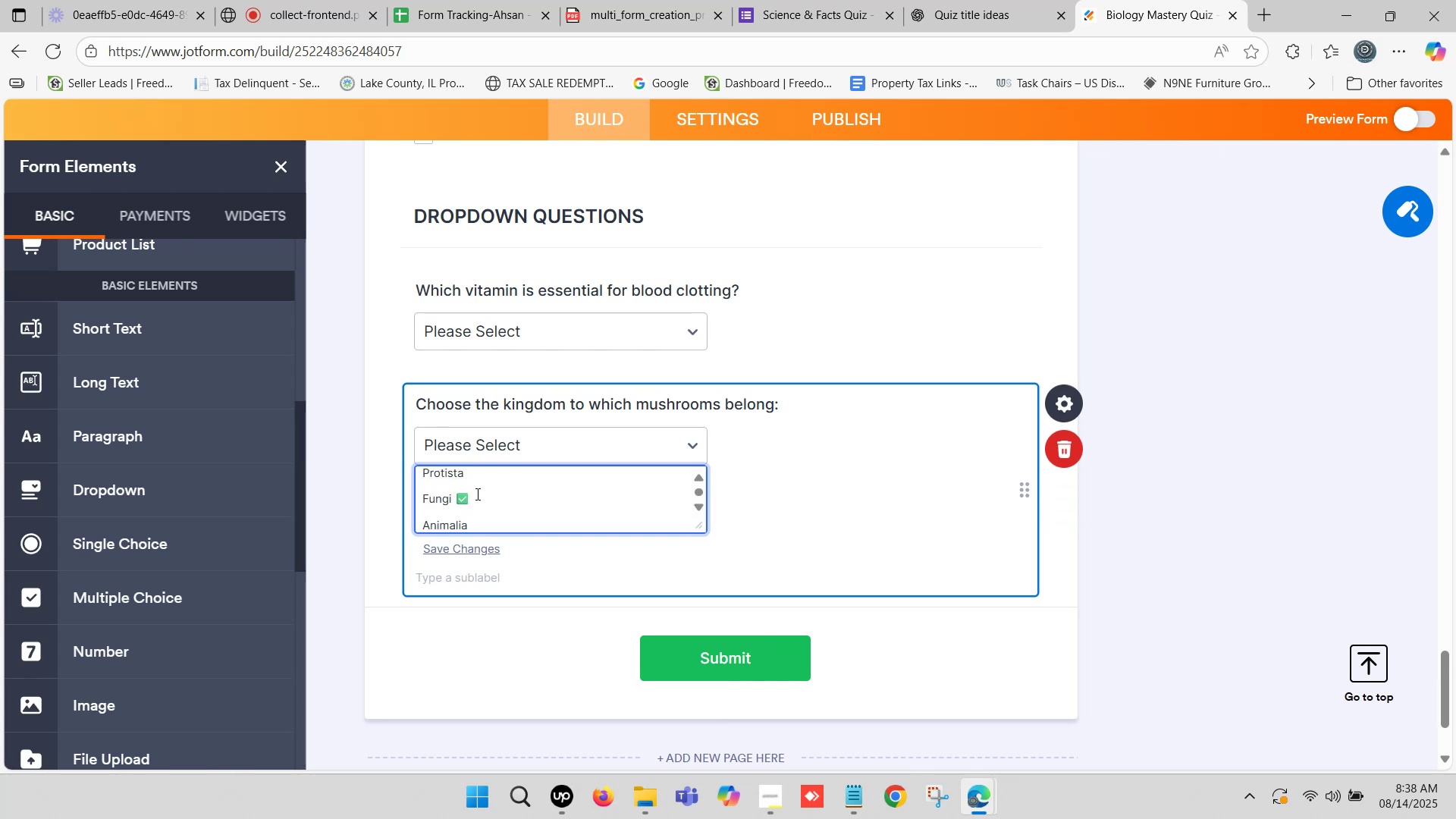 
left_click_drag(start_coordinate=[460, 495], to_coordinate=[479, 496])
 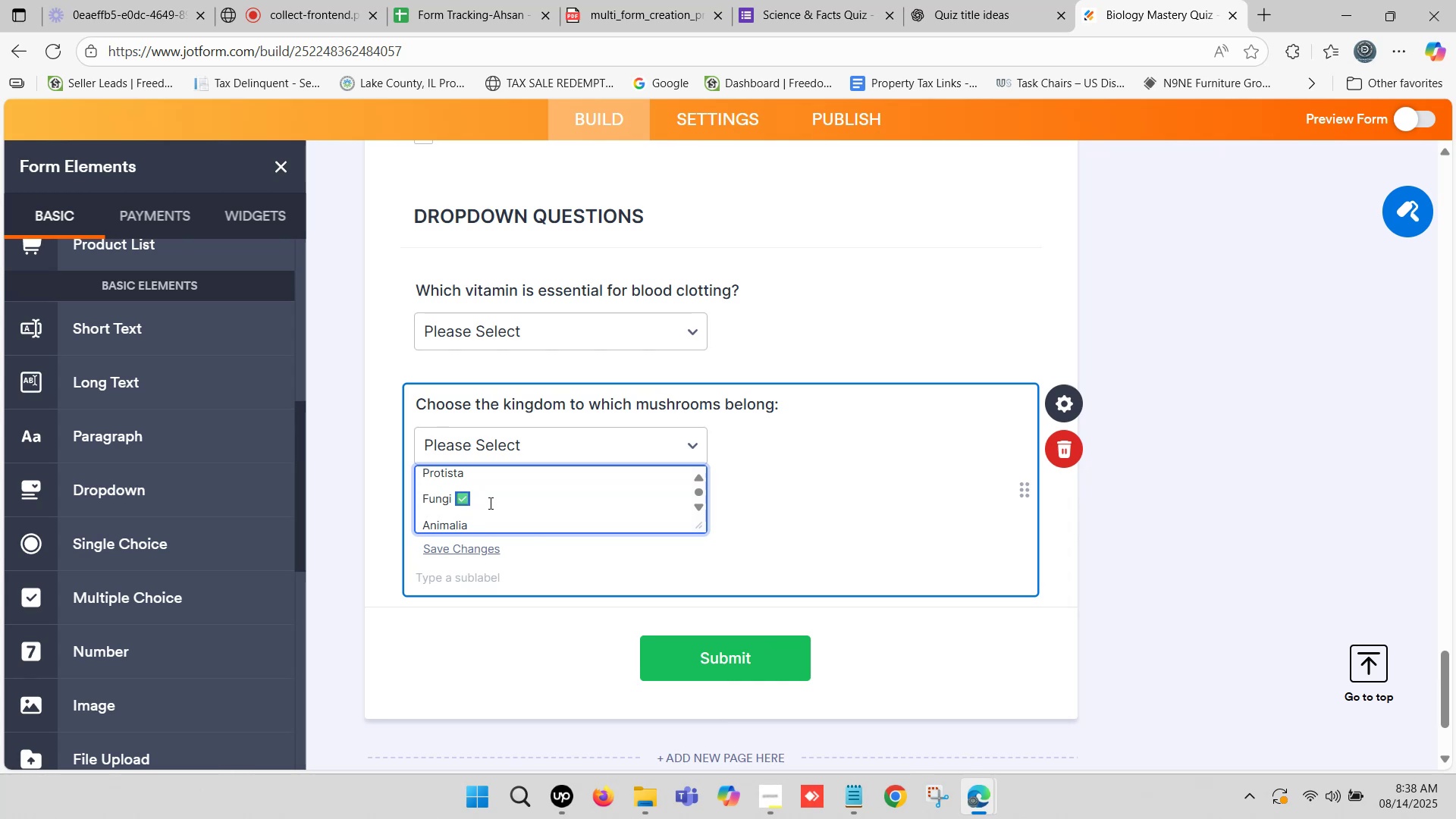 
key(Control+Backspace)
 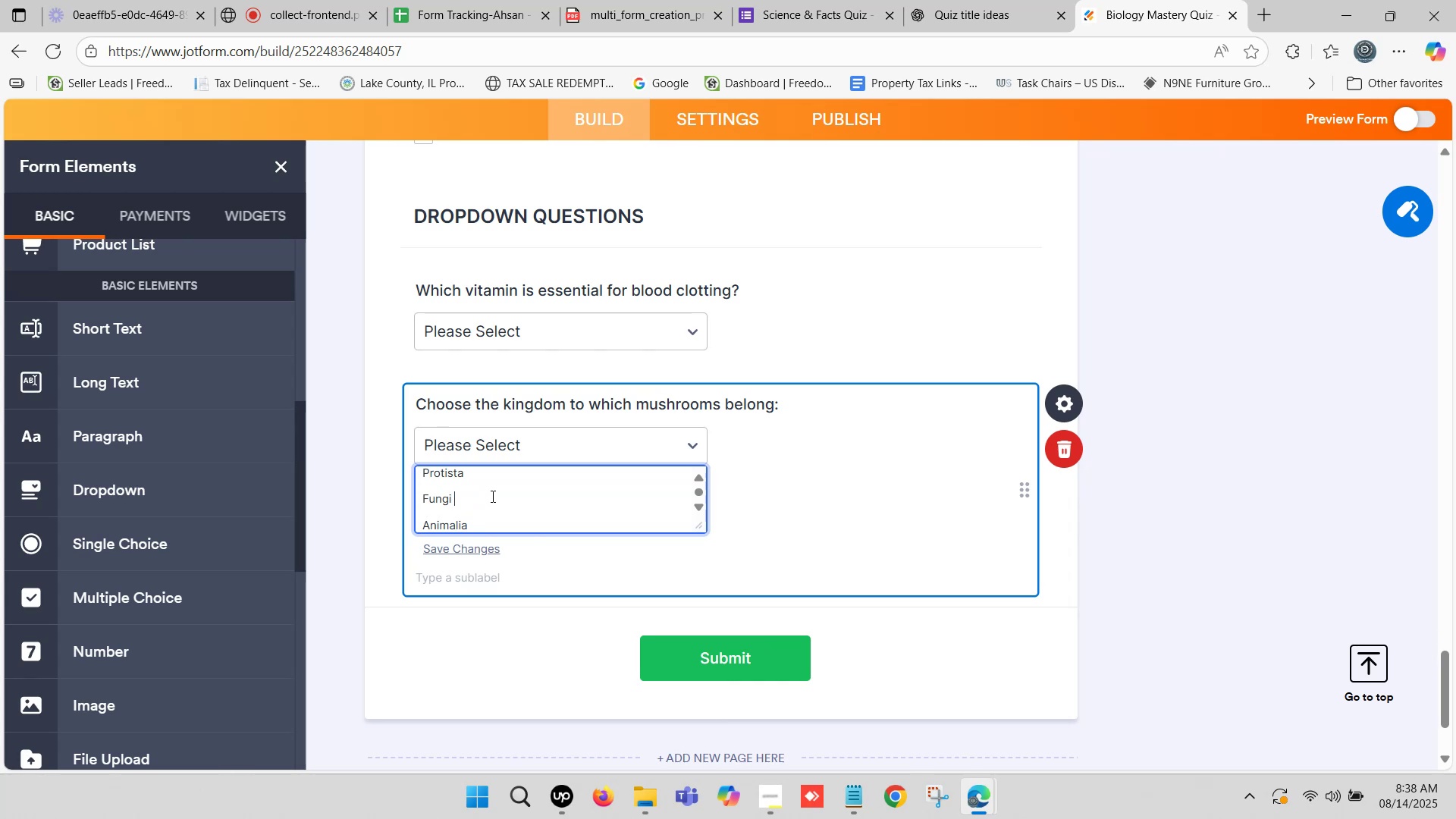 
key(Control+Backspace)
 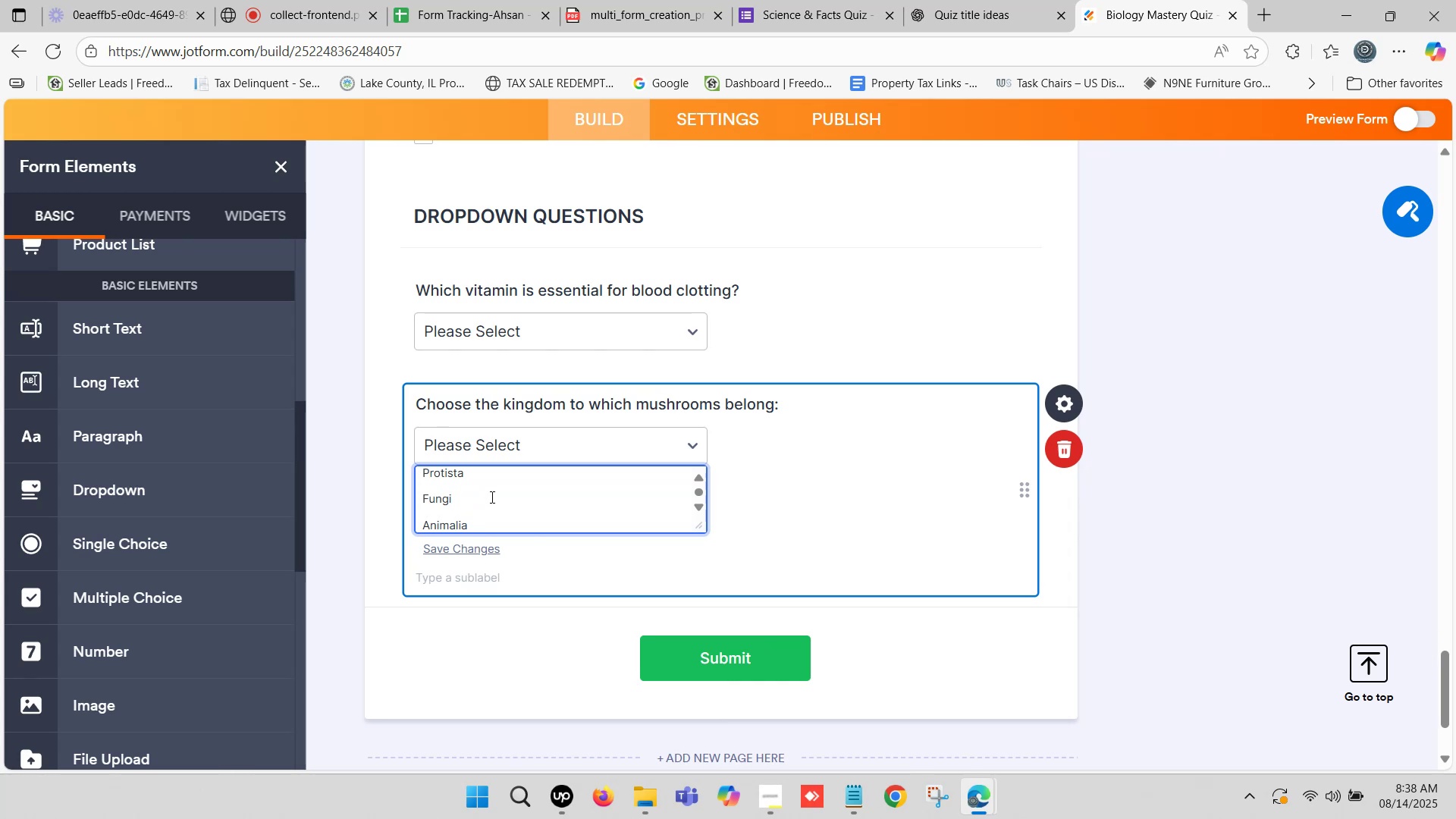 
wait(8.71)
 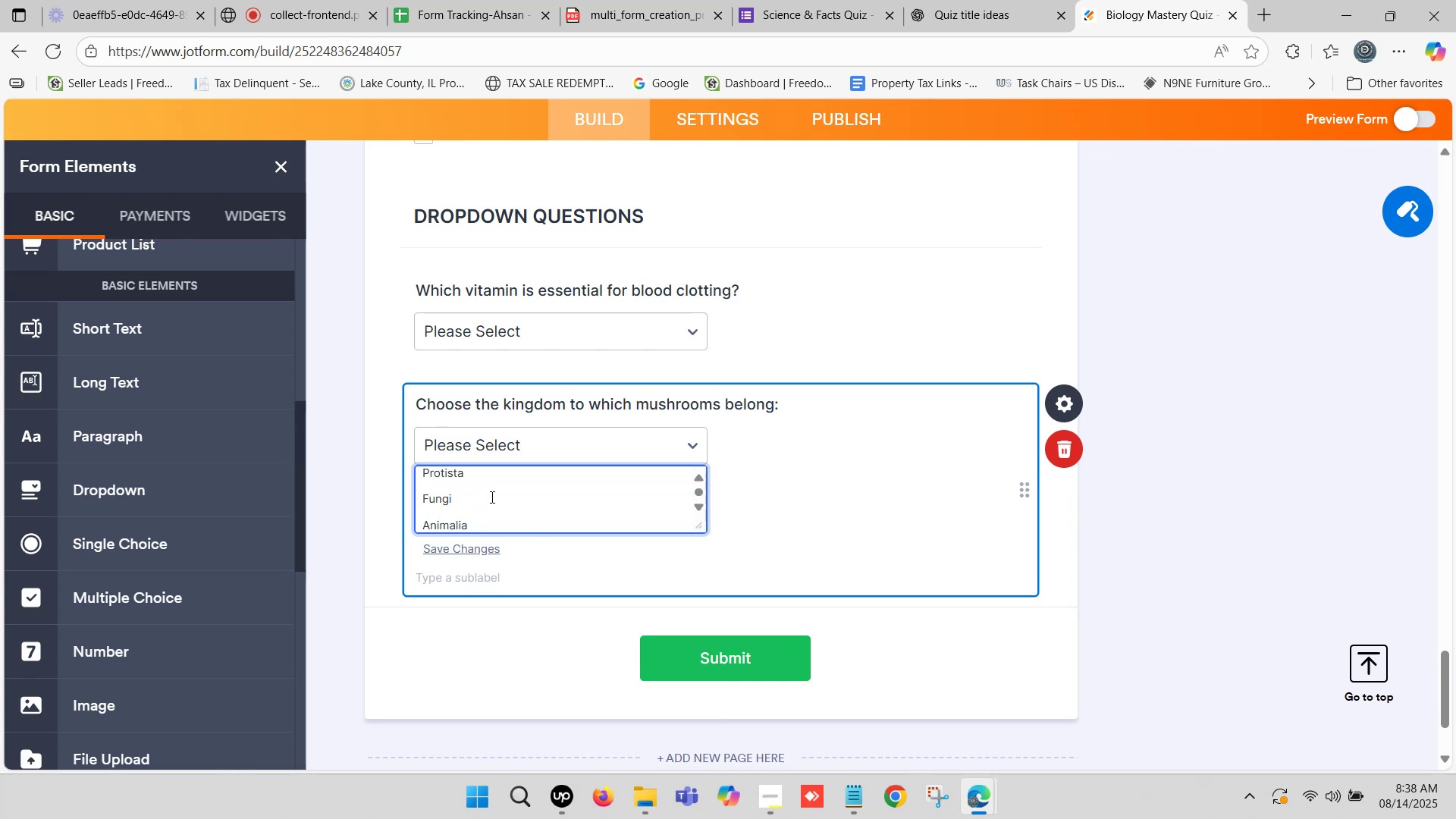 
scroll: coordinate [488, 494], scroll_direction: down, amount: 1.0
 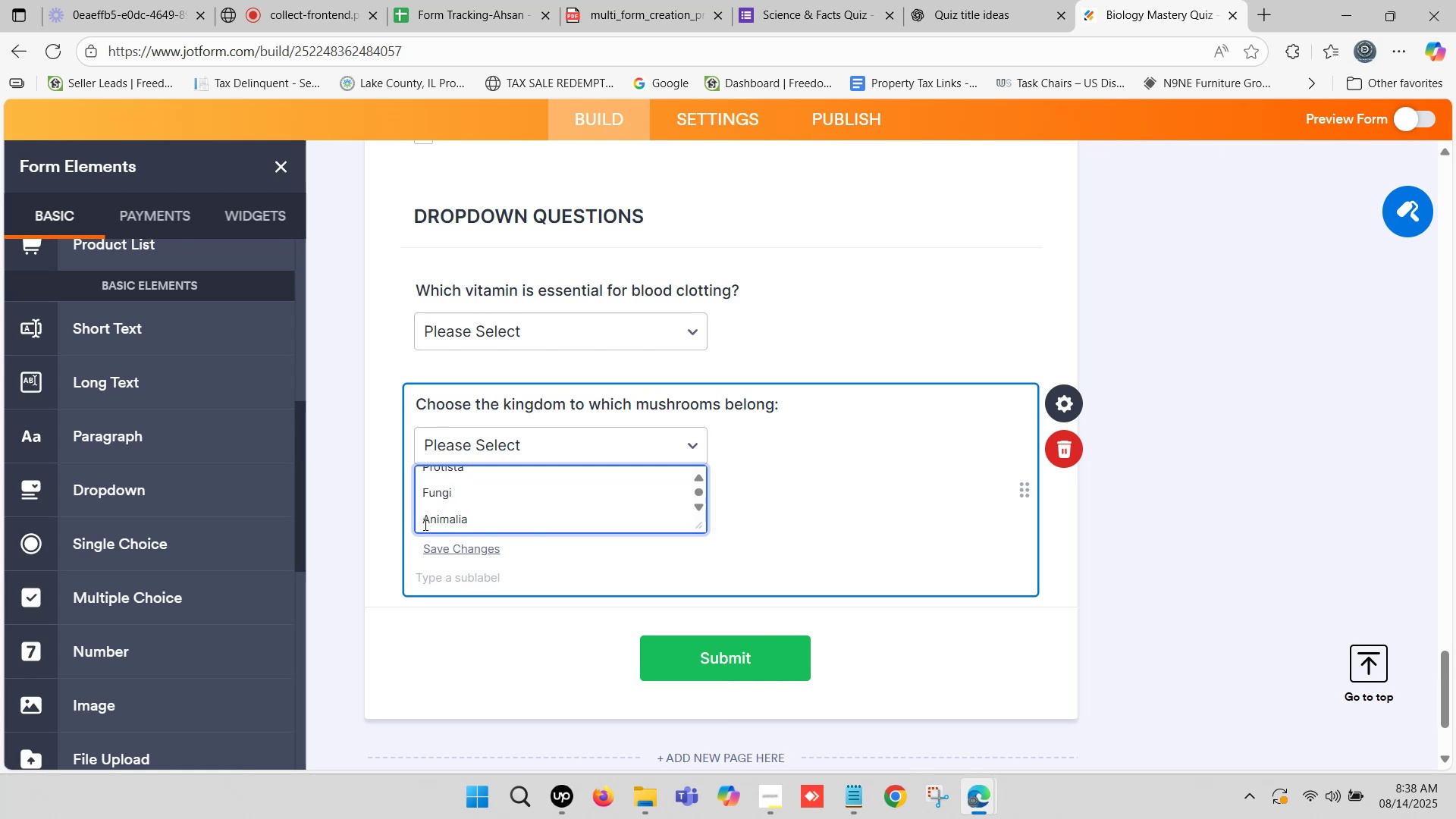 
left_click([422, 519])
 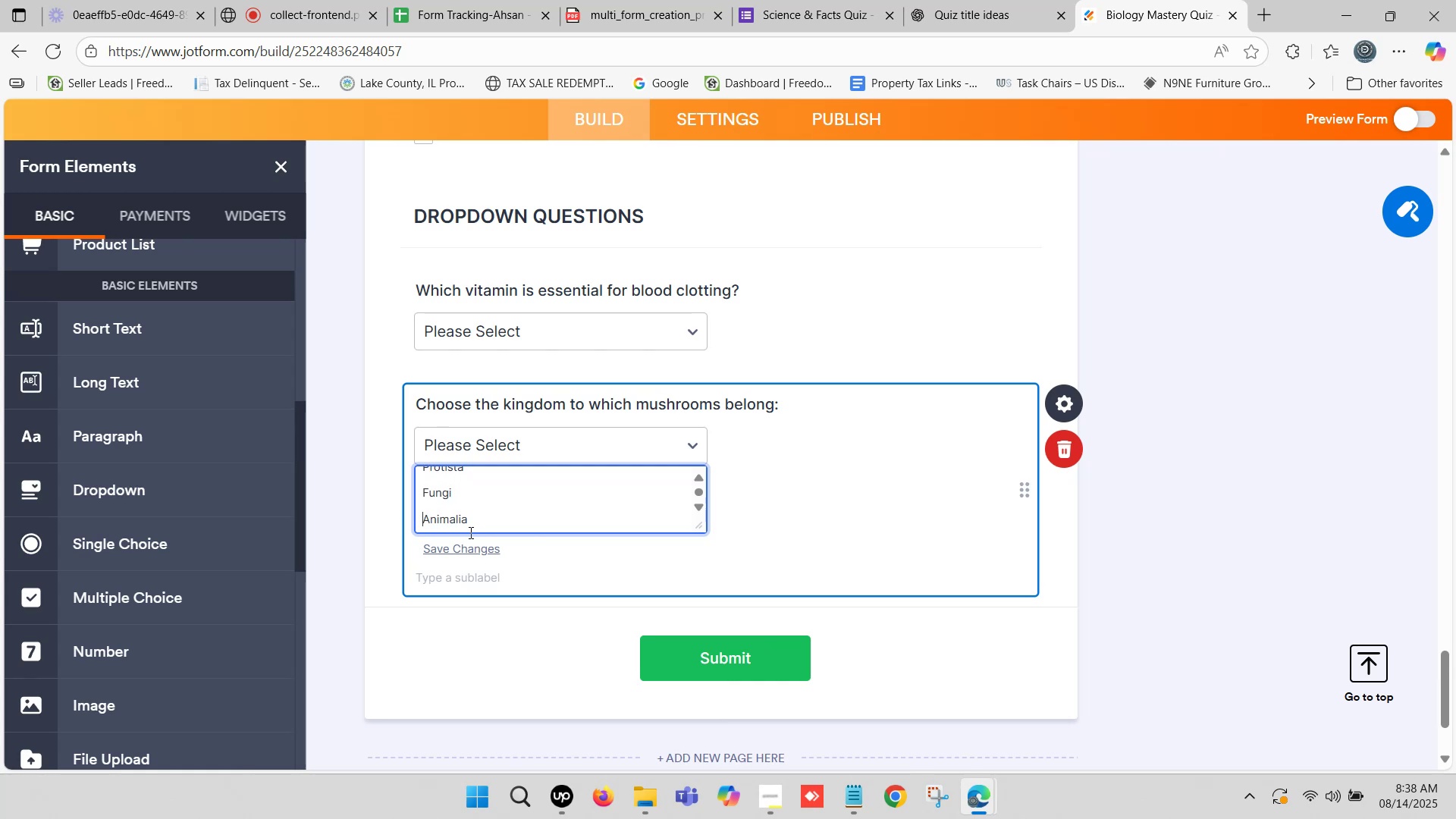 
key(Backspace)
 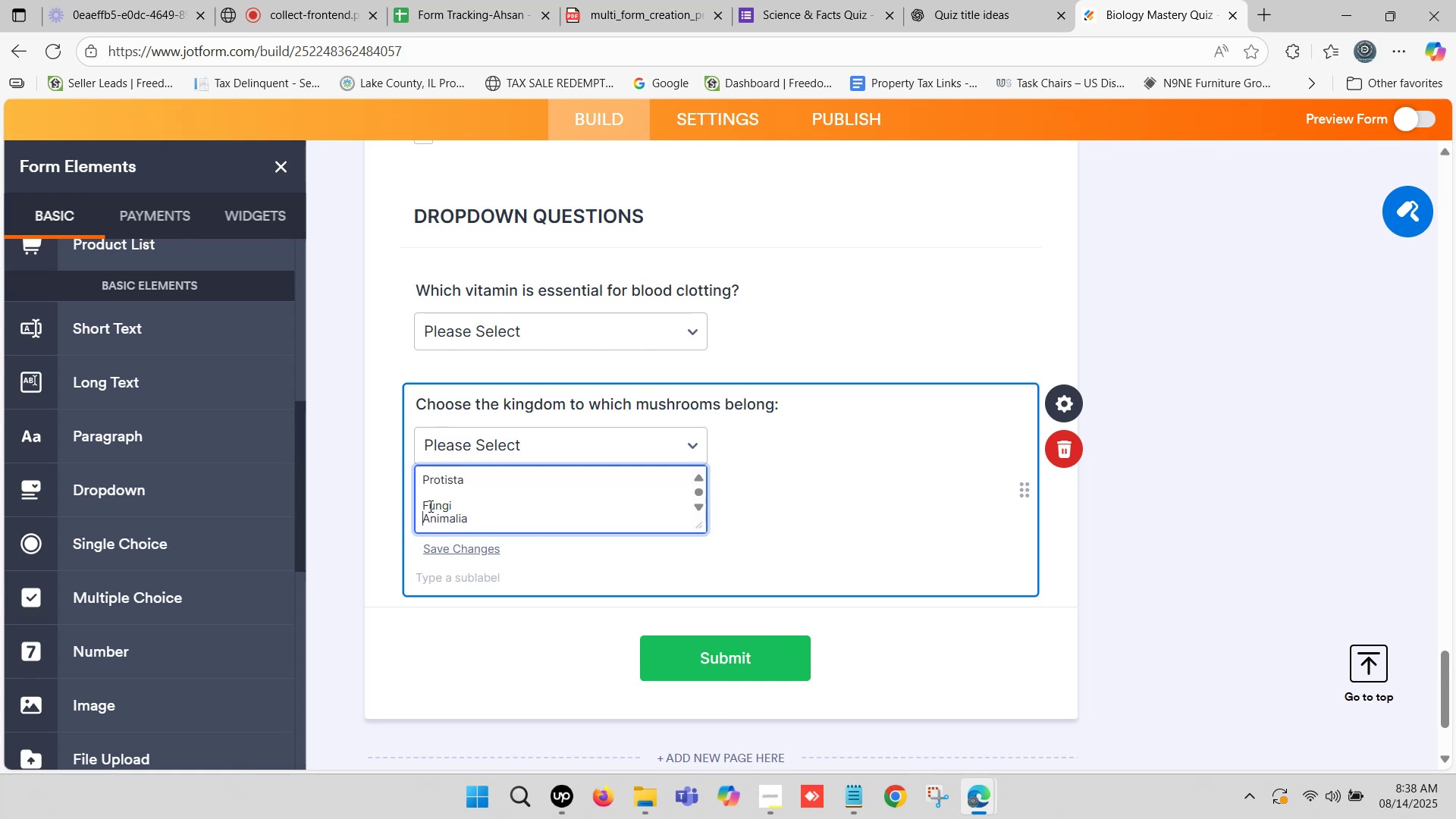 
left_click([425, 503])
 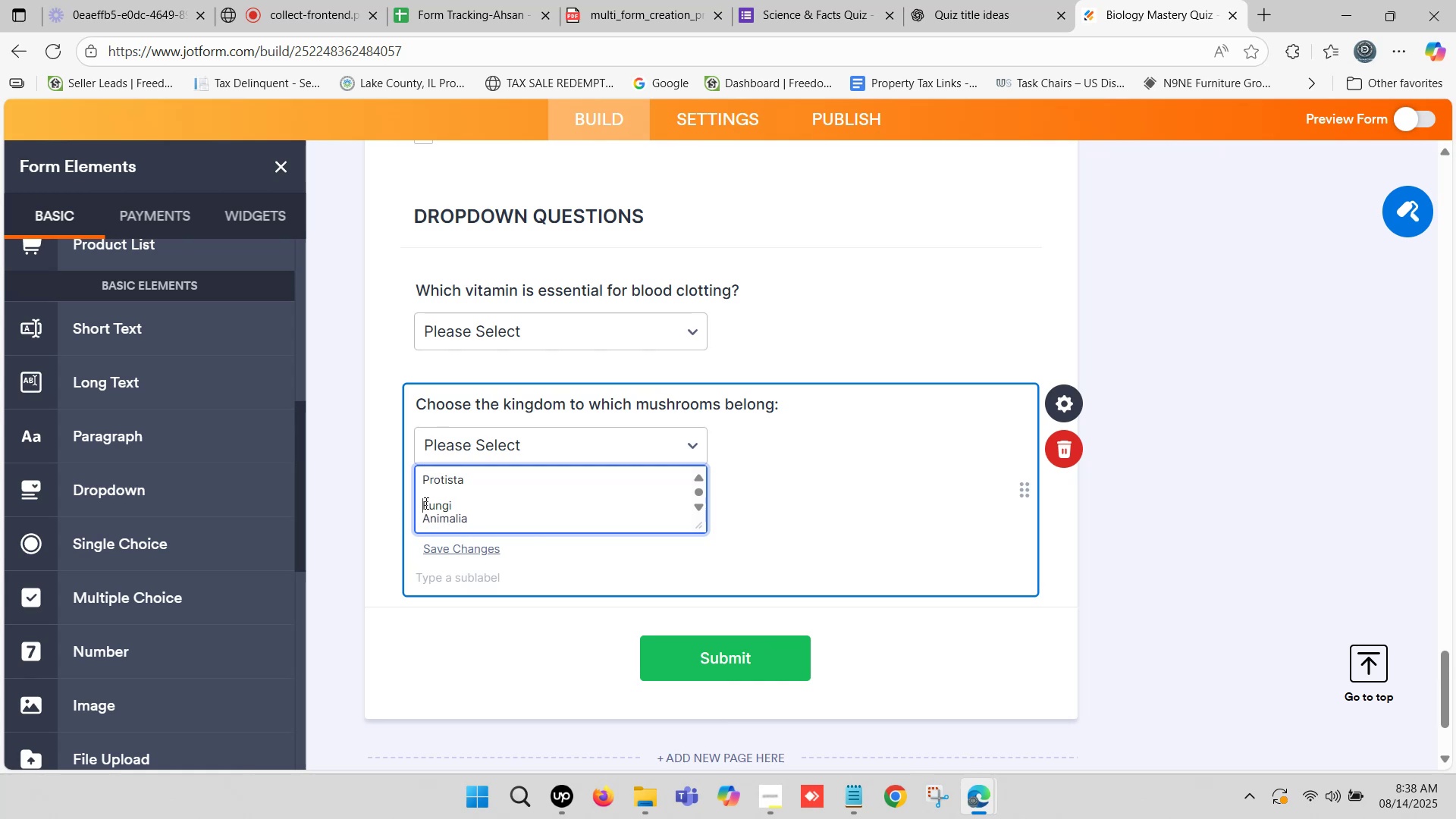 
key(Backspace)
 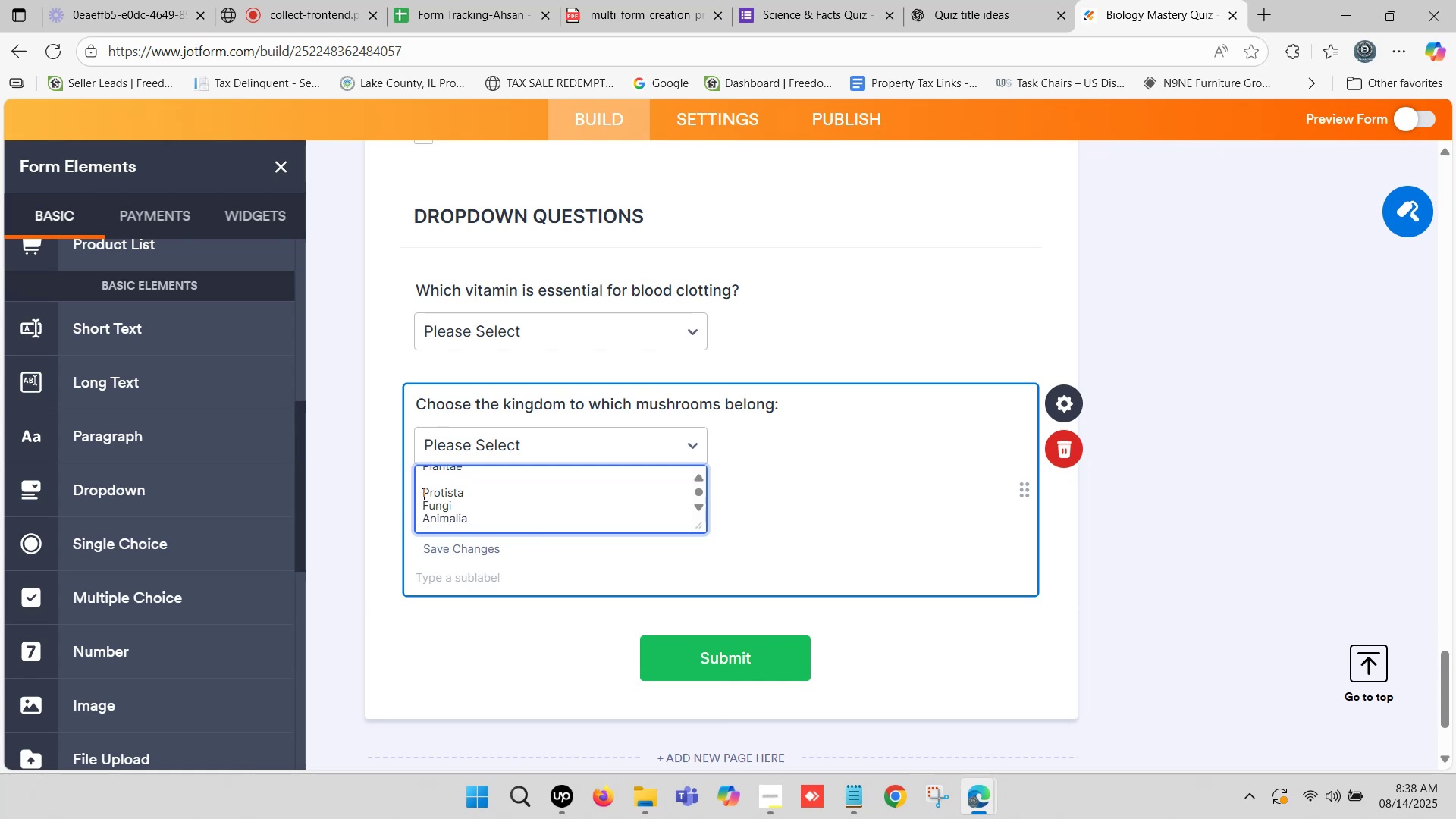 
left_click([422, 490])
 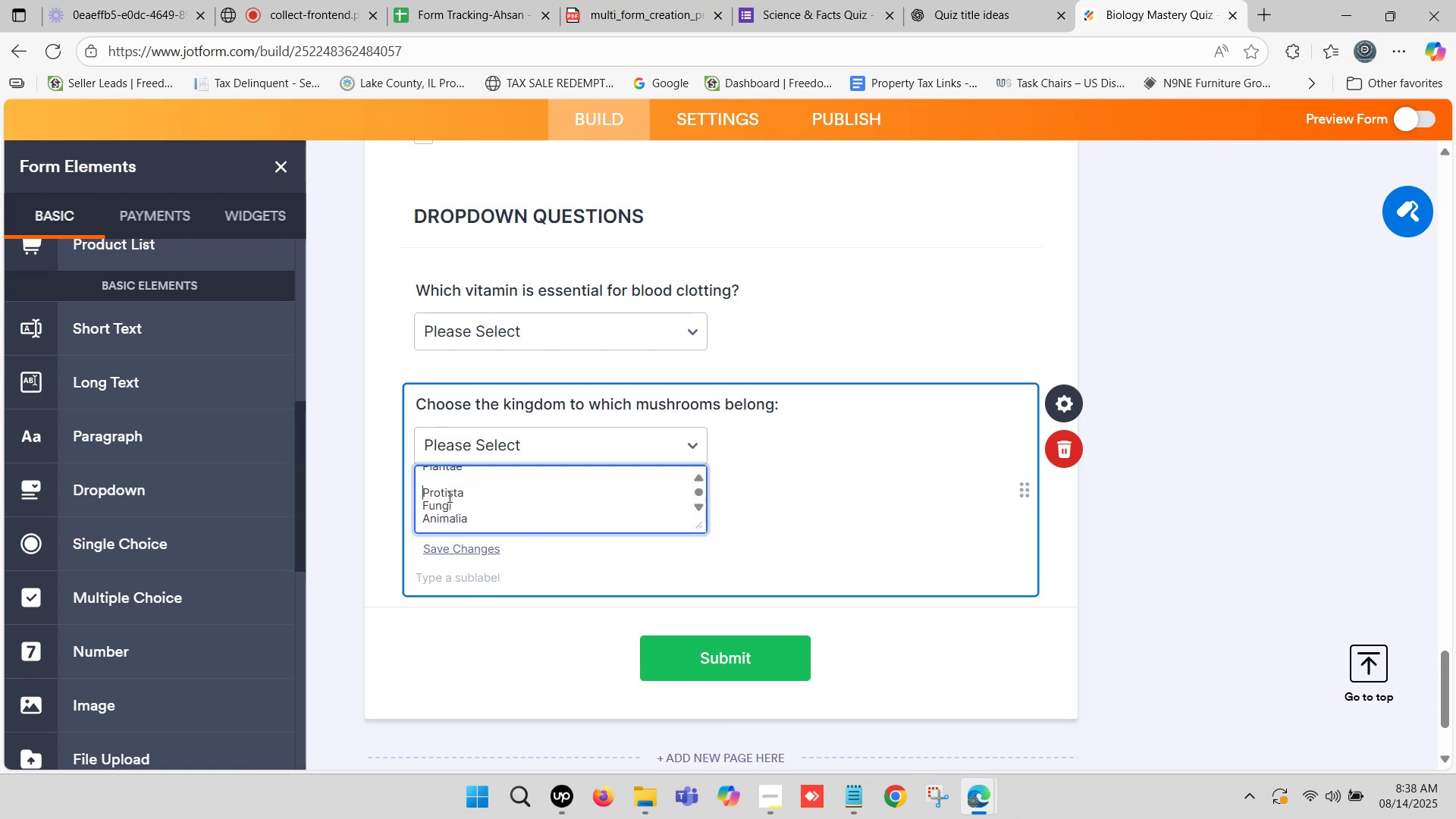 
key(Backspace)
 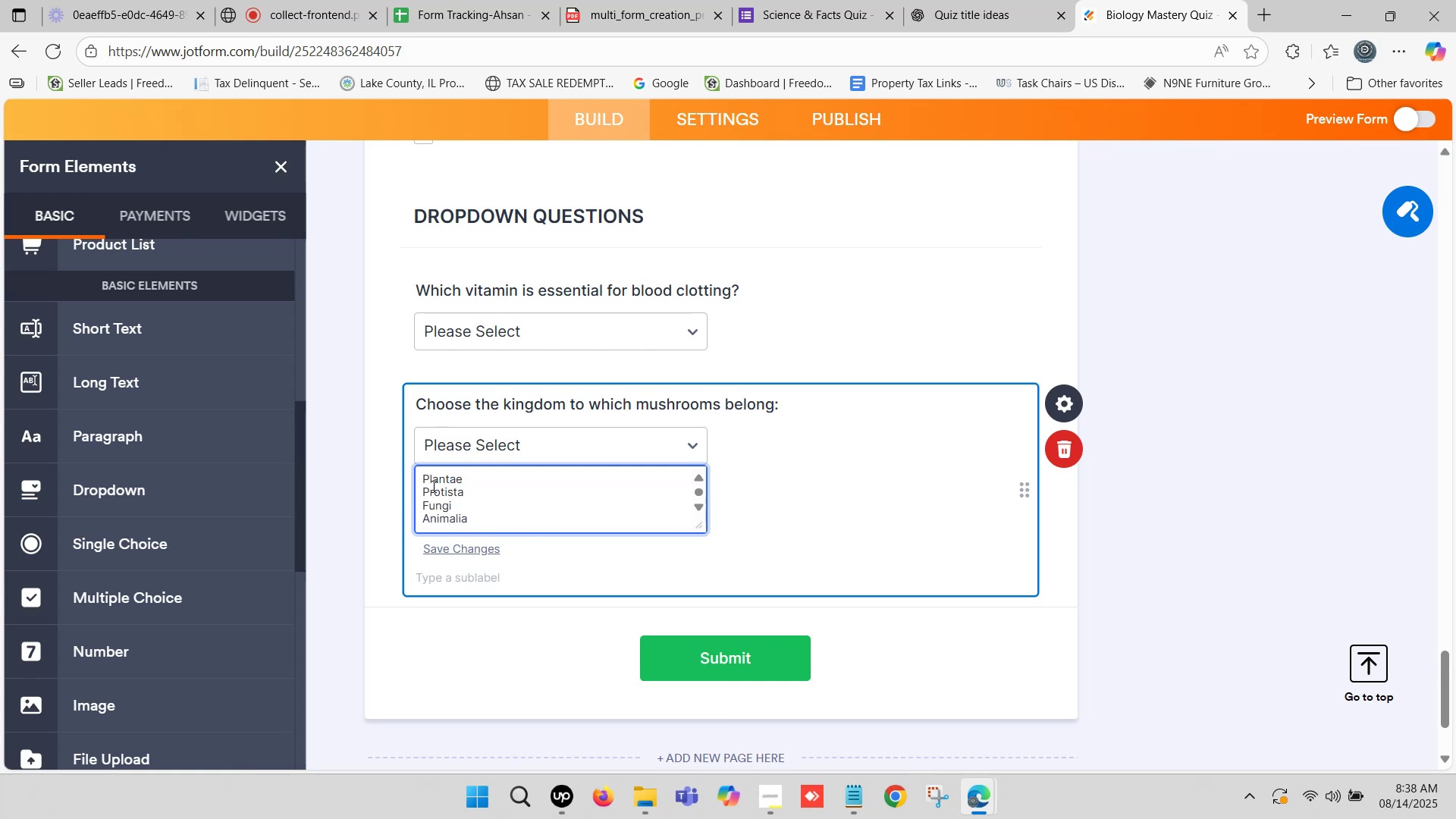 
scroll: coordinate [438, 490], scroll_direction: up, amount: 1.0
 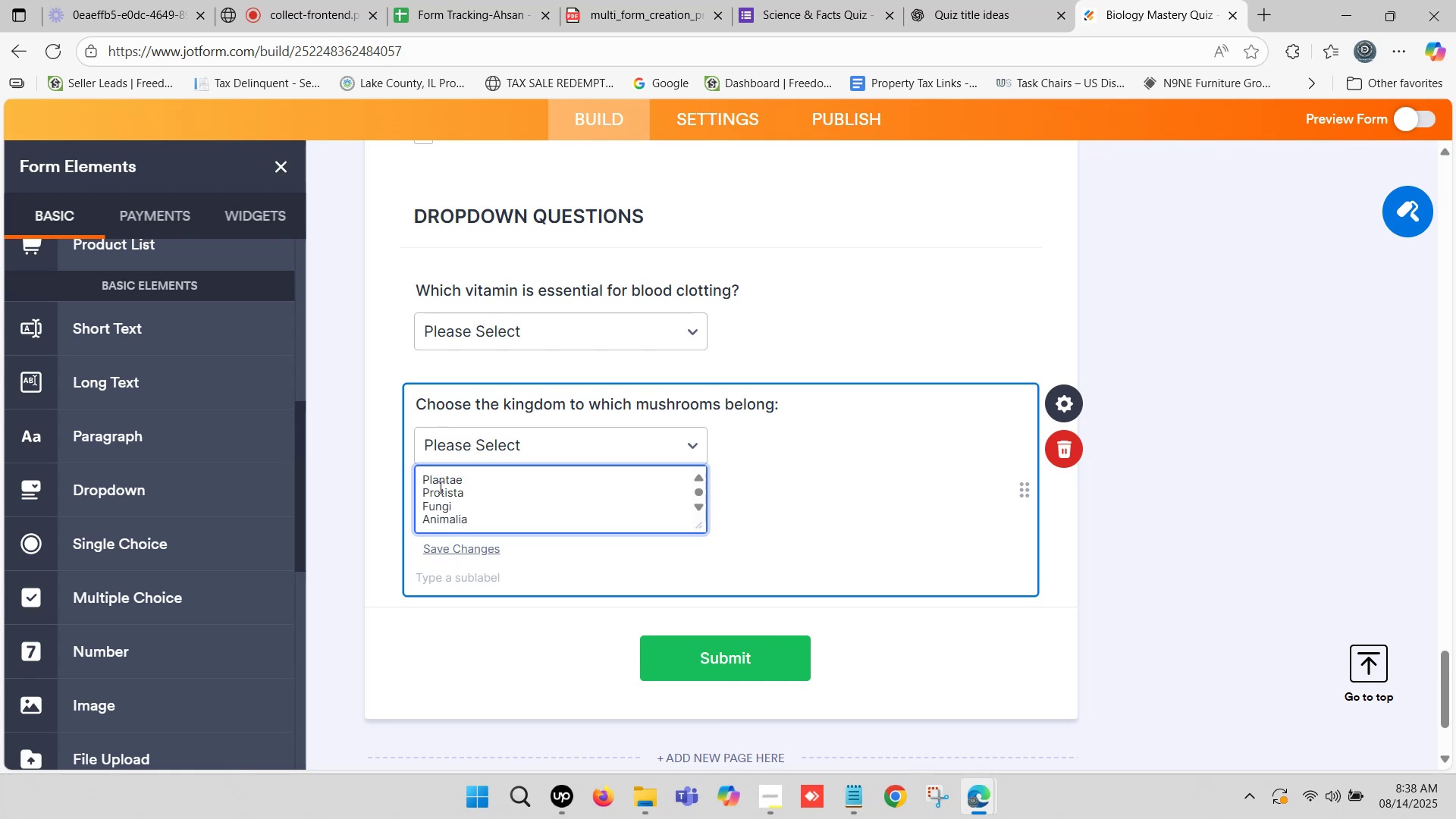 
wait(12.23)
 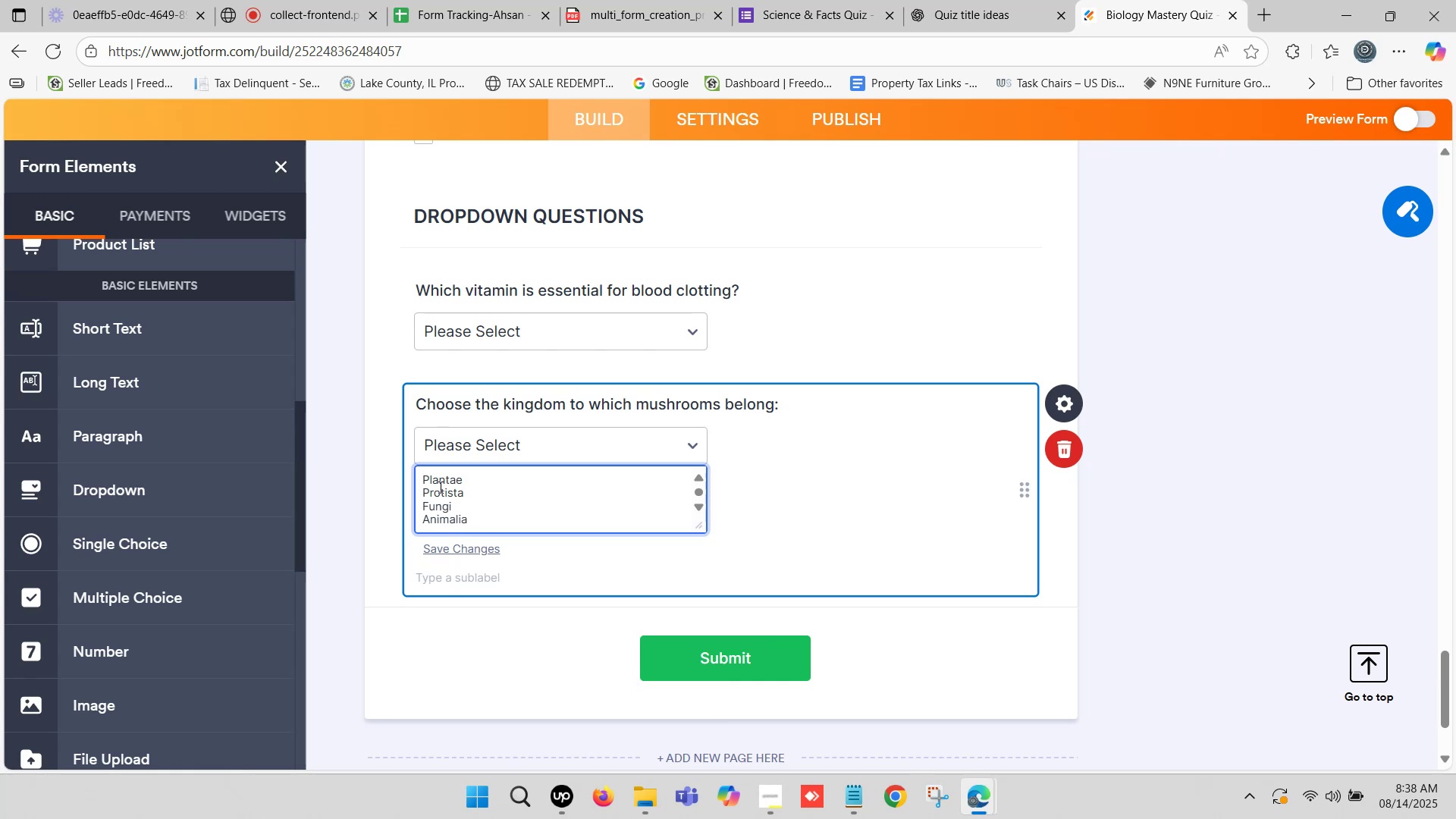 
scroll: coordinate [458, 518], scroll_direction: down, amount: 1.0
 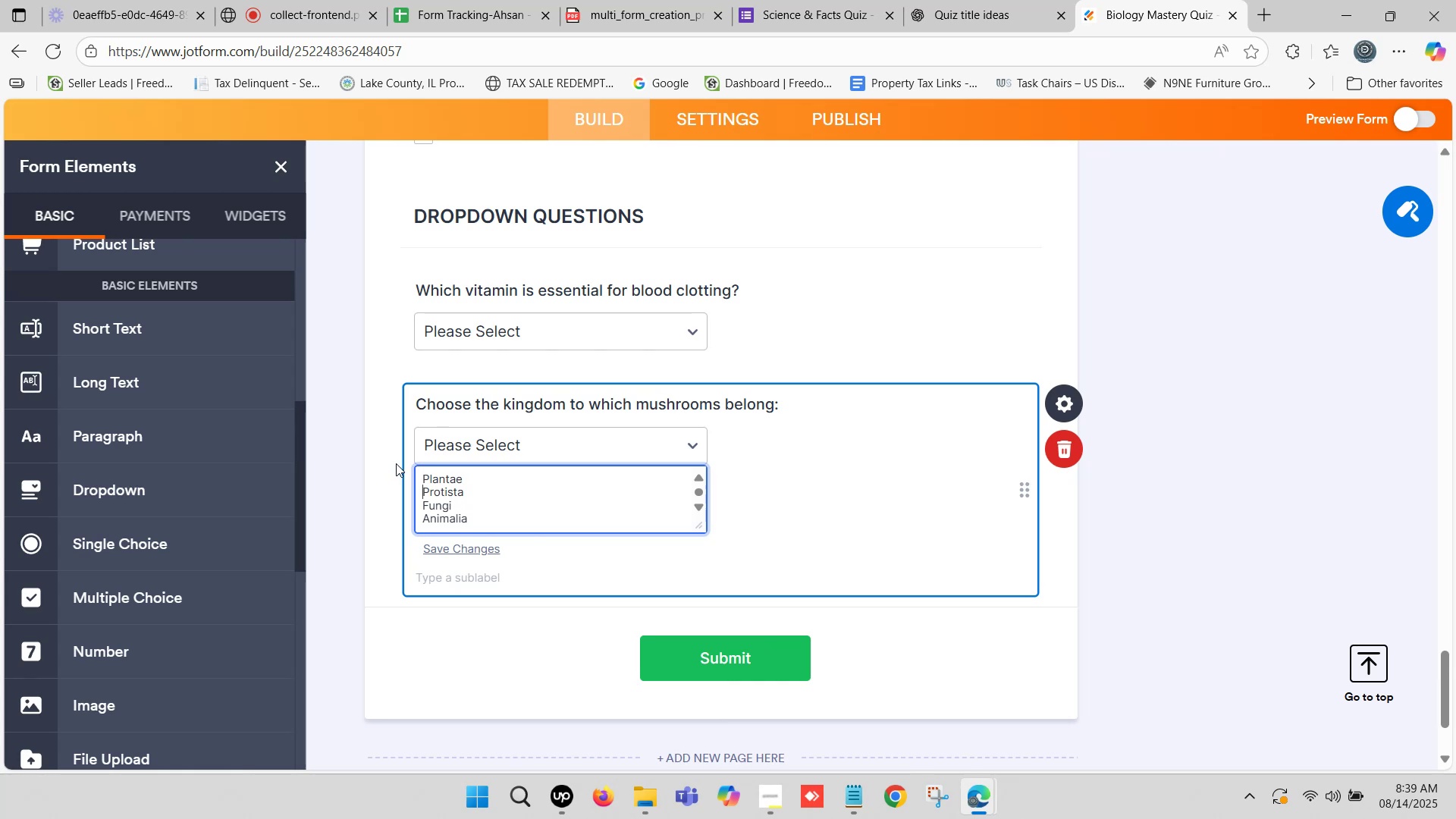 
wait(5.54)
 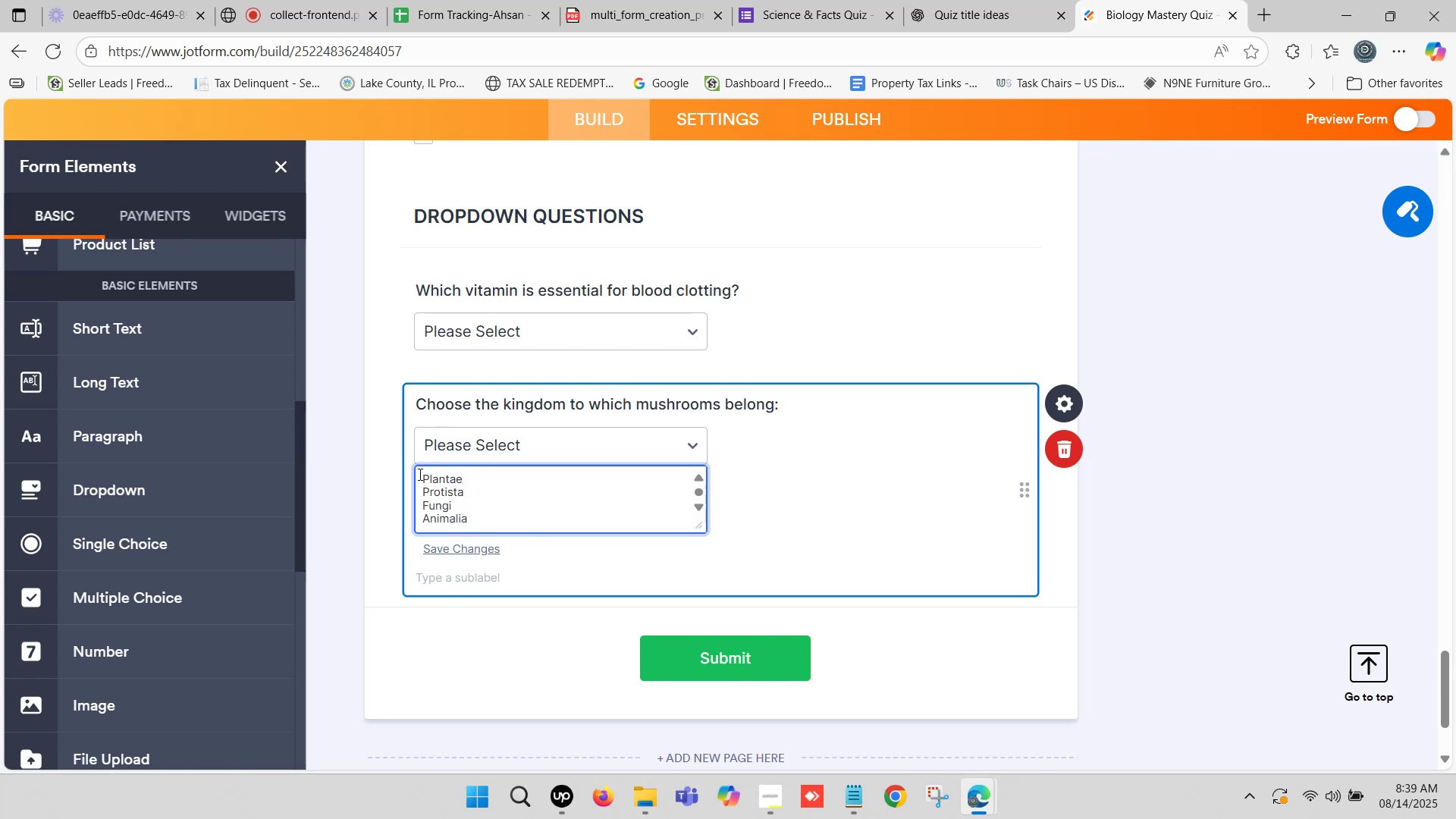 
left_click([940, 0])
 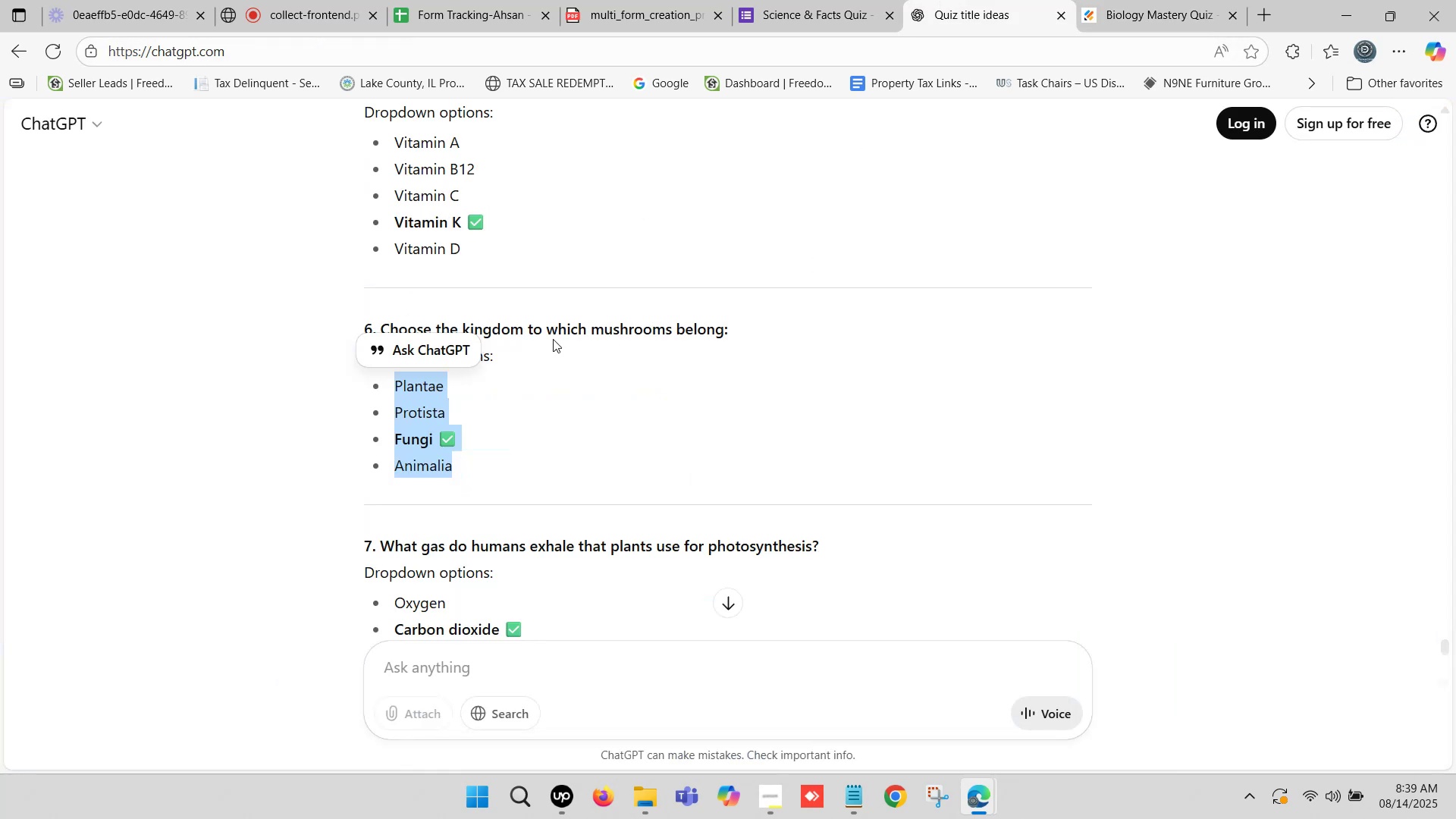 
scroll: coordinate [474, 409], scroll_direction: down, amount: 1.0
 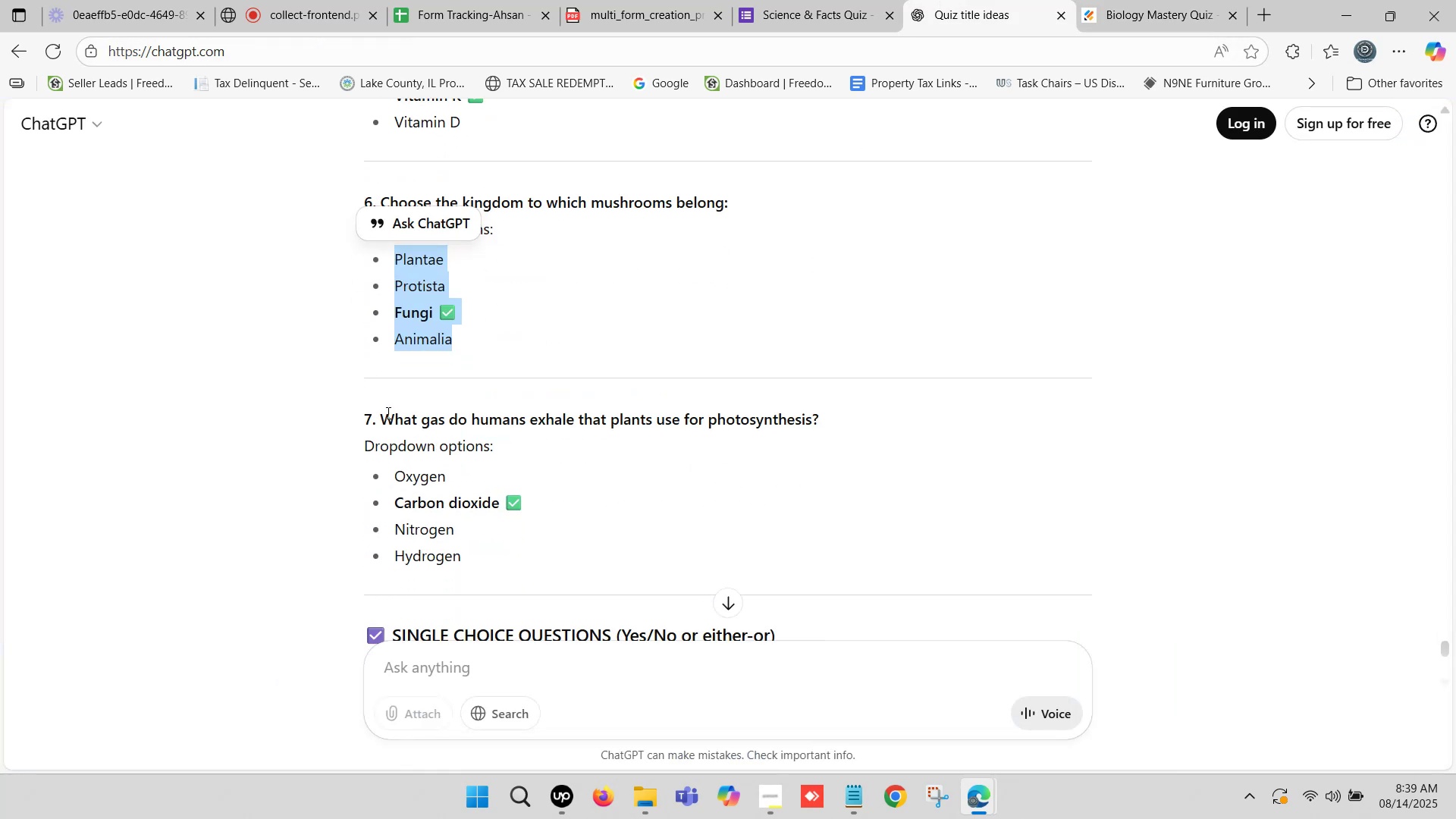 
left_click_drag(start_coordinate=[379, 413], to_coordinate=[817, 422])
 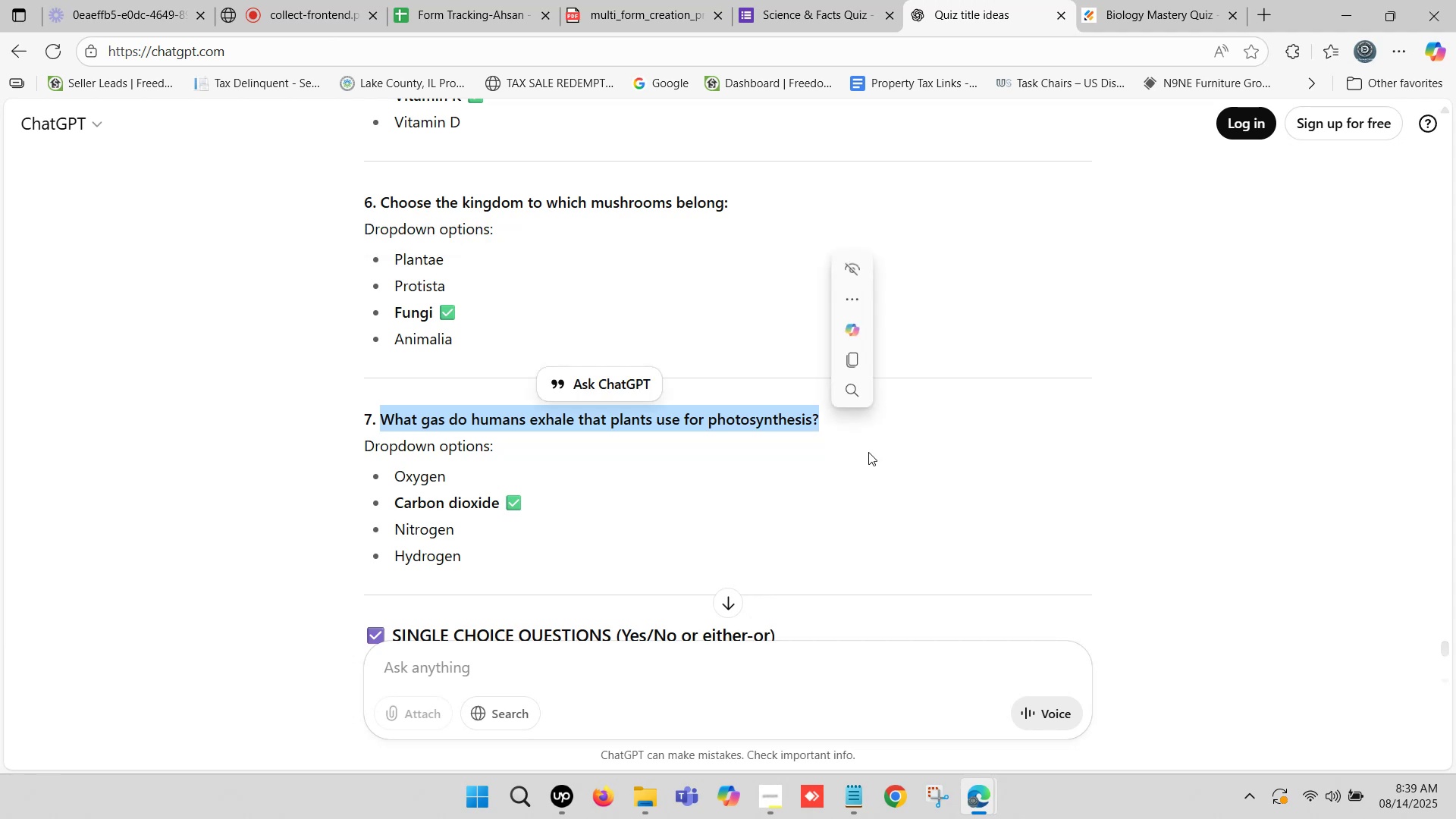 
key(Control+C)
 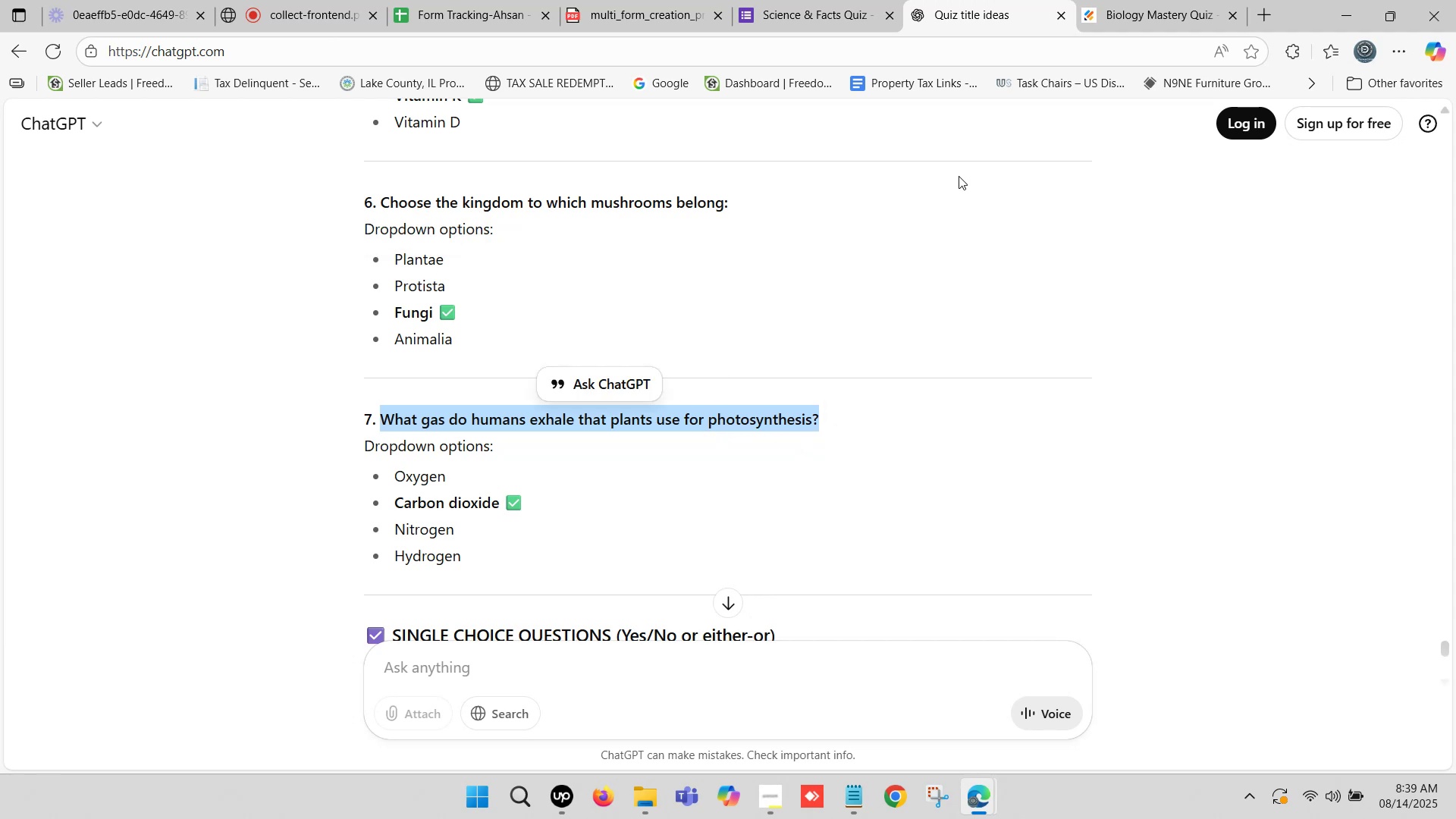 
left_click([1131, 0])
 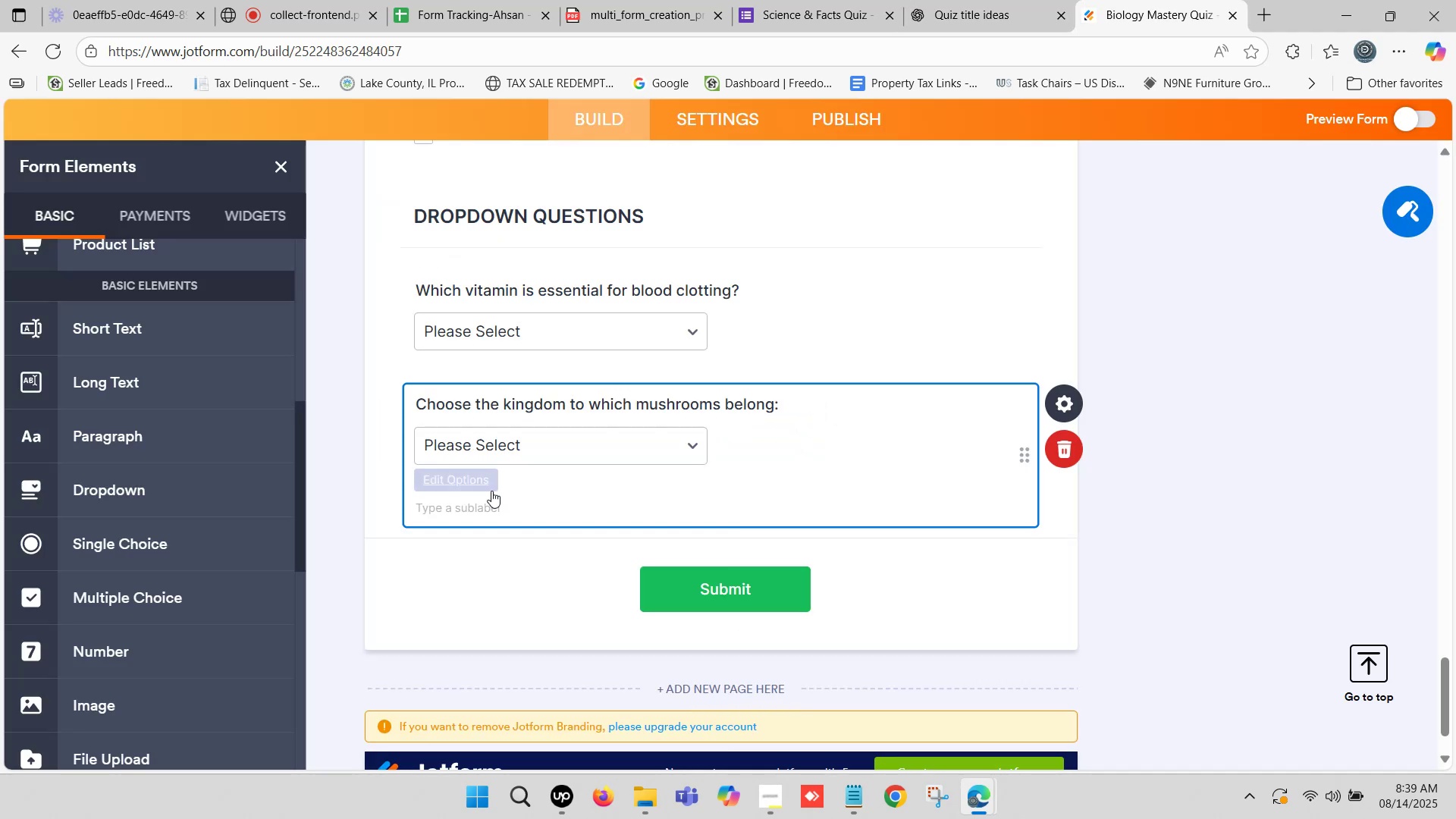 
scroll: coordinate [491, 491], scroll_direction: down, amount: 1.0
 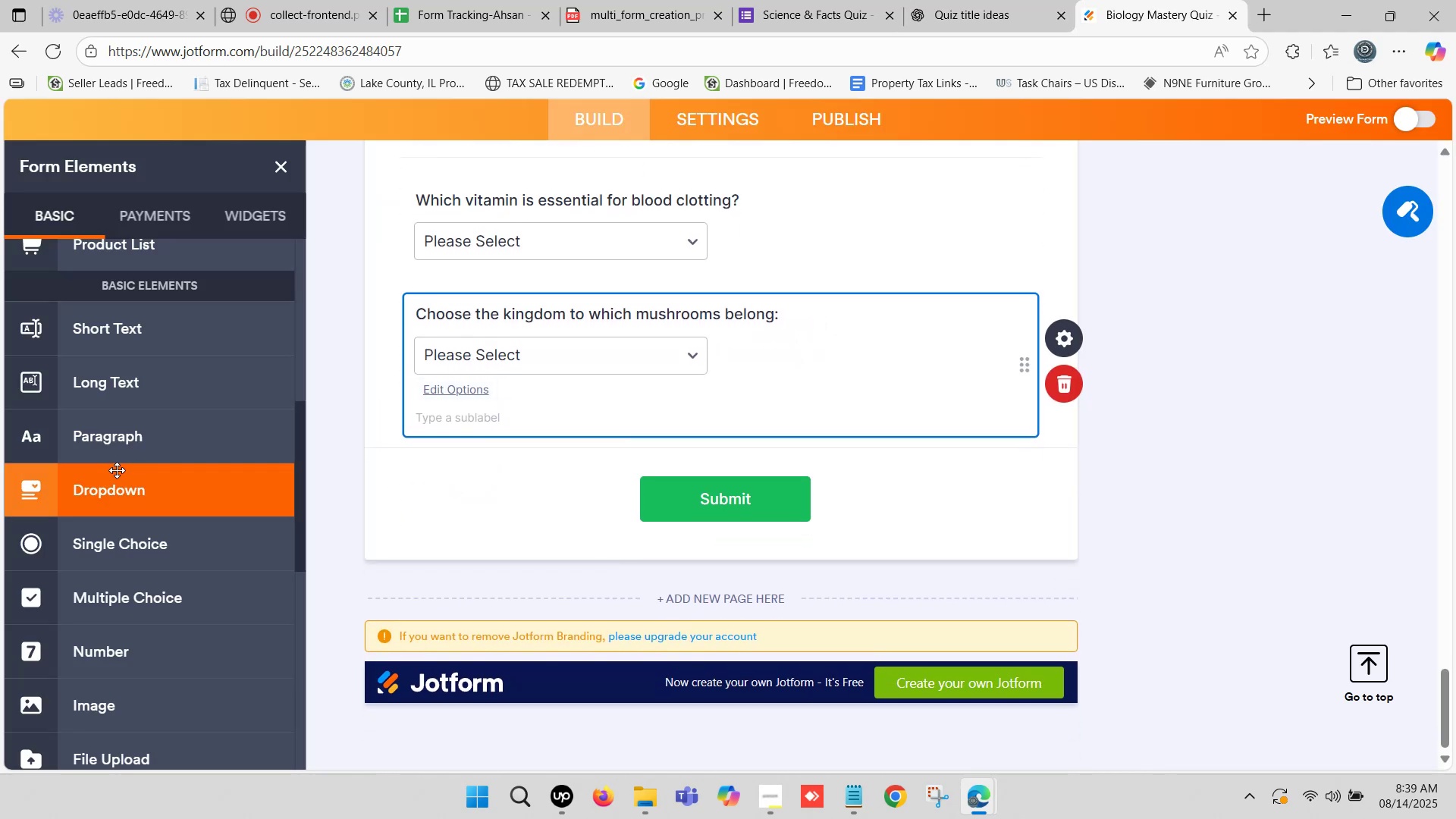 
left_click_drag(start_coordinate=[137, 491], to_coordinate=[517, 461])
 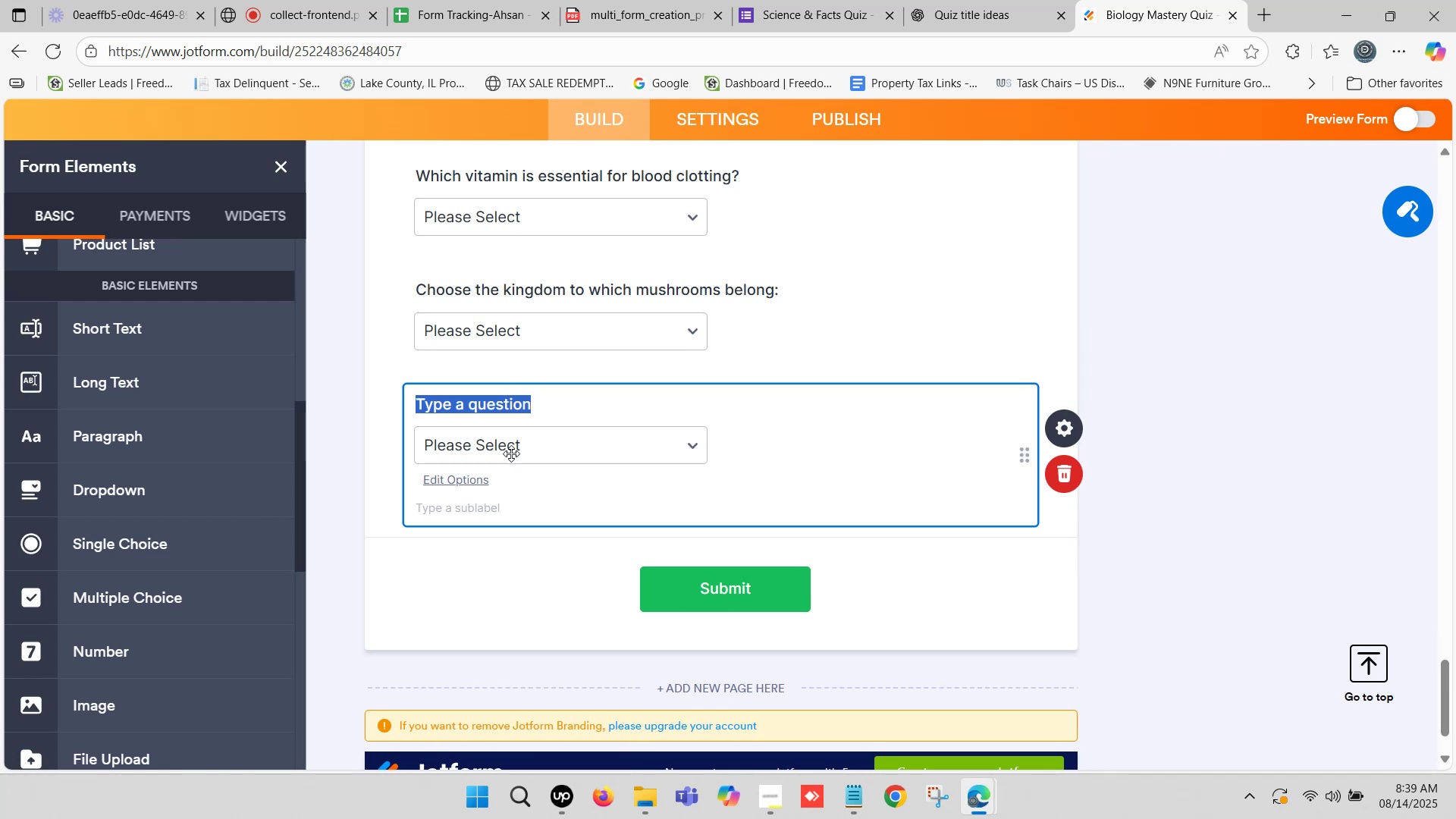 
key(Control+V)
 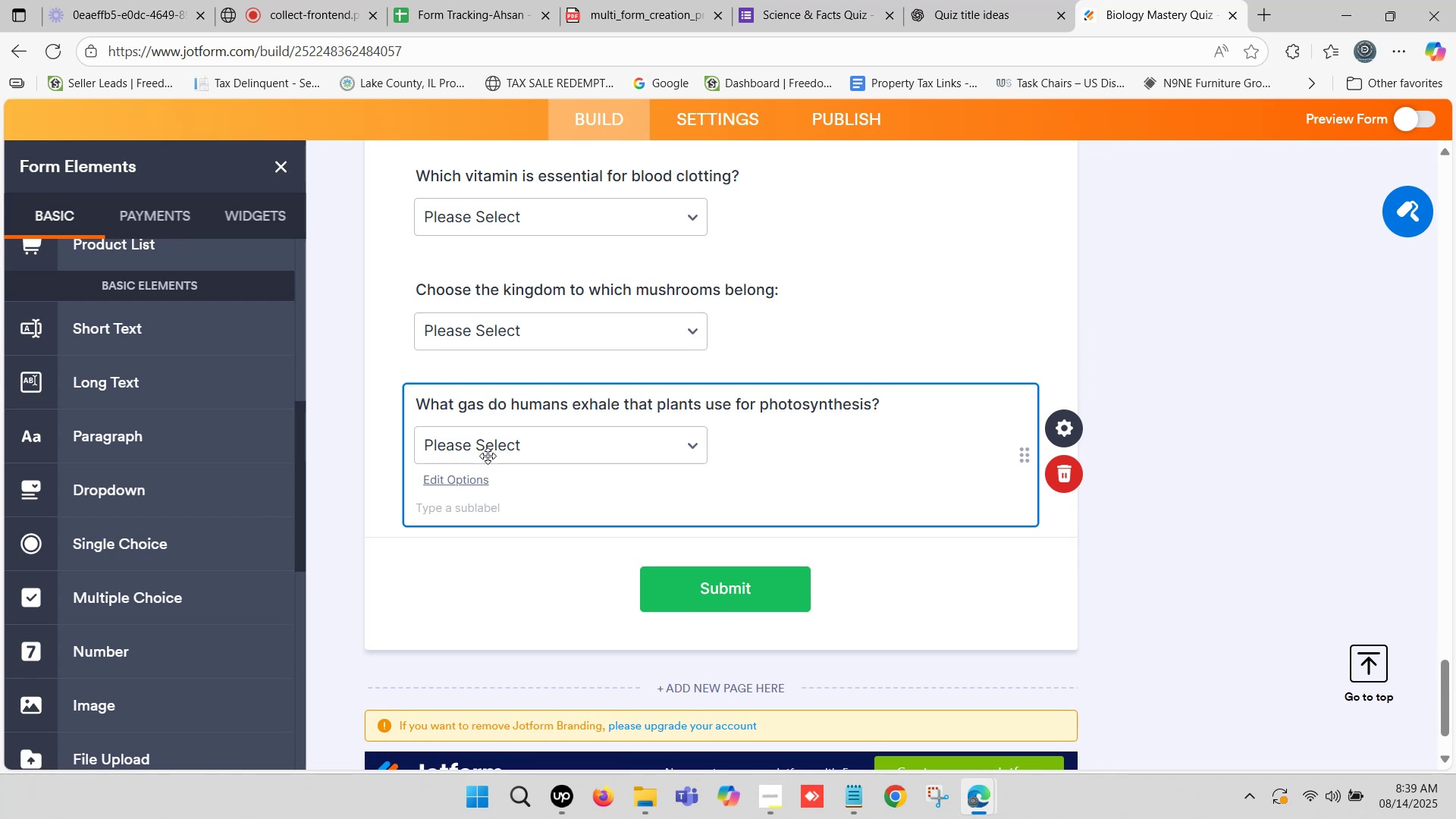 
left_click([491, 448])
 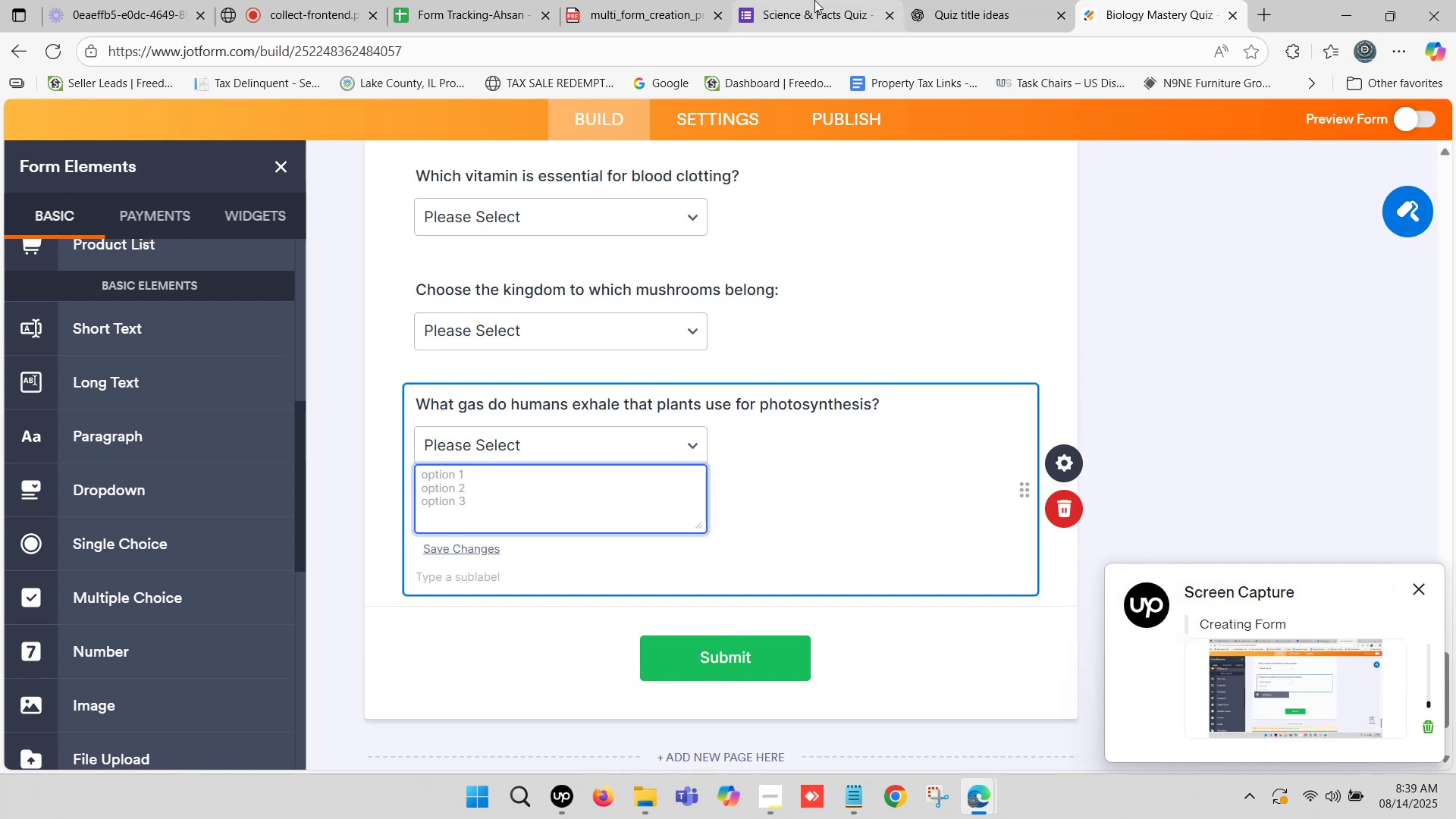 
left_click([938, 0])
 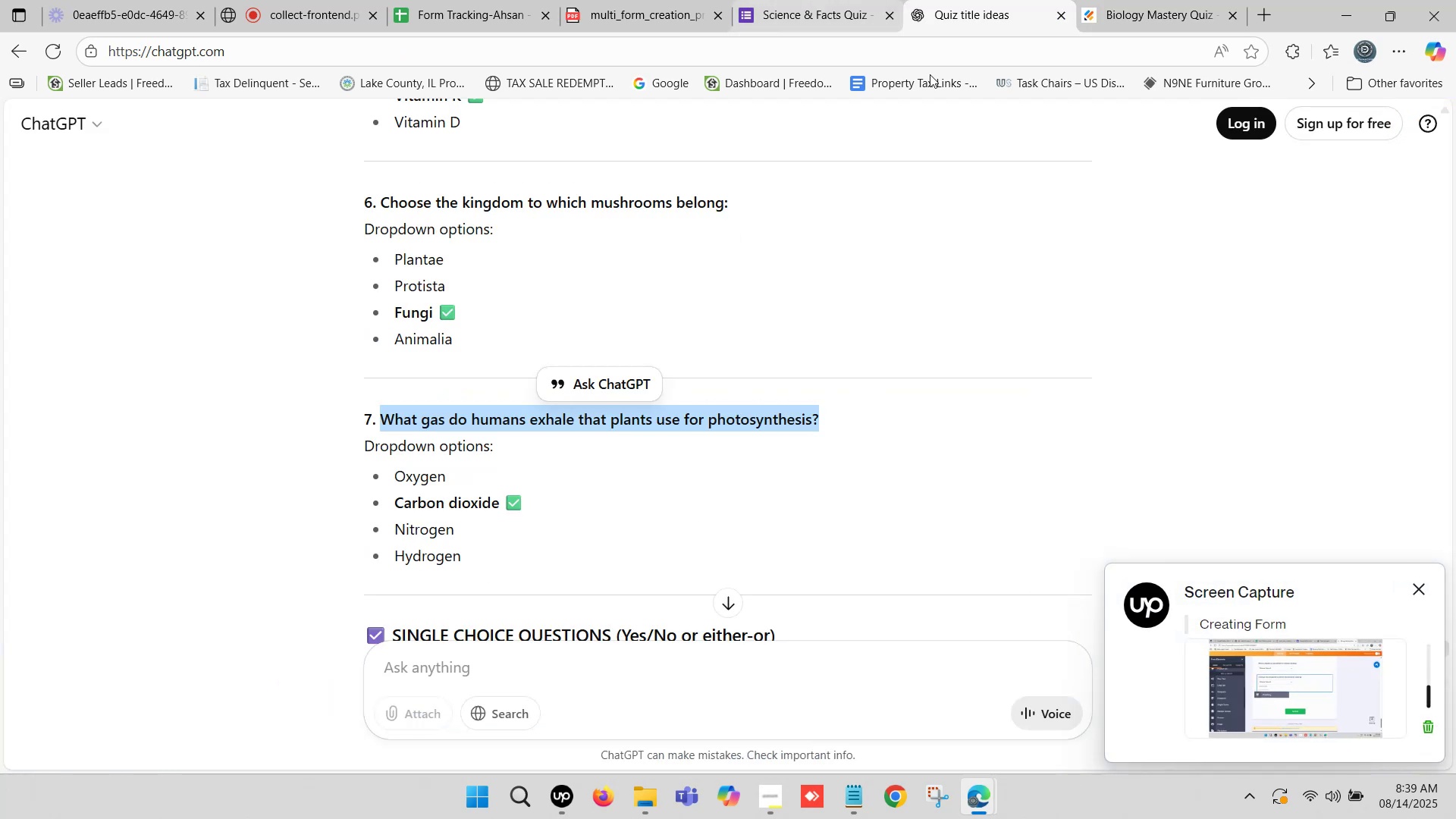 
scroll: coordinate [467, 387], scroll_direction: down, amount: 1.0
 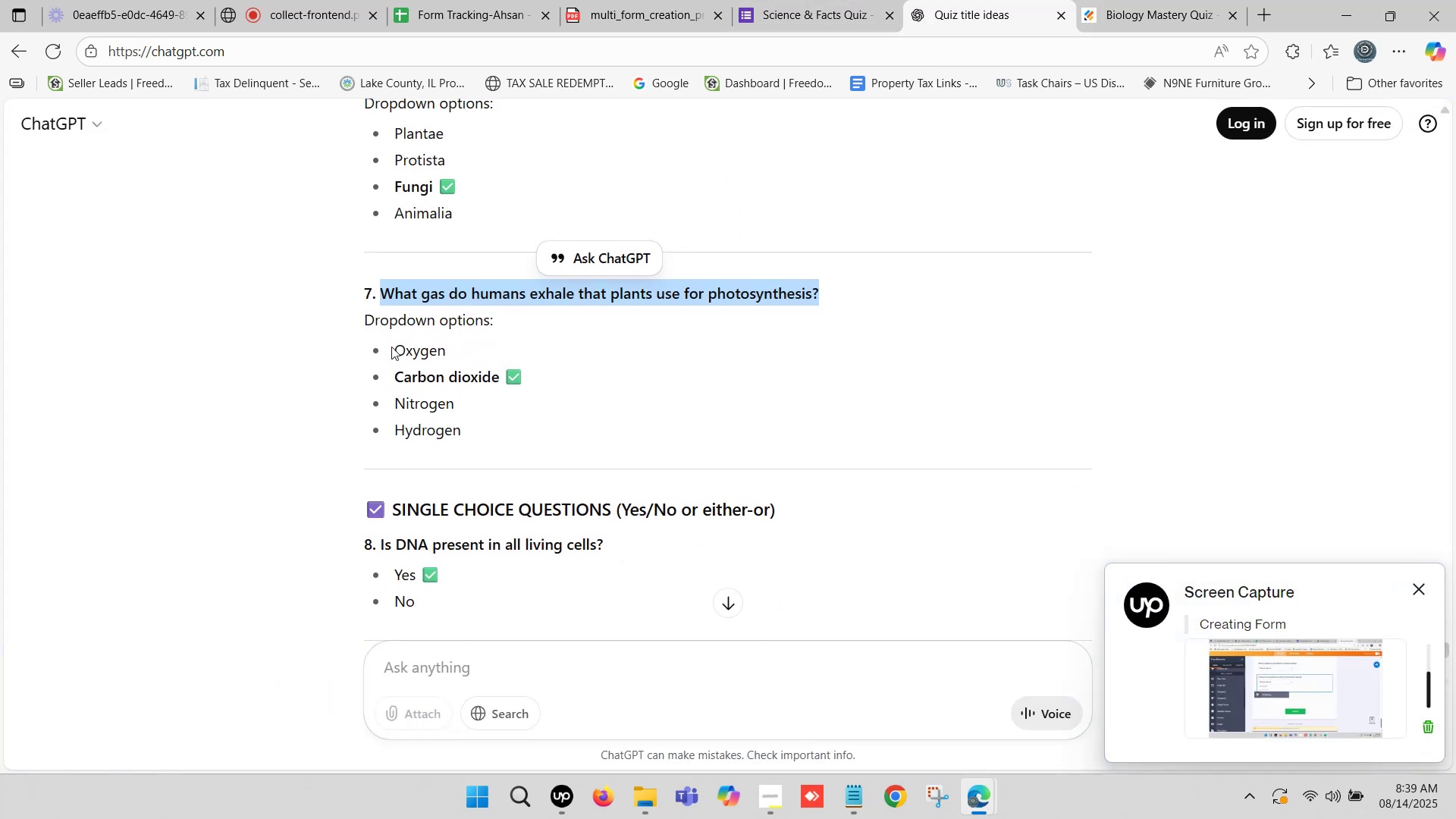 
left_click_drag(start_coordinate=[397, 348], to_coordinate=[460, 427])
 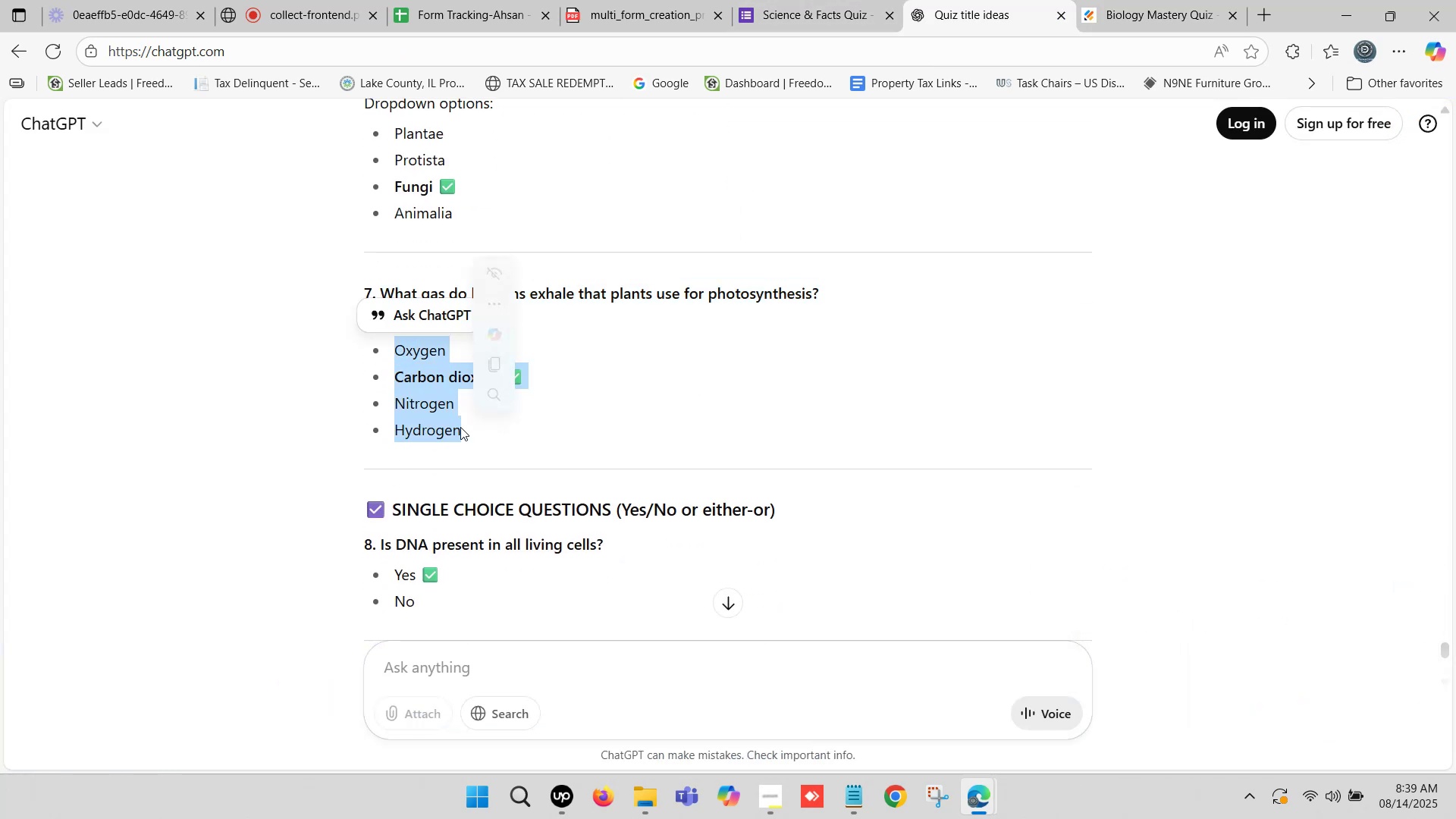 
key(Control+C)
 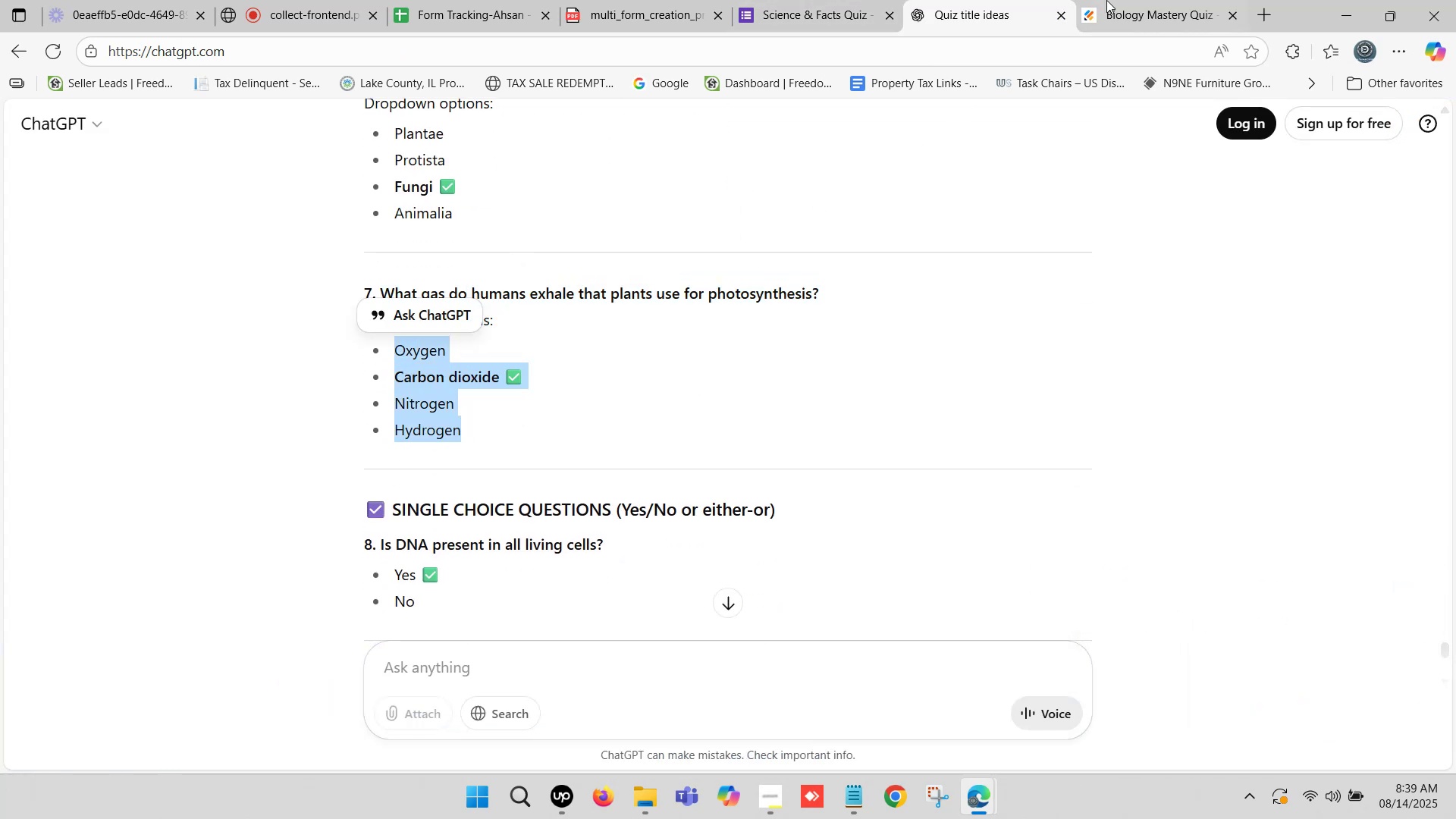 
left_click([1131, 0])
 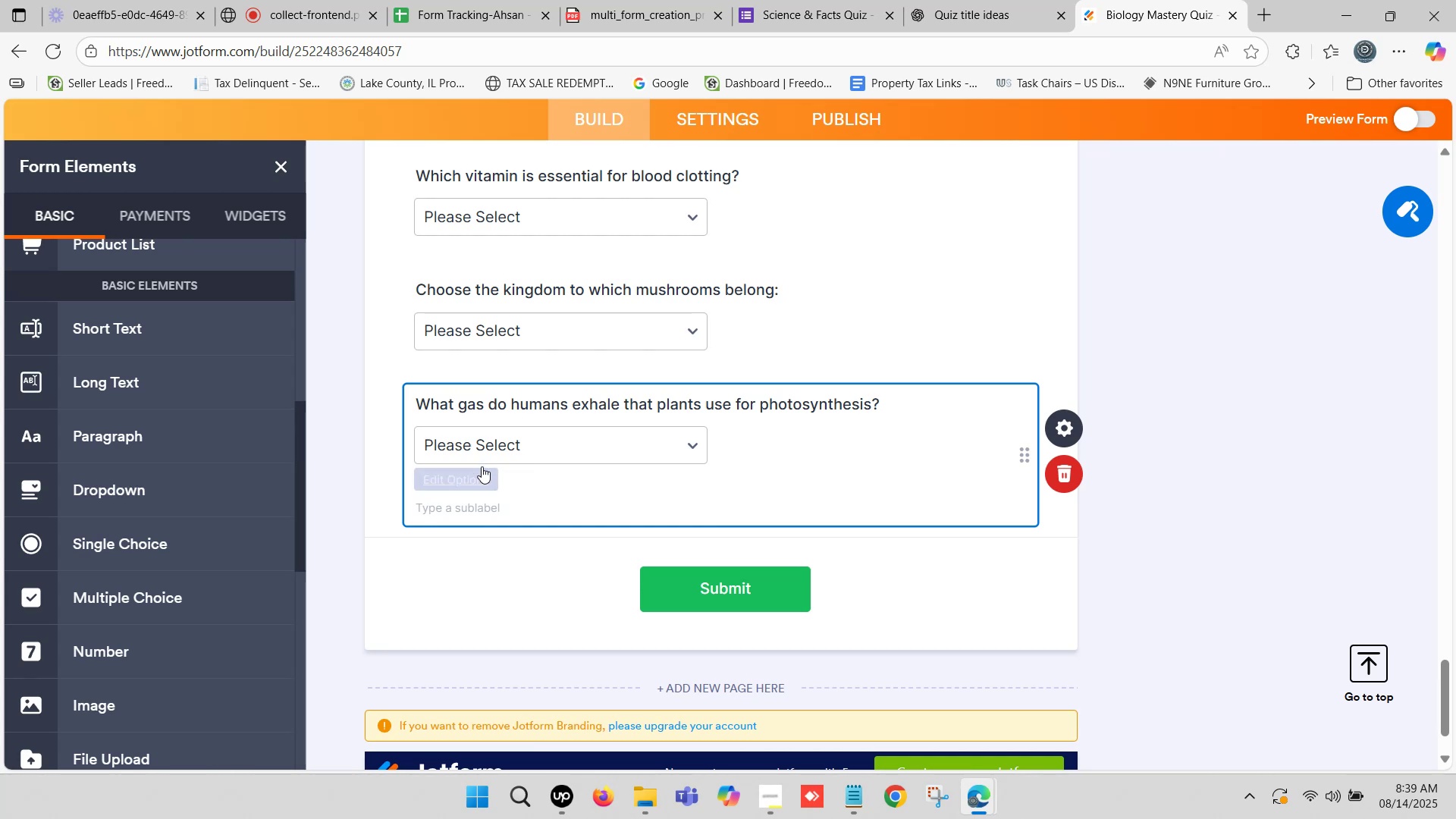 
left_click([493, 446])
 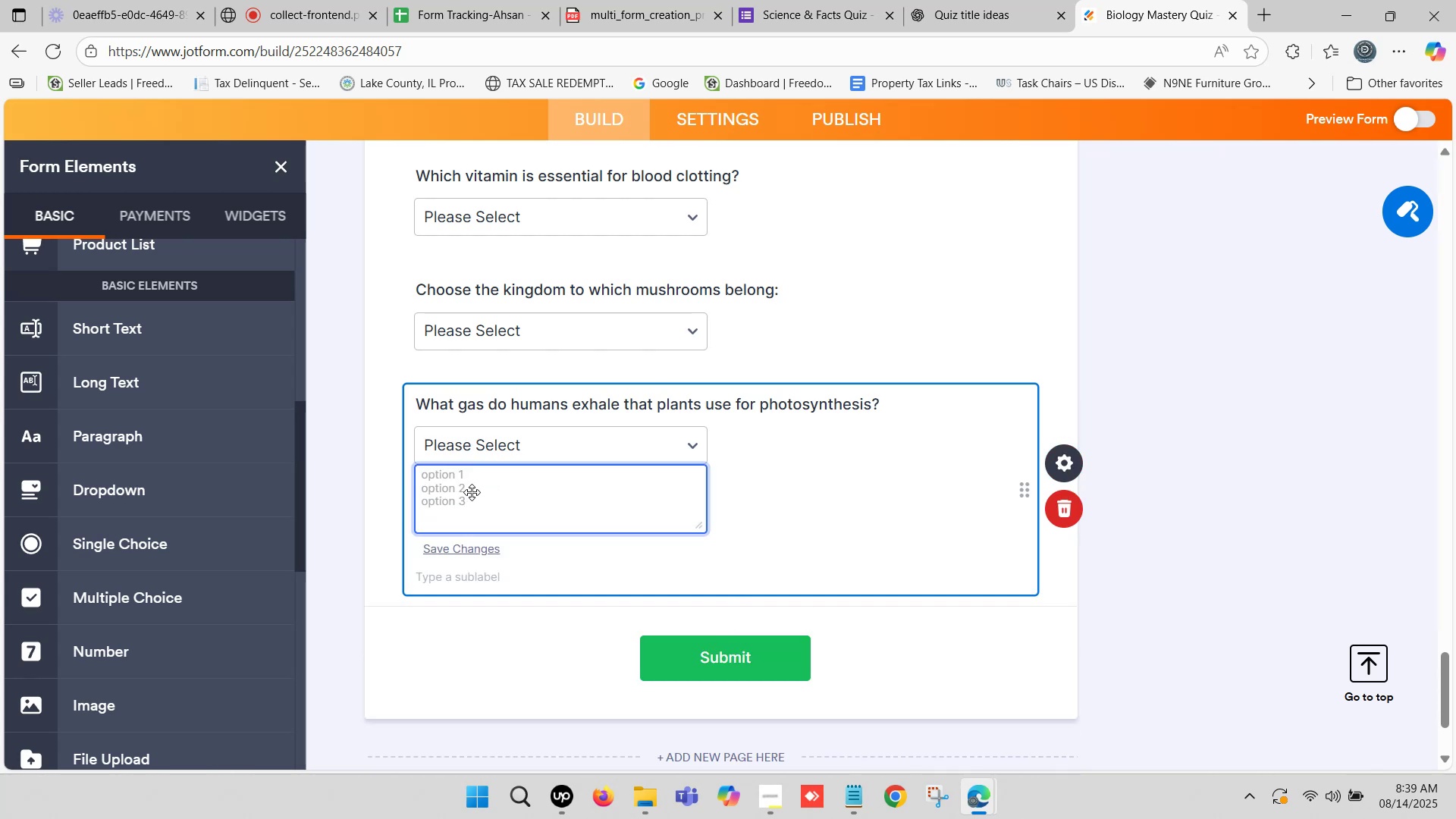 
left_click([484, 477])
 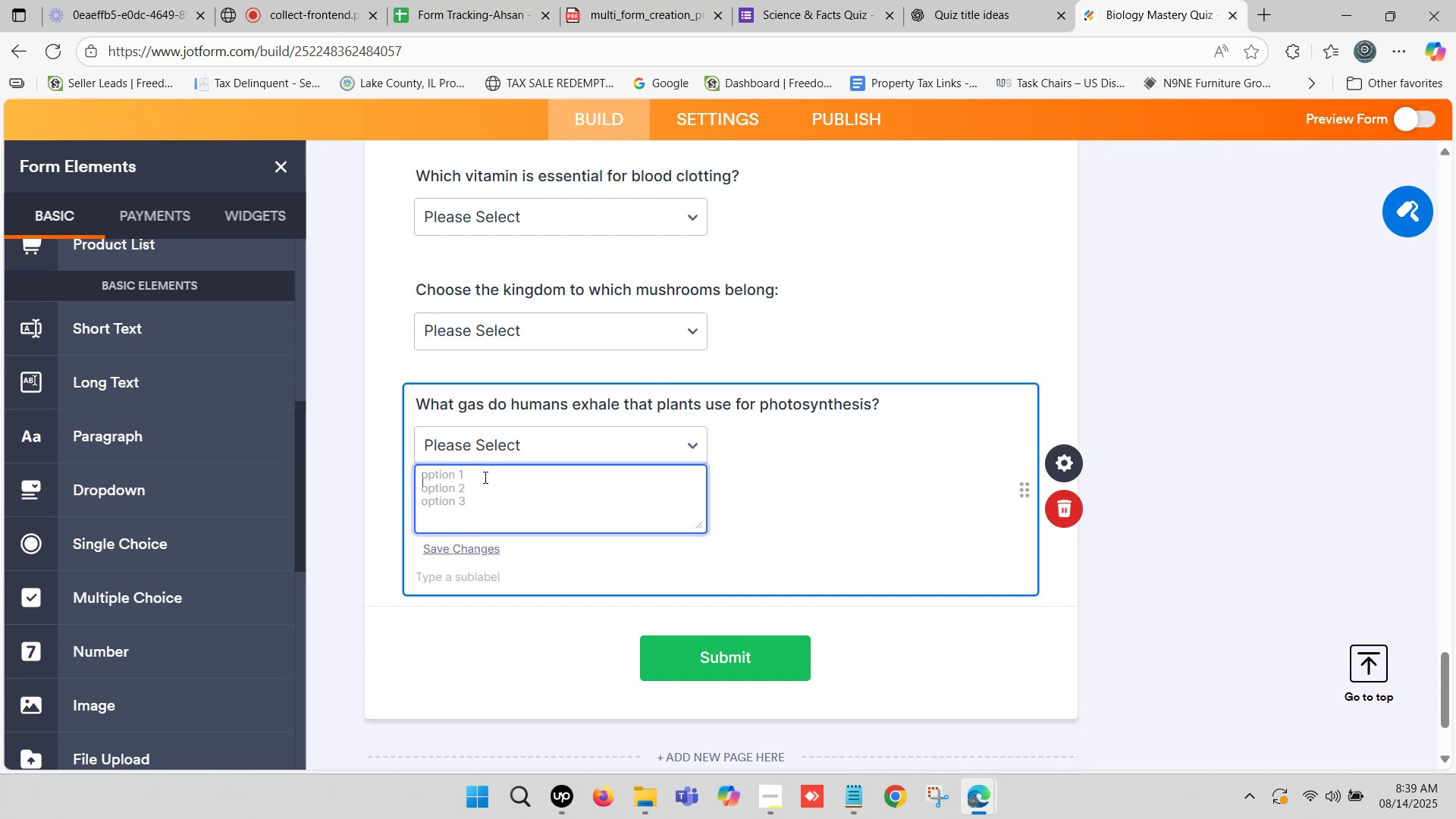 
key(Control+V)
 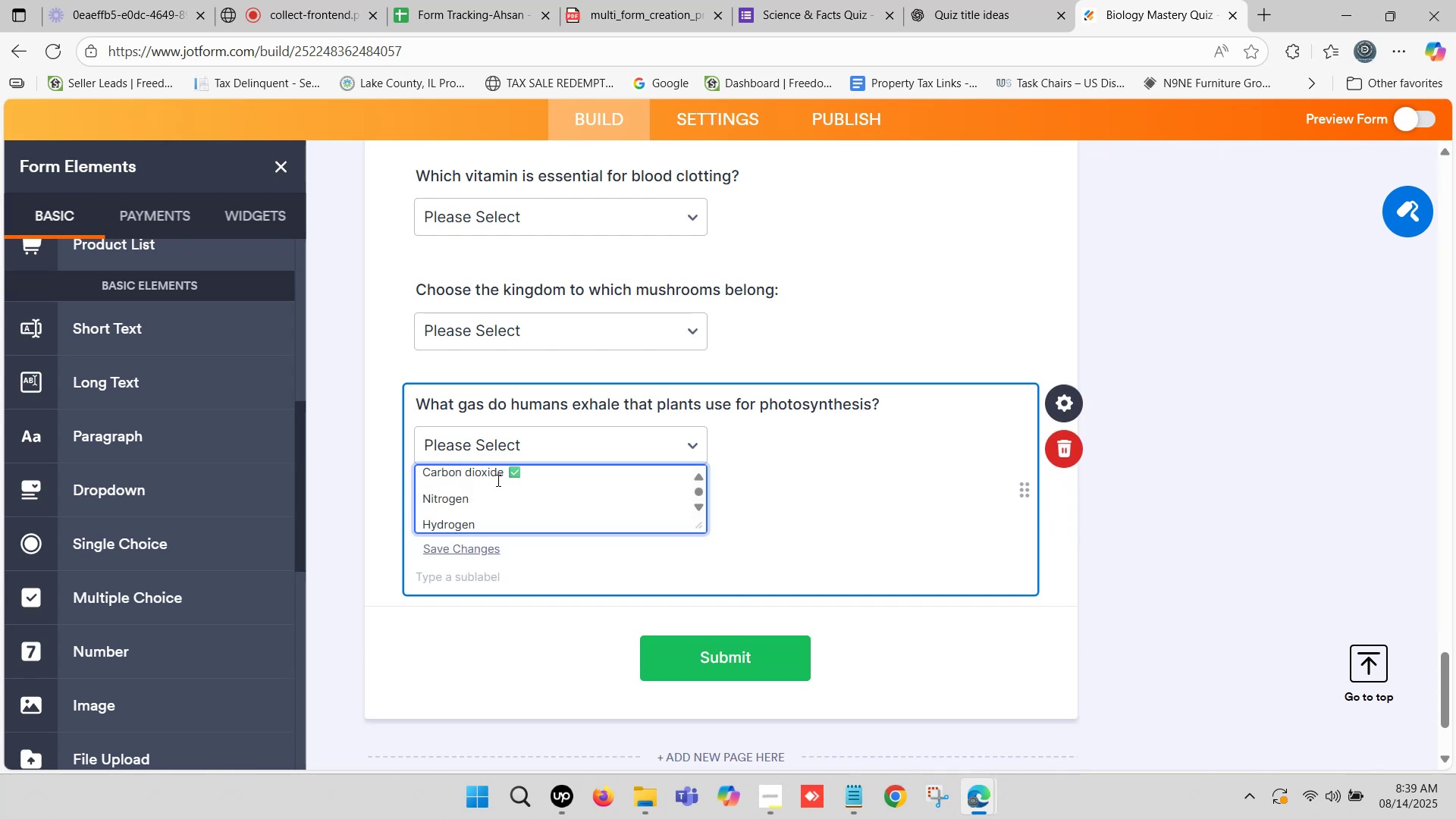 
left_click_drag(start_coordinate=[507, 474], to_coordinate=[522, 478])
 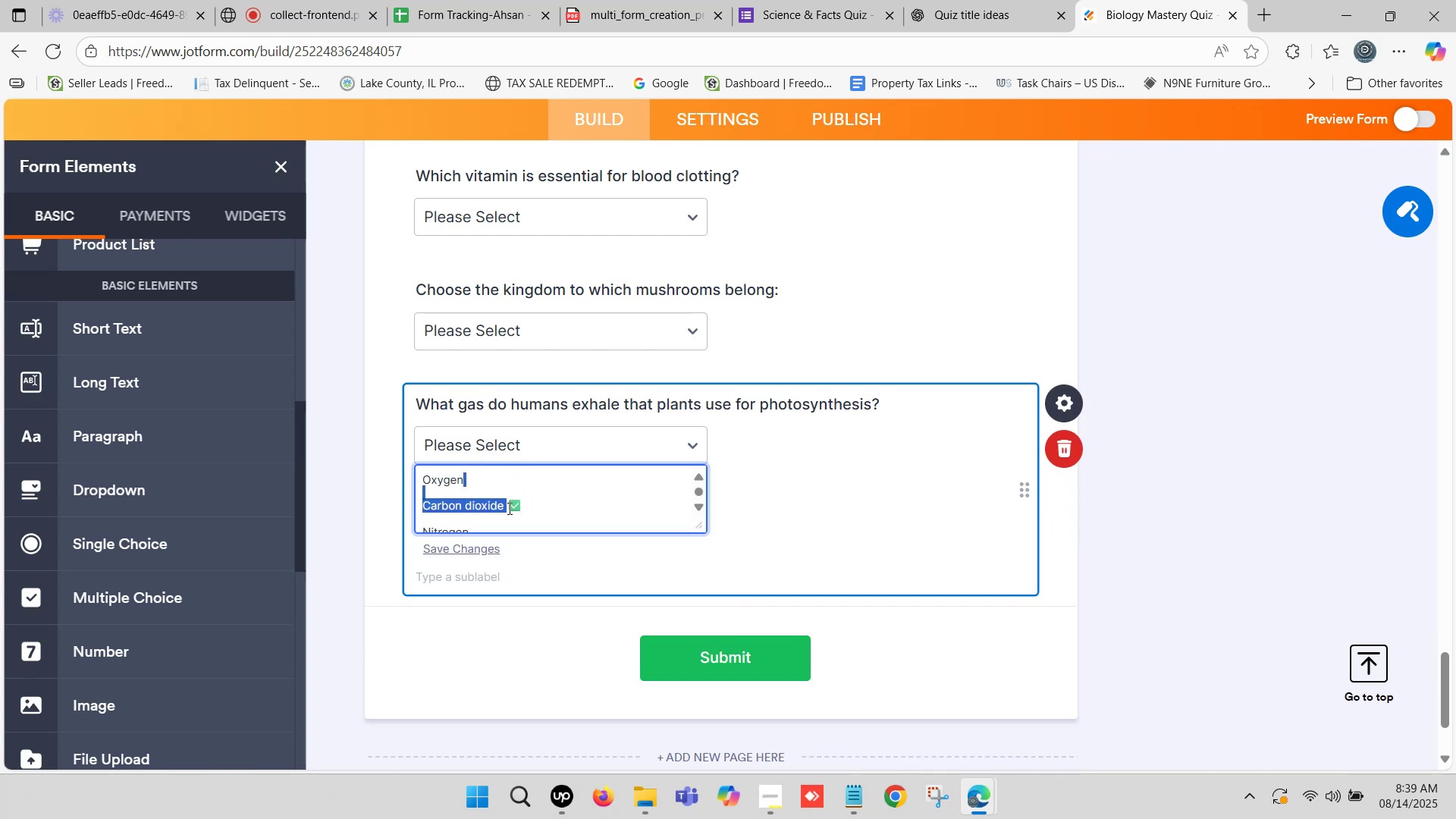 
left_click([506, 509])
 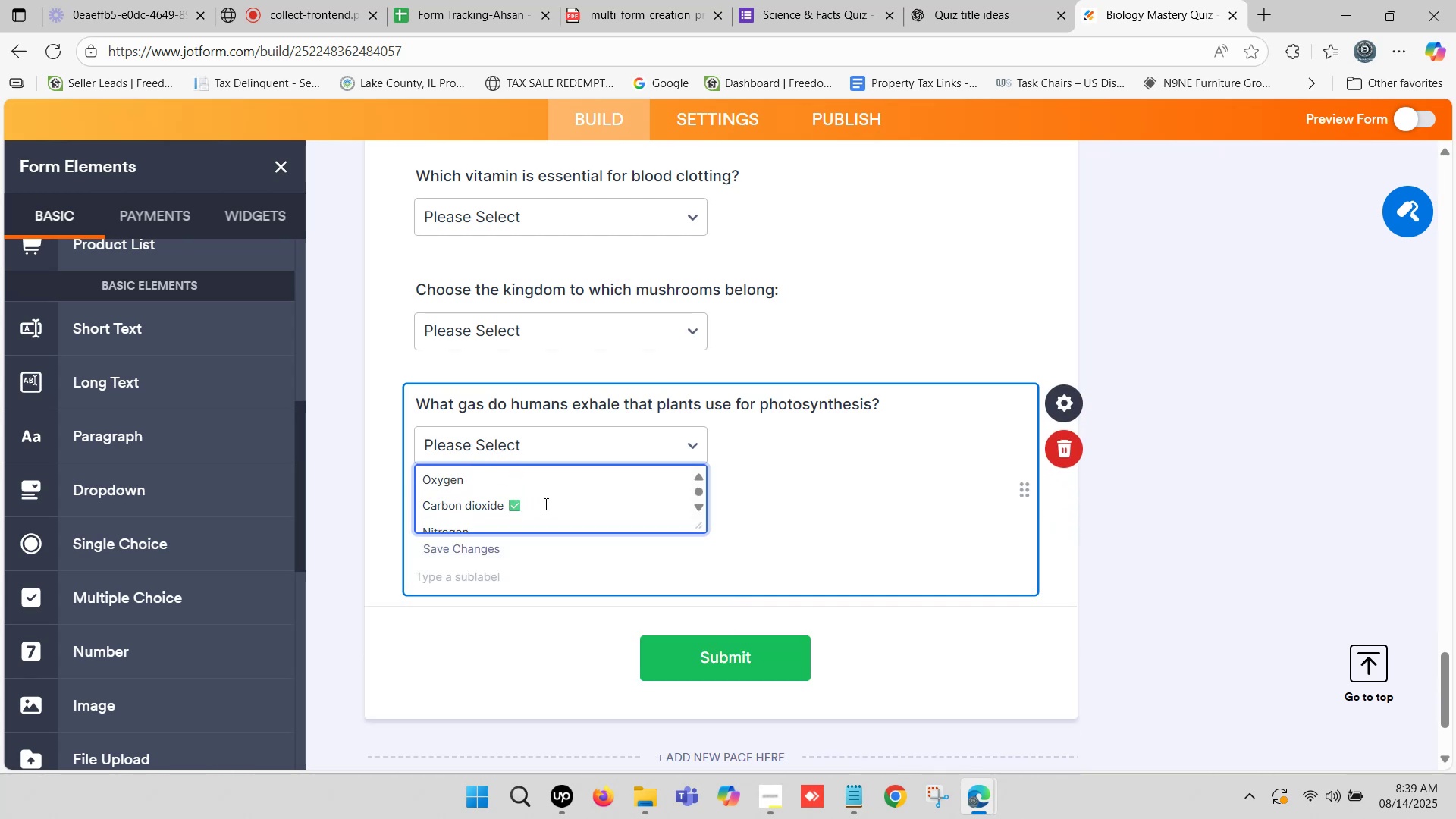 
left_click([544, 504])
 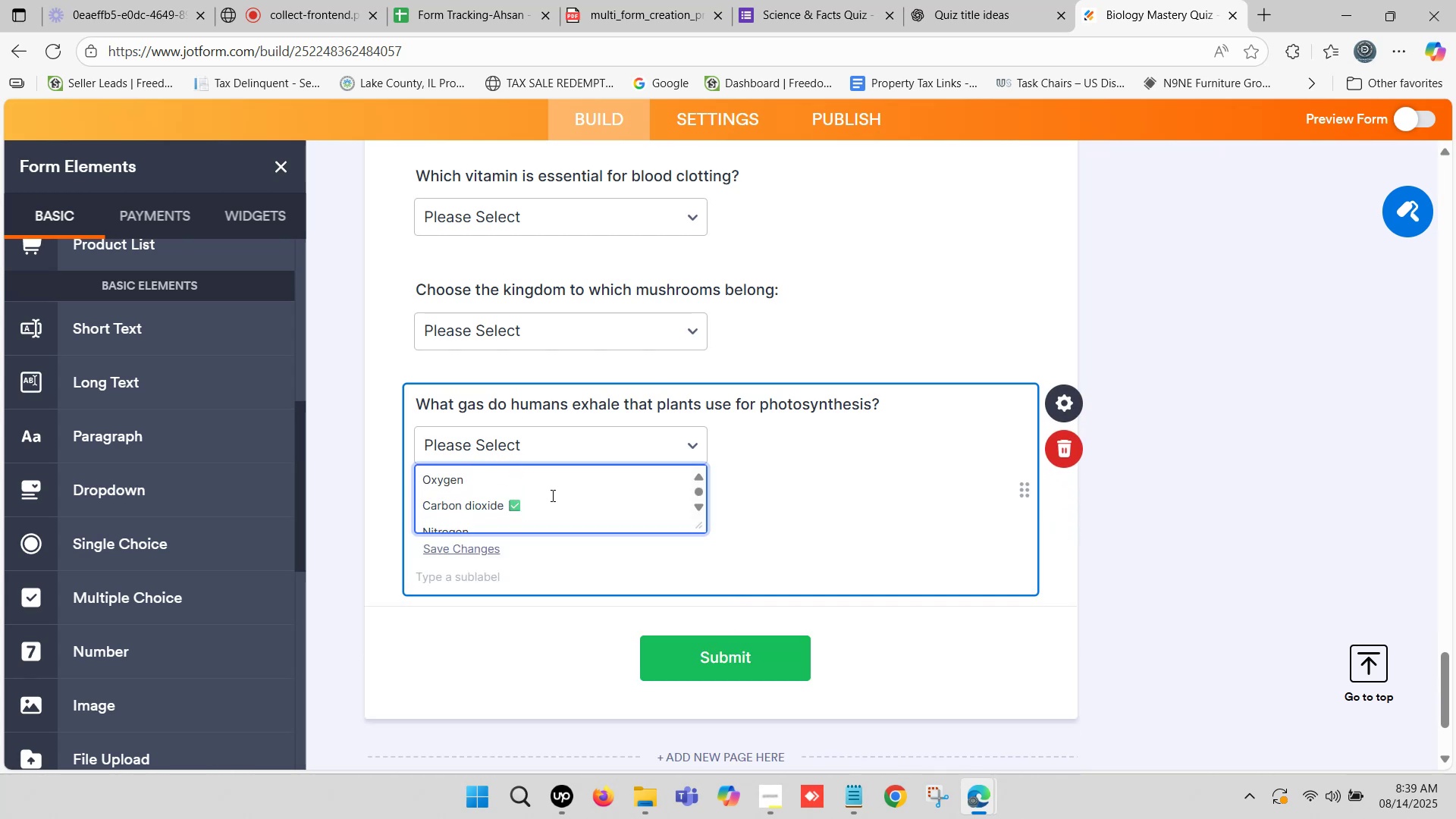 
key(Backspace)
 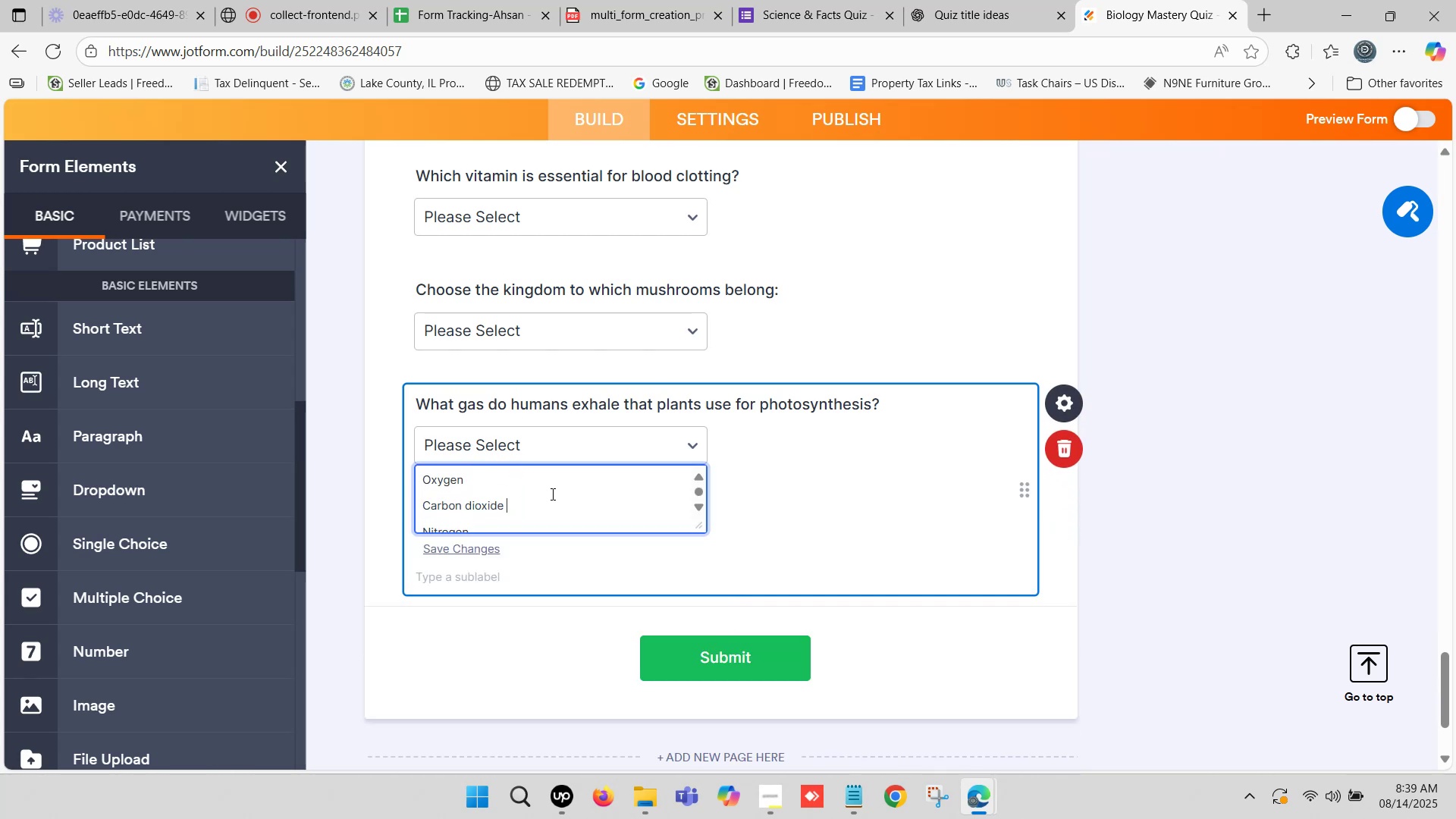 
key(Backspace)
 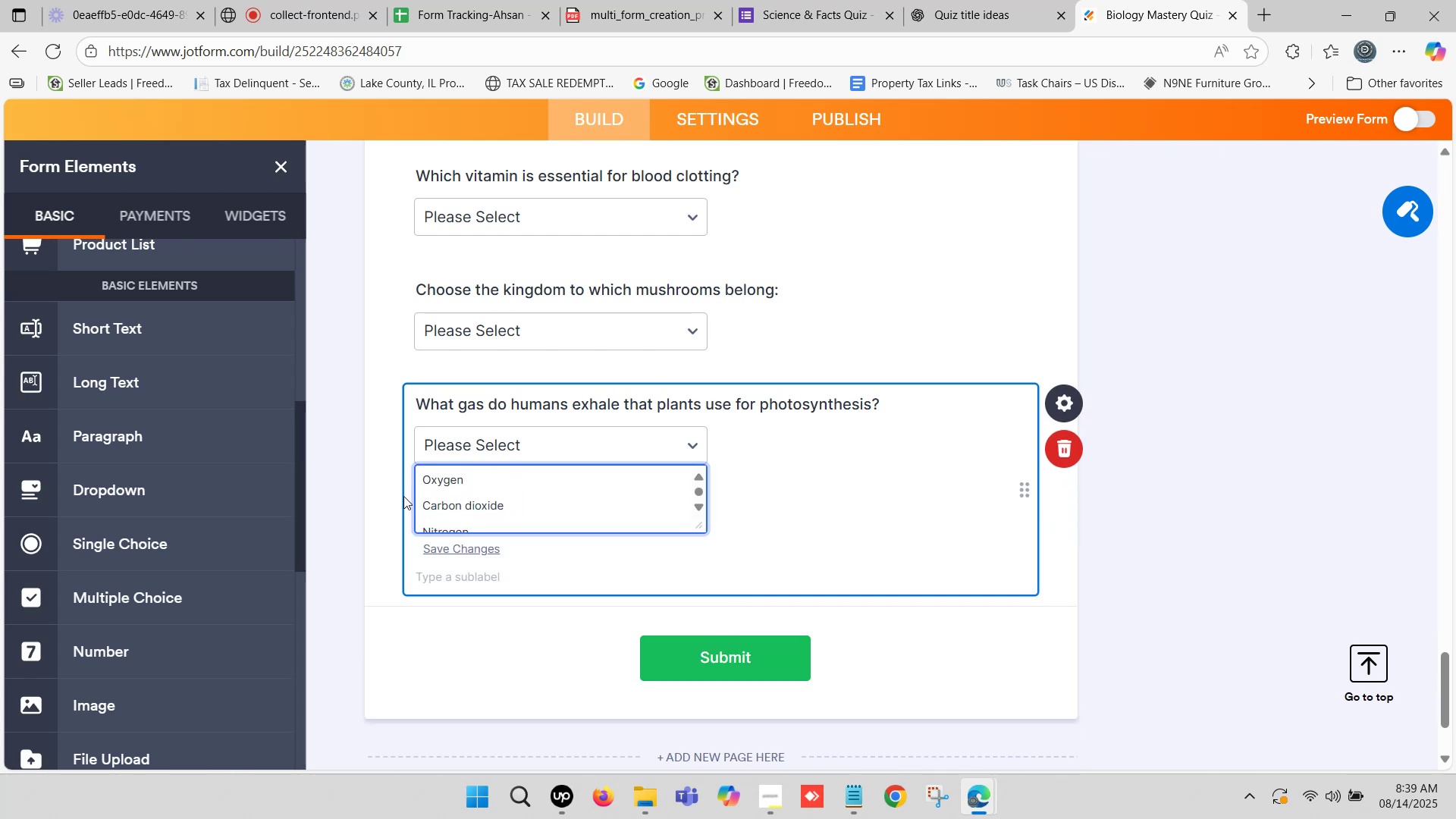 
scroll: coordinate [444, 486], scroll_direction: down, amount: 1.0
 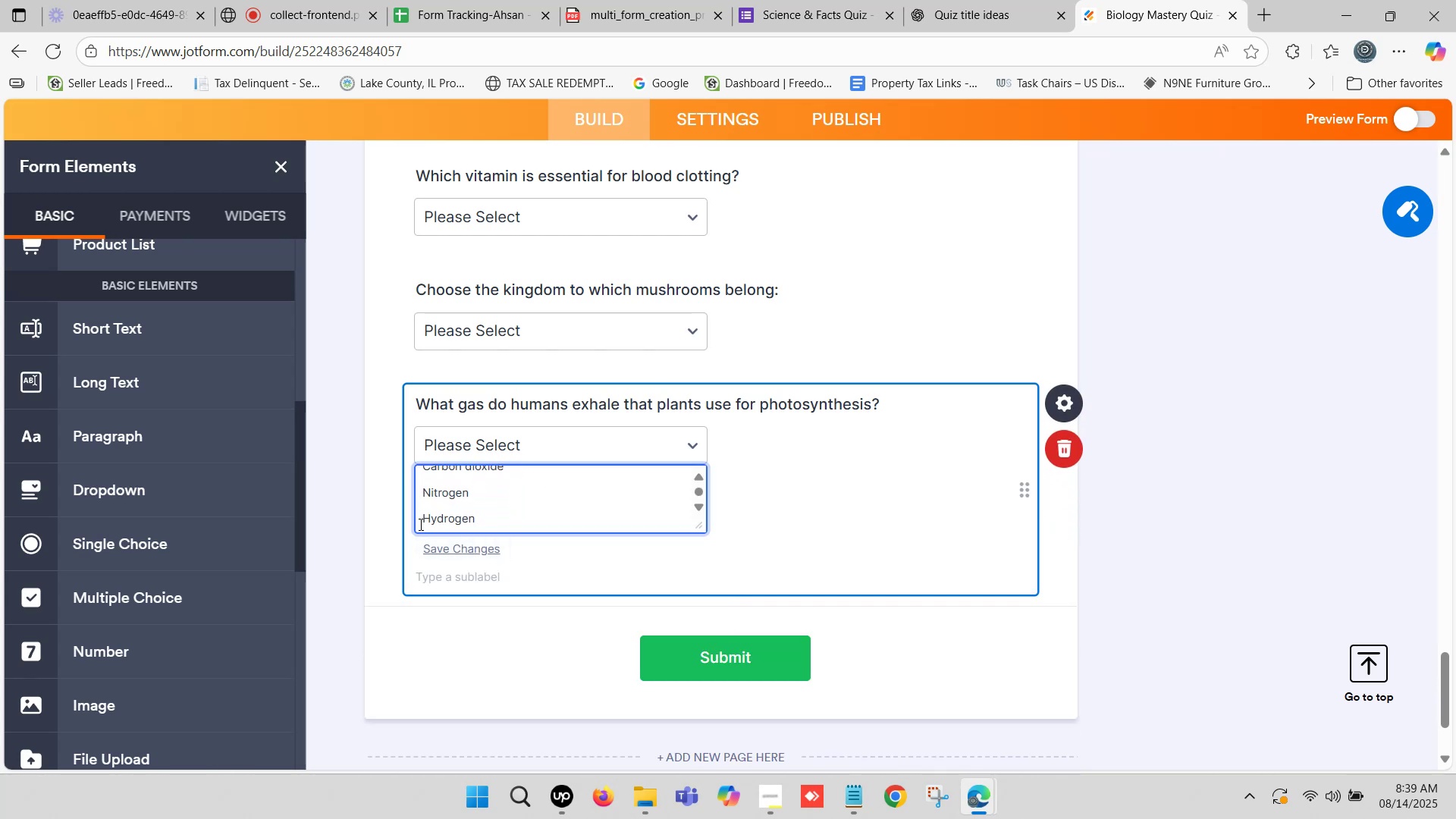 
left_click([417, 516])
 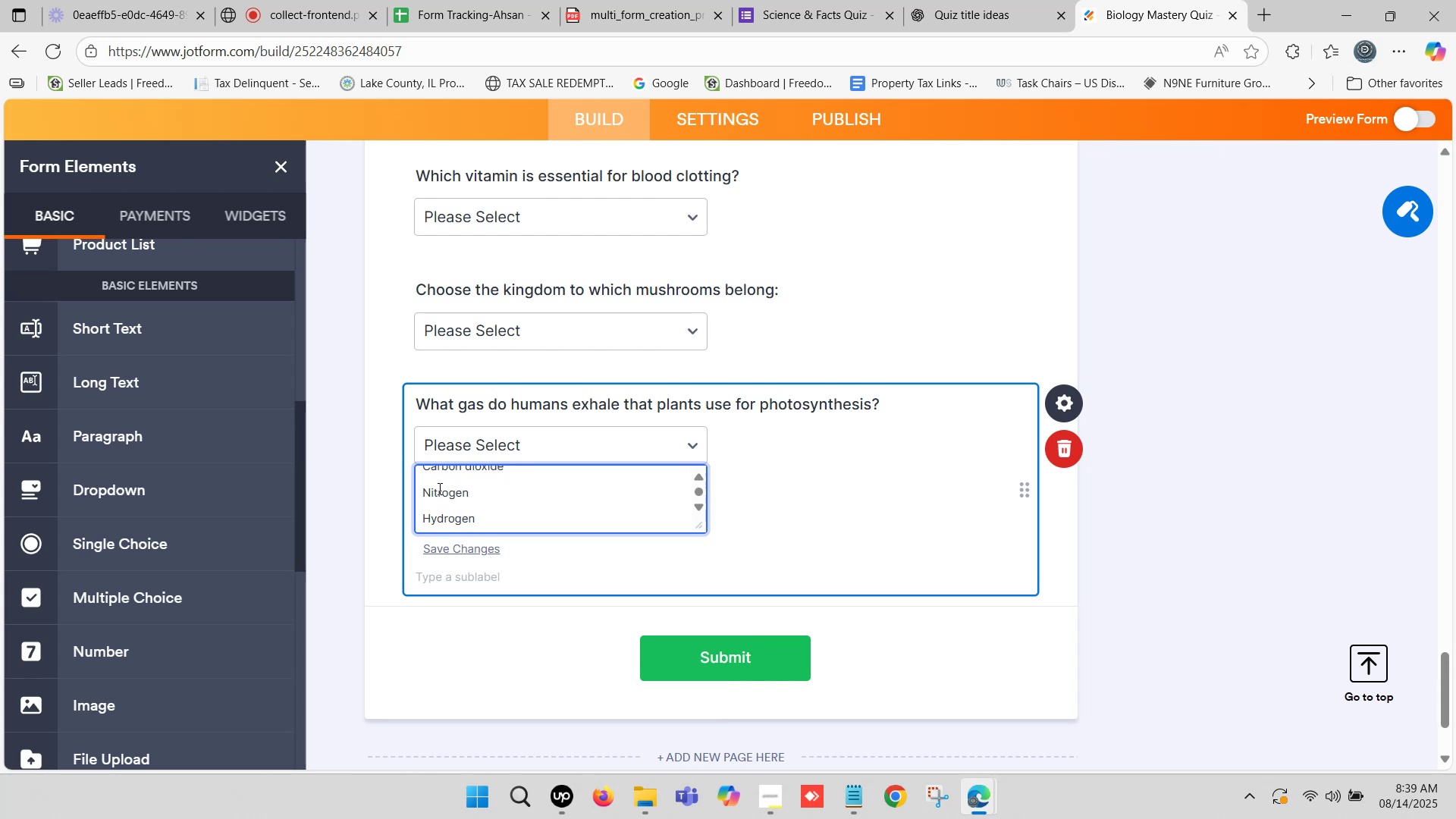 
wait(7.71)
 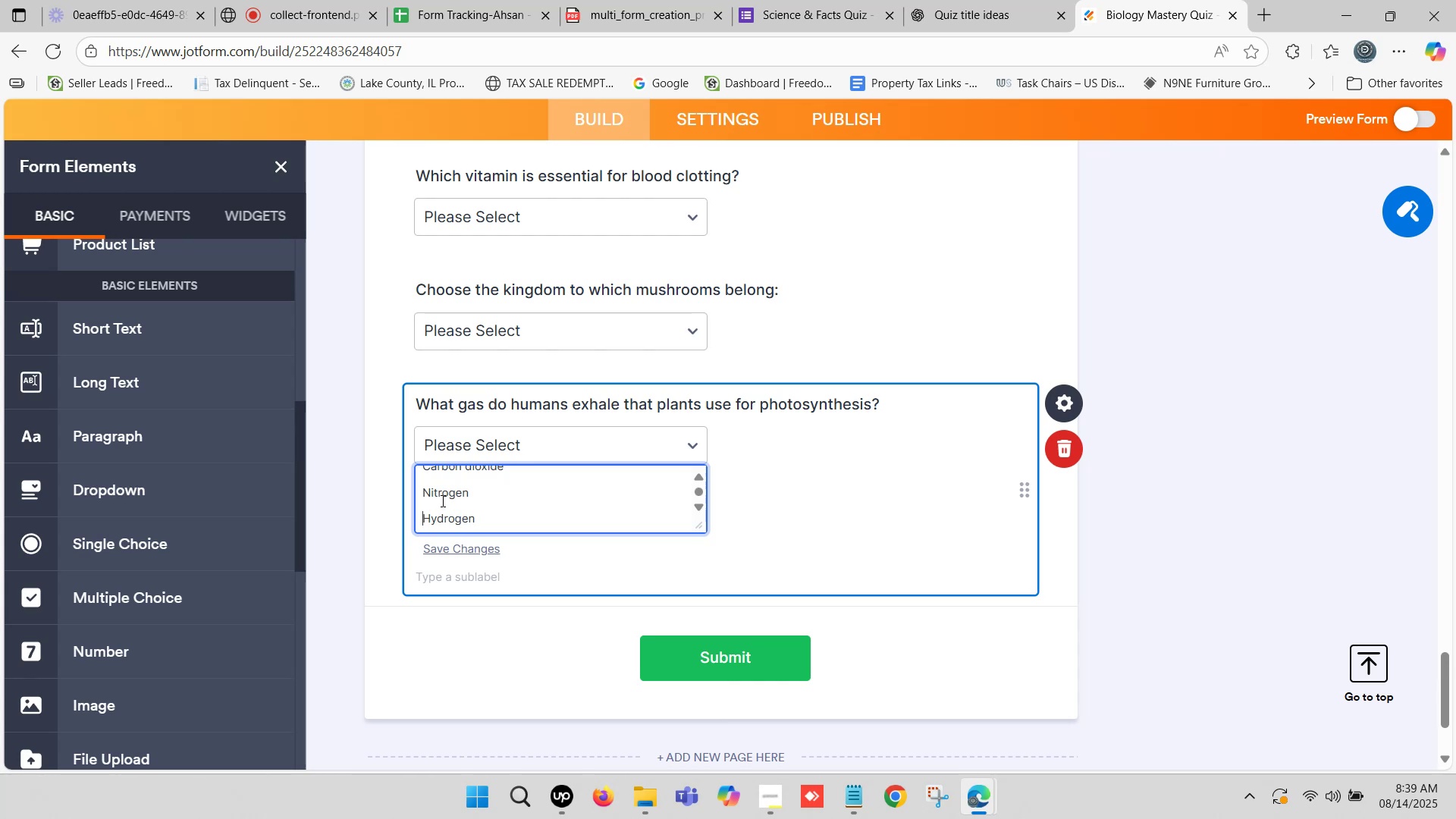 
key(Backspace)
 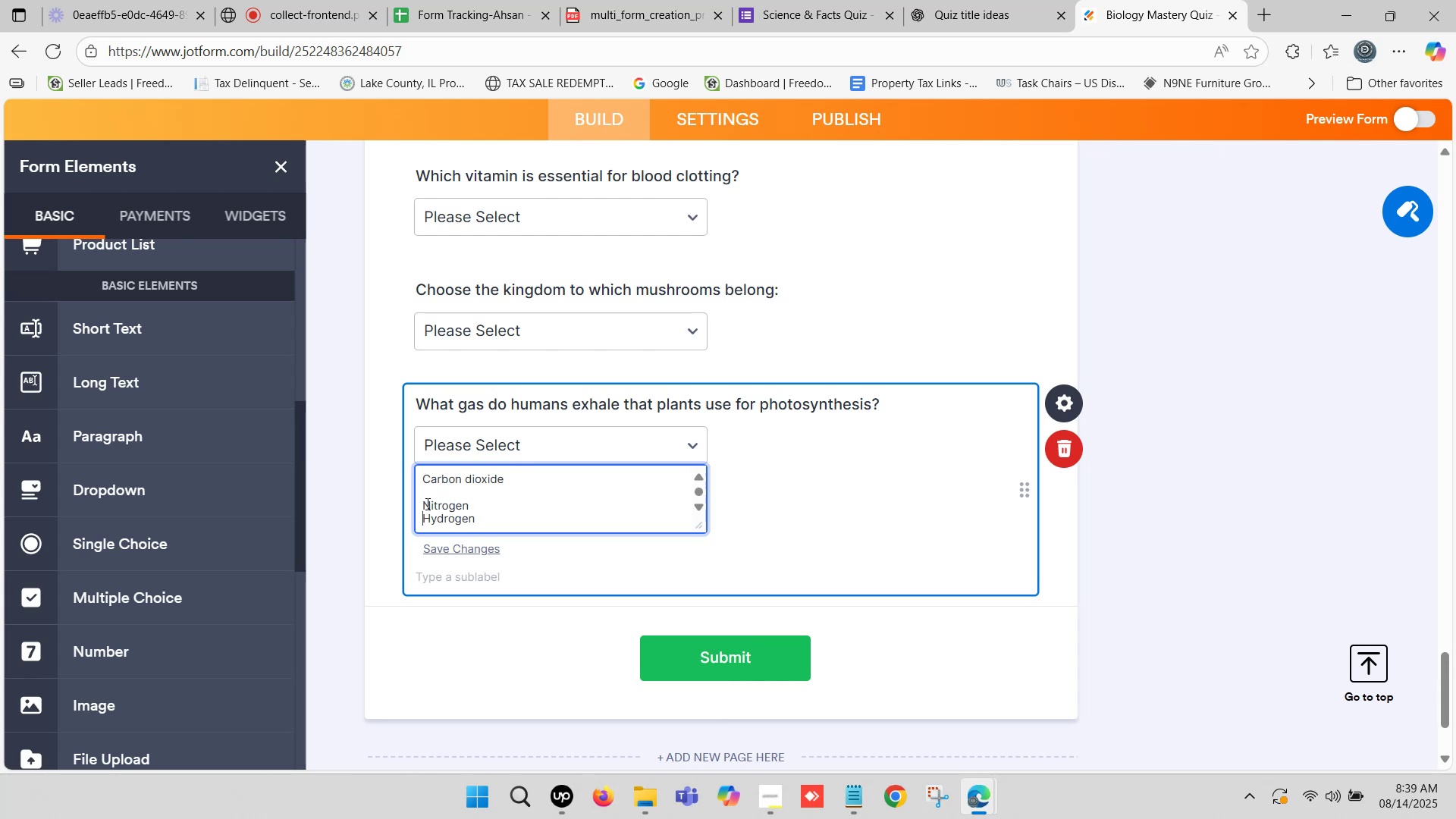 
left_click([422, 498])
 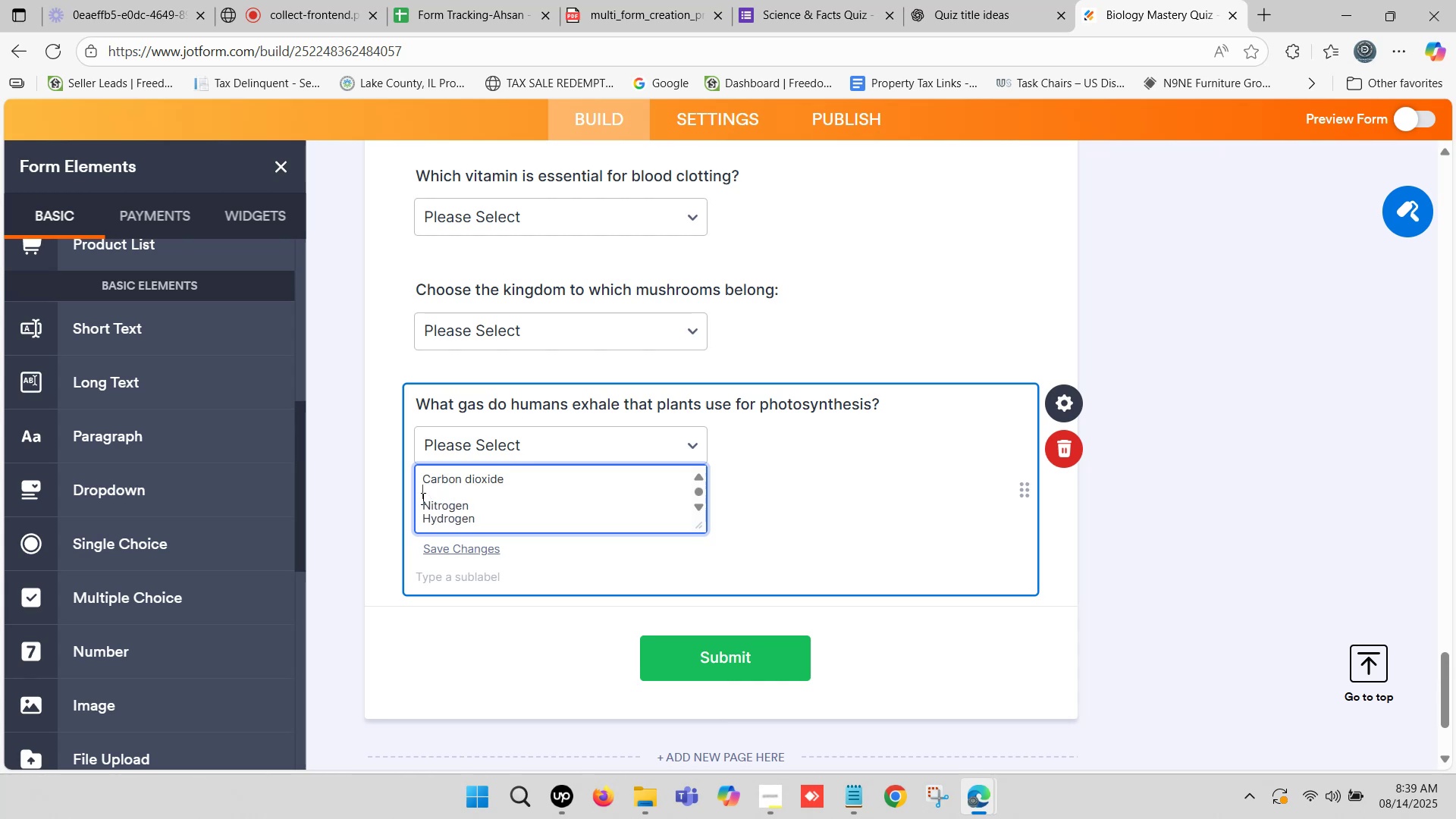 
key(Backspace)
 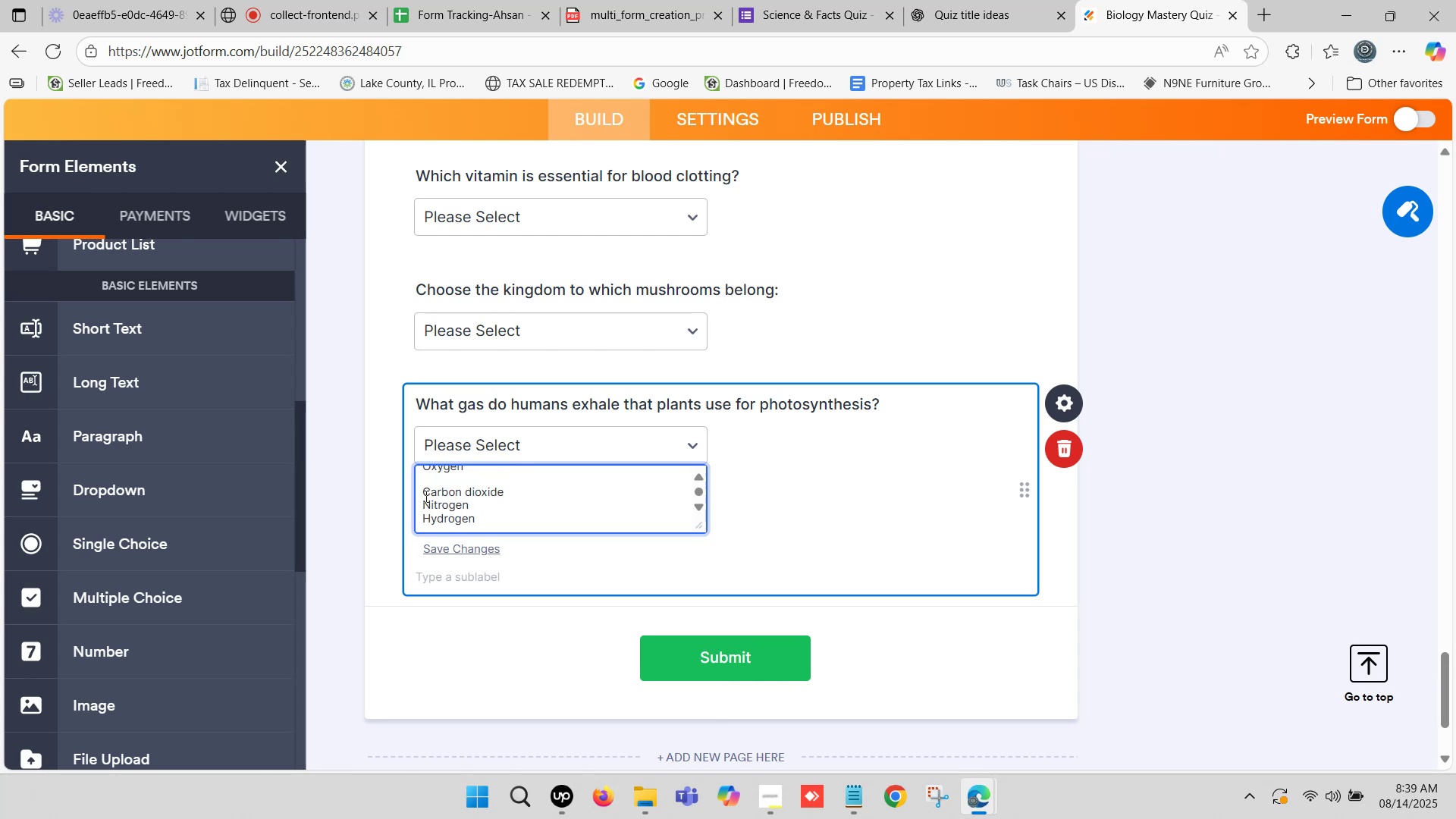 
left_click([422, 488])
 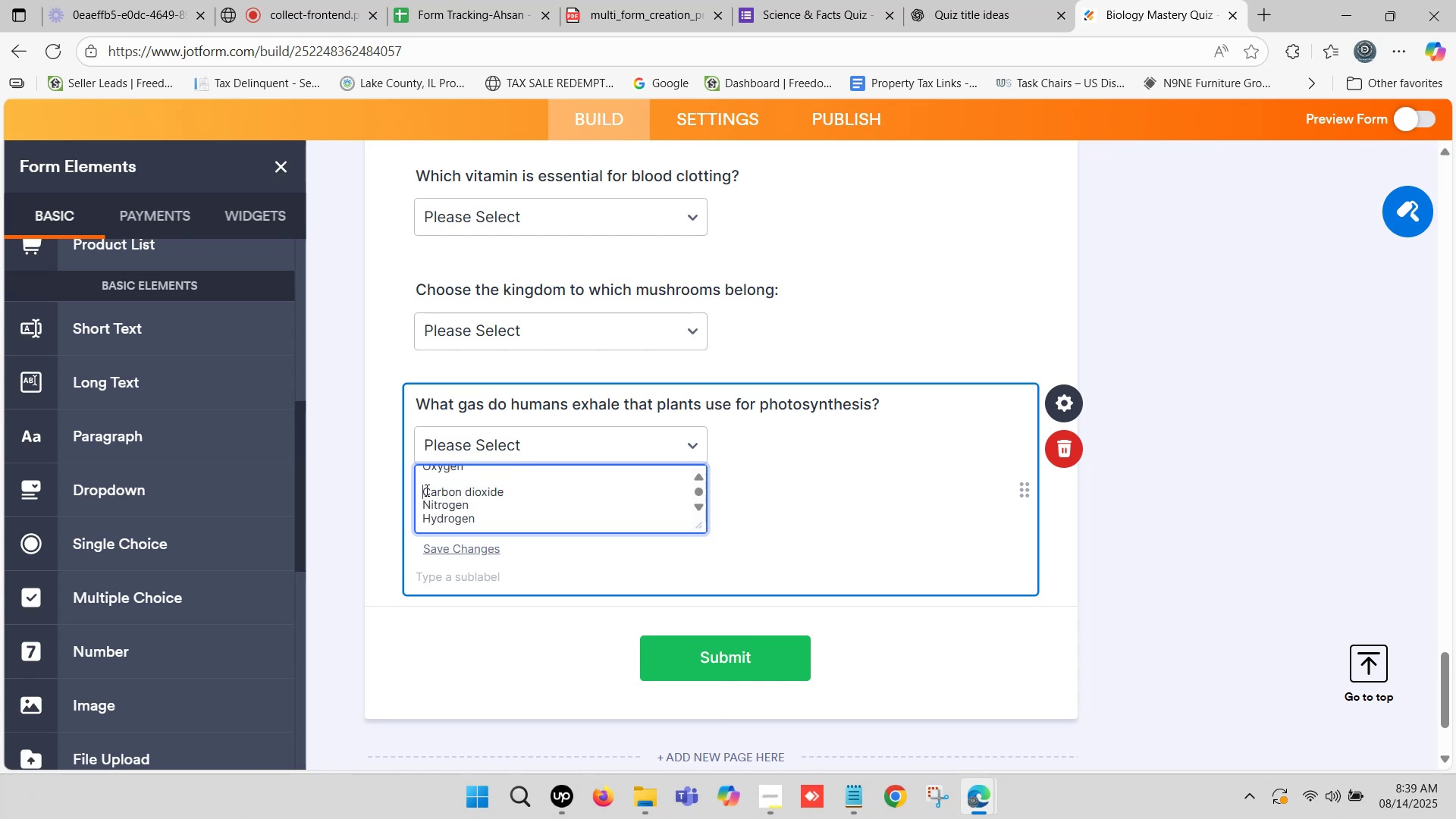 
key(Backspace)
 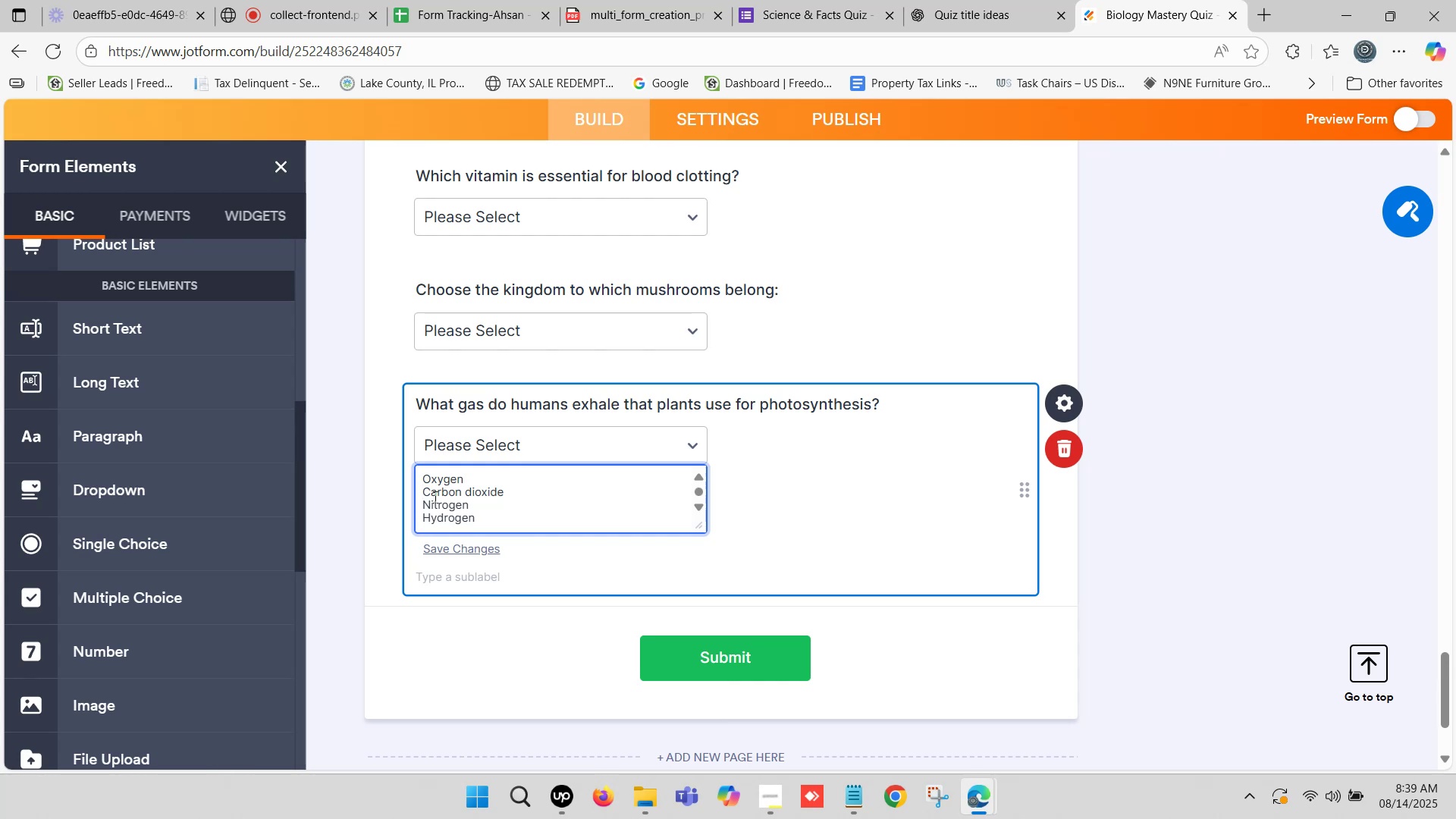 
scroll: coordinate [437, 494], scroll_direction: up, amount: 1.0
 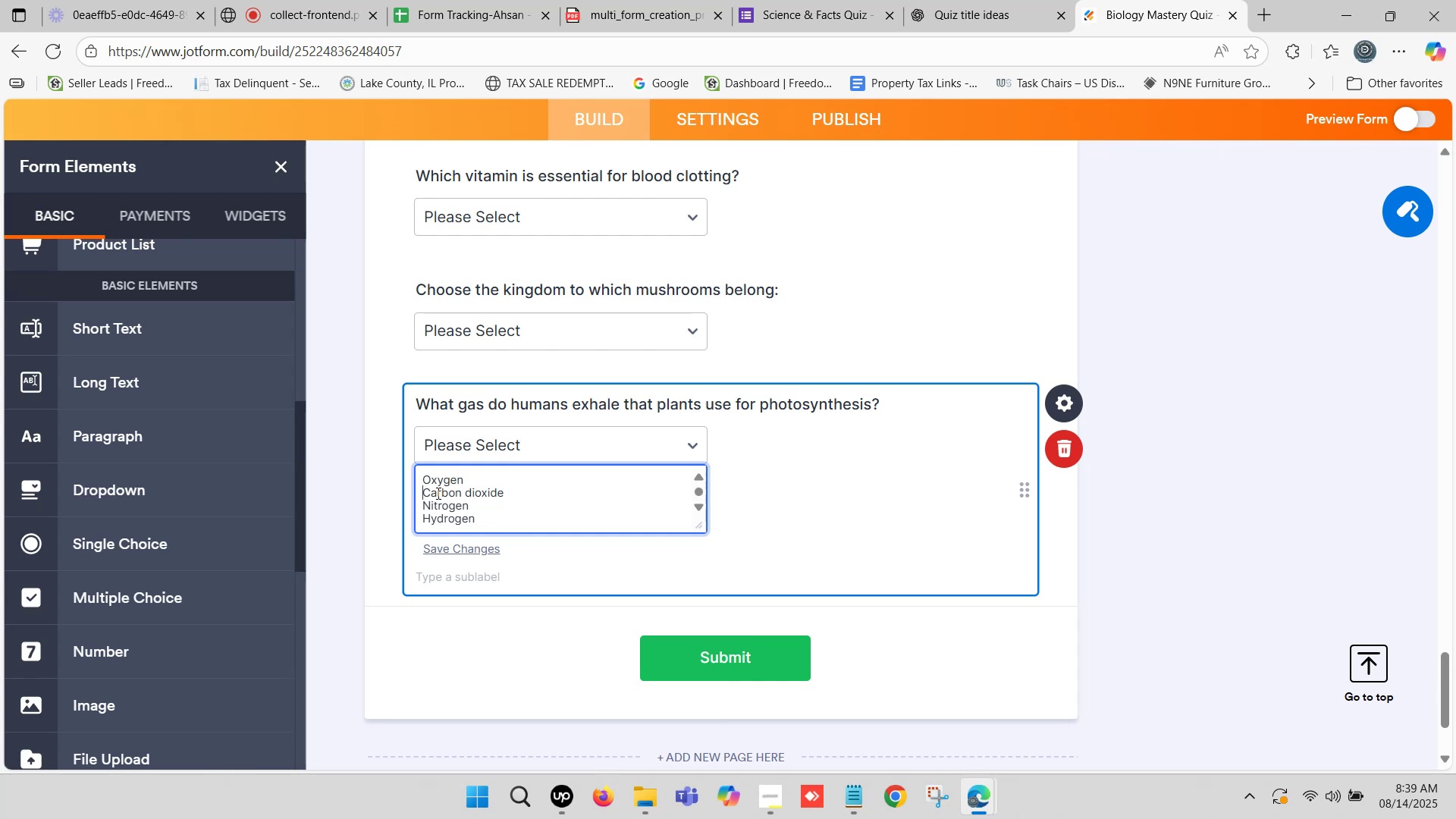 
scroll: coordinate [436, 492], scroll_direction: down, amount: 1.0
 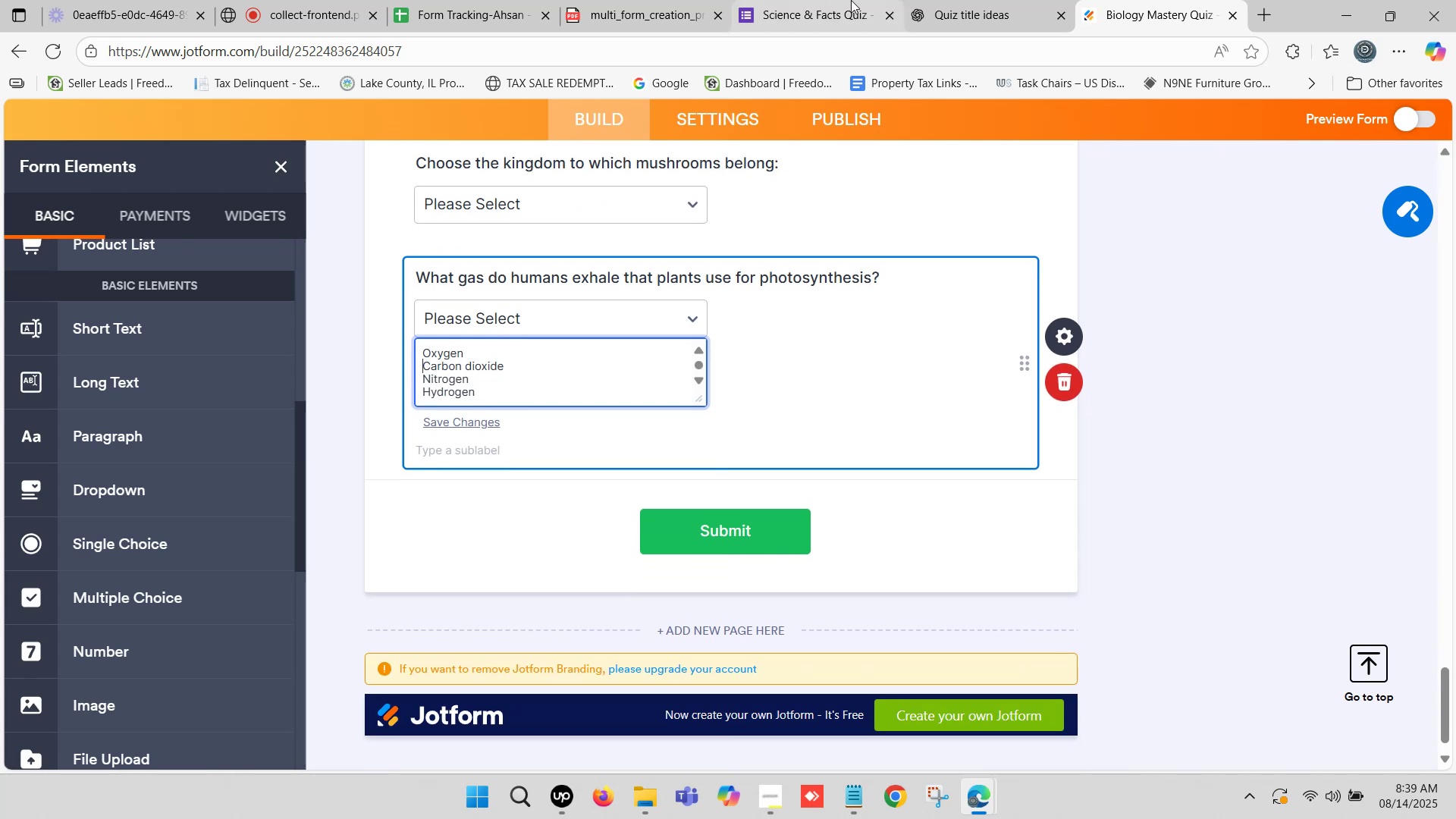 
left_click([989, 0])
 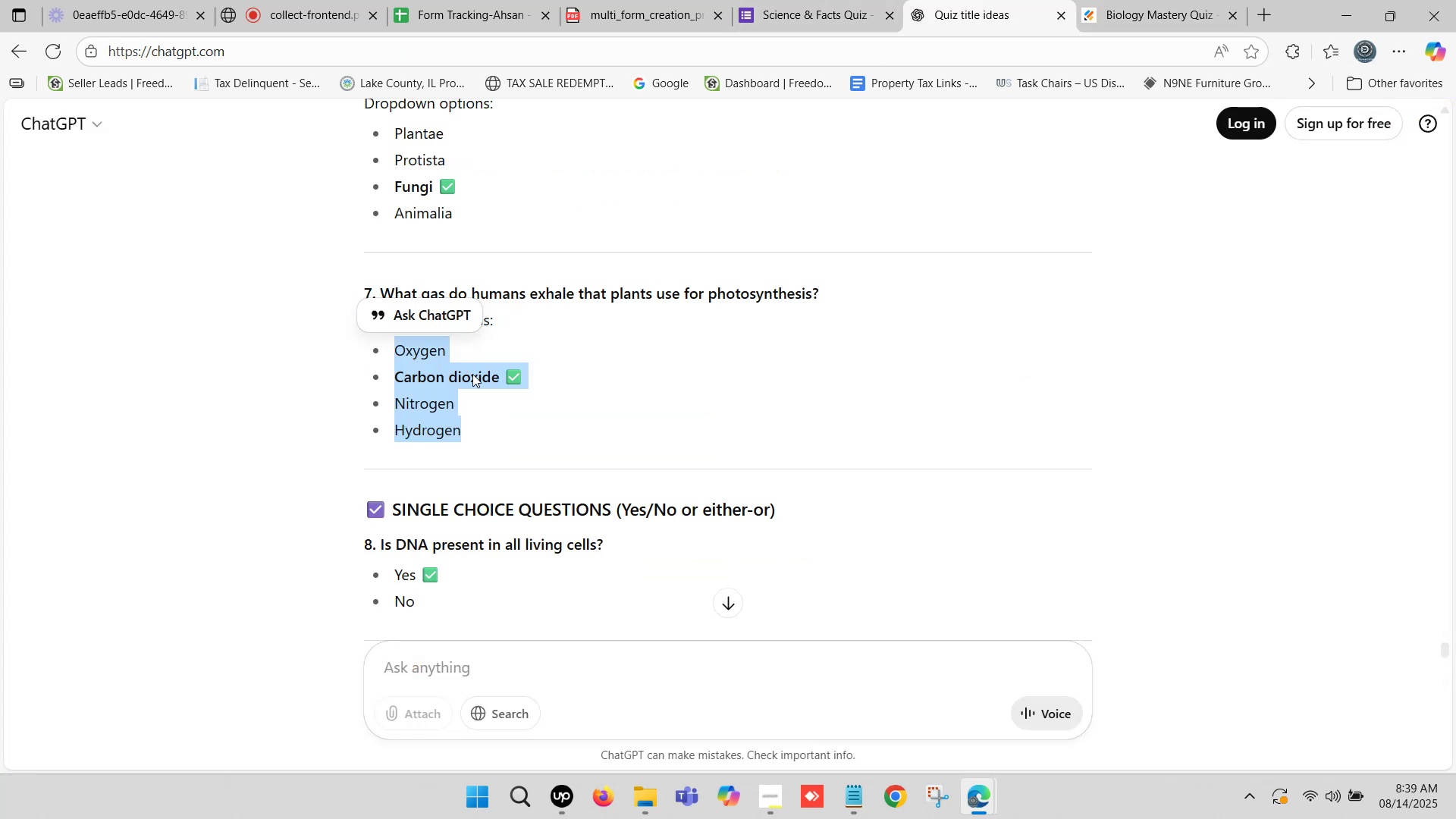 
scroll: coordinate [435, 480], scroll_direction: down, amount: 1.0
 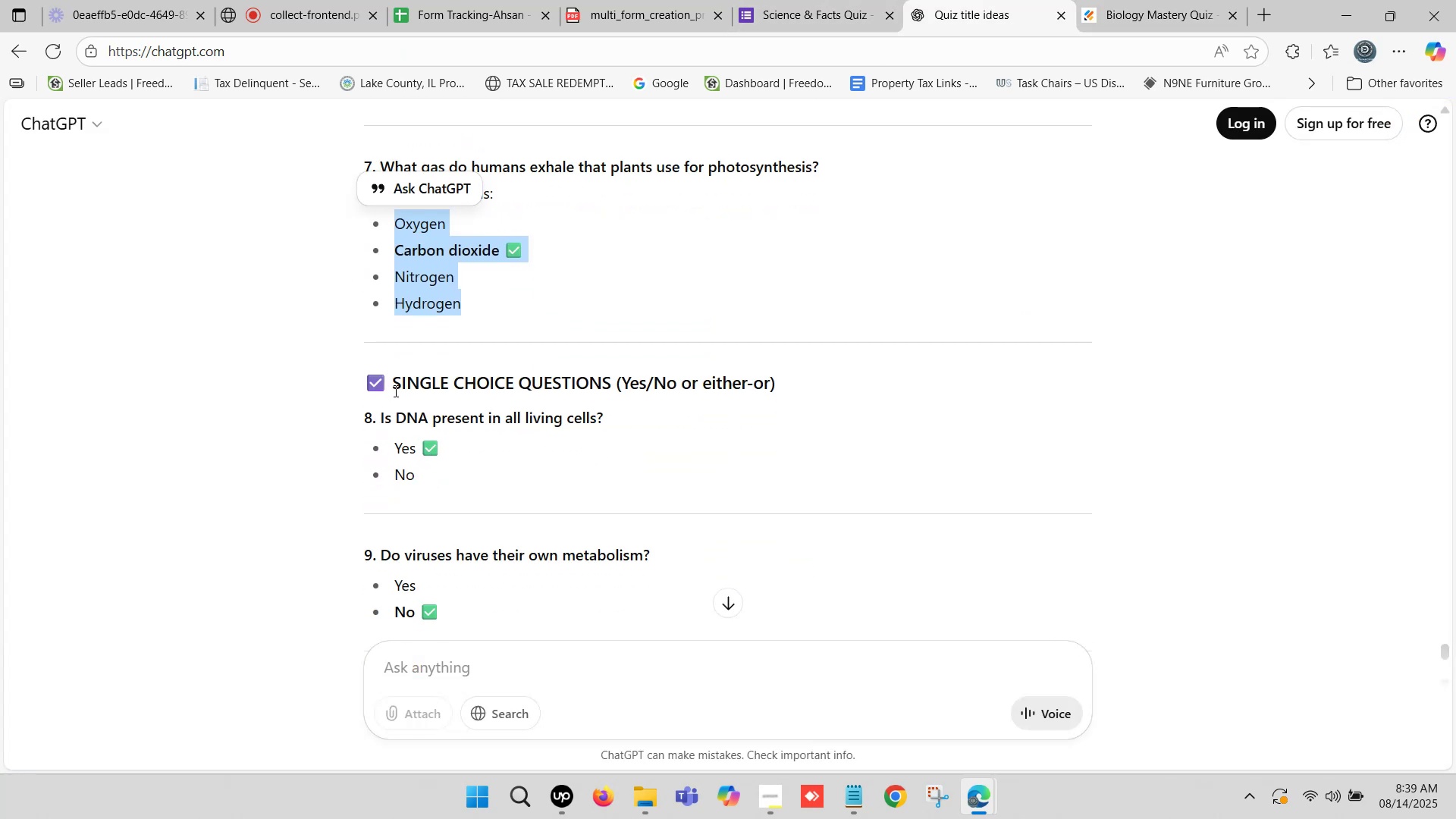 
left_click_drag(start_coordinate=[395, 390], to_coordinate=[608, 375])
 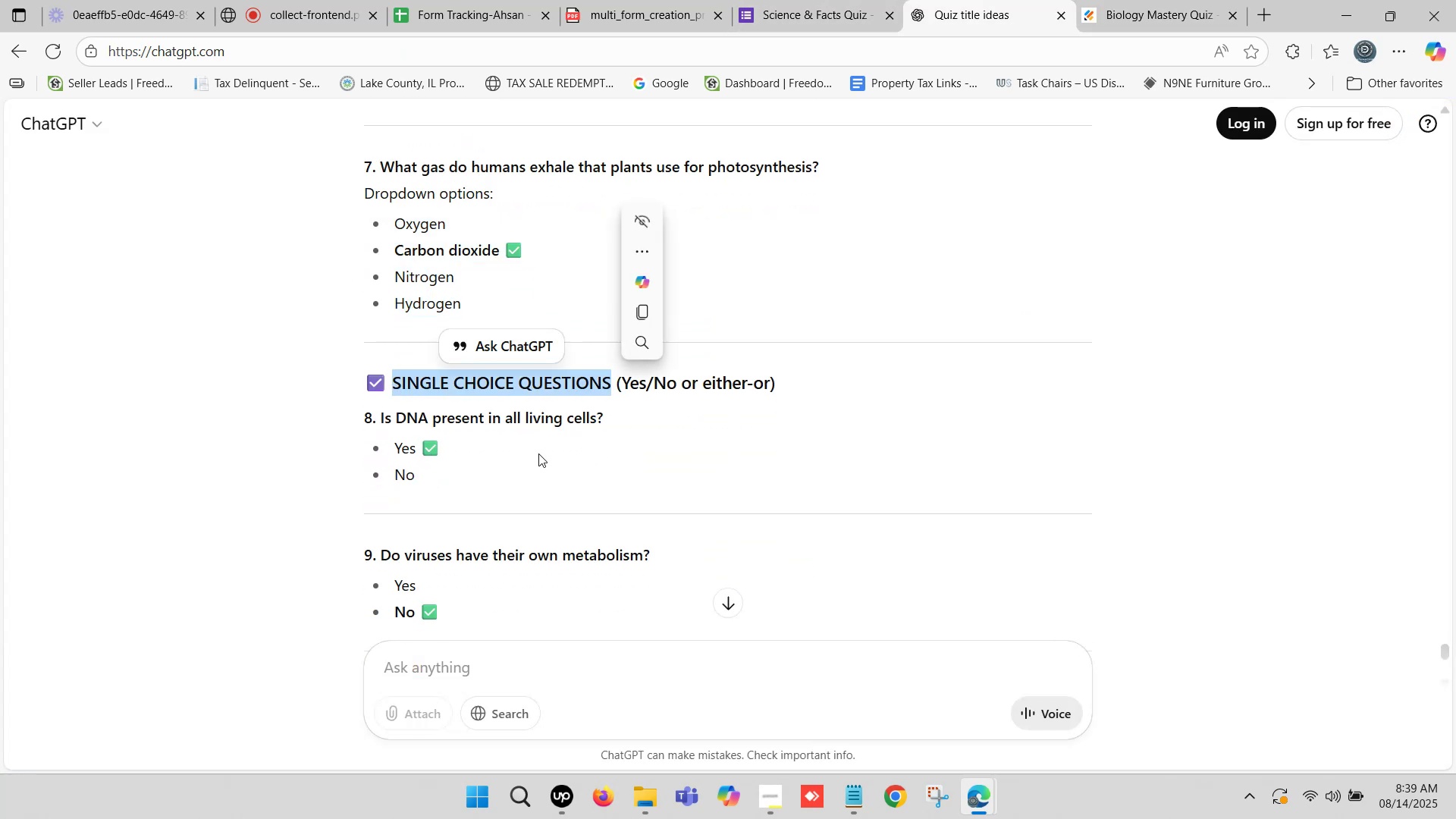 
scroll: coordinate [504, 459], scroll_direction: down, amount: 1.0
 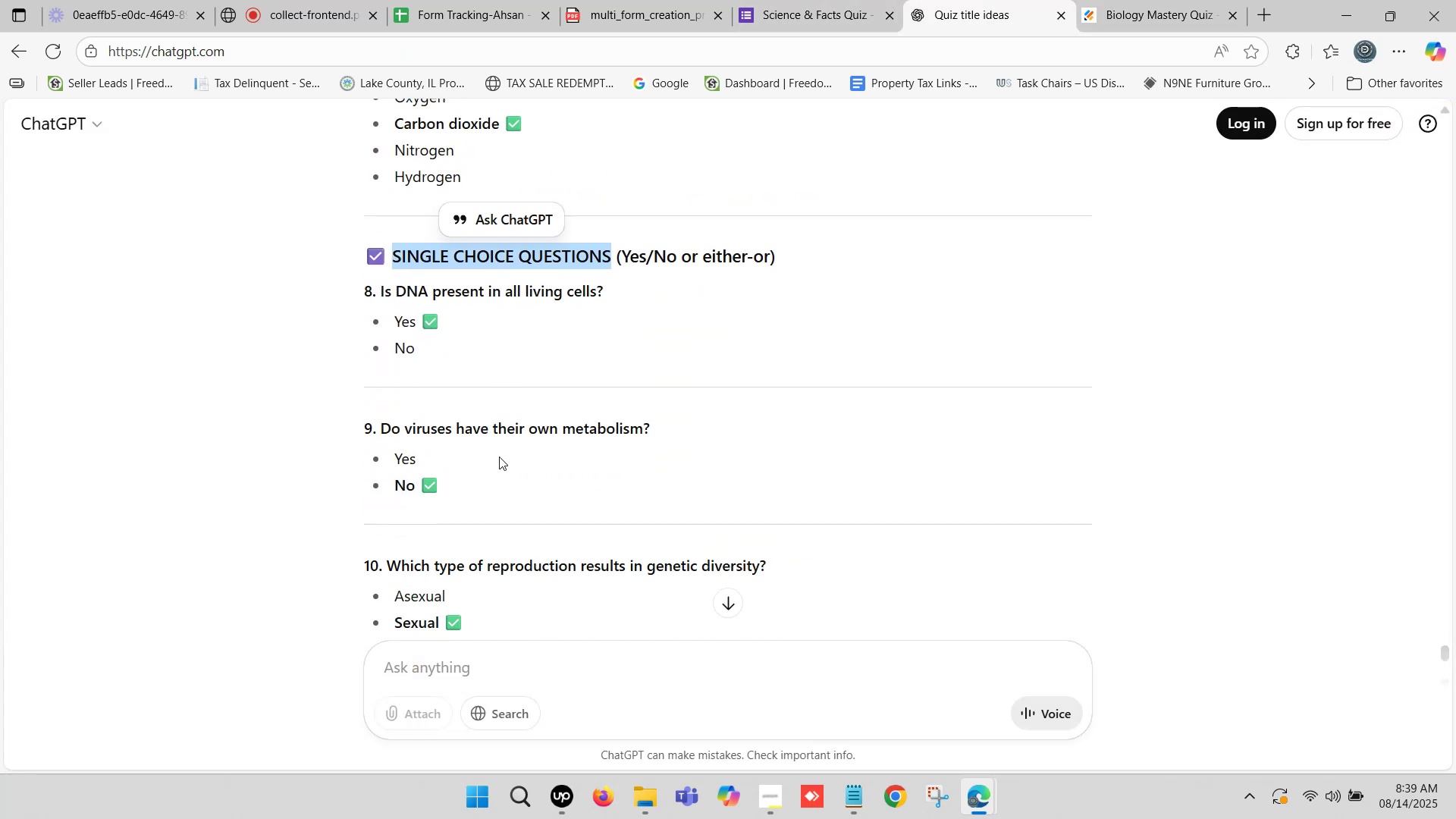 
key(Control+ControlLeft)
 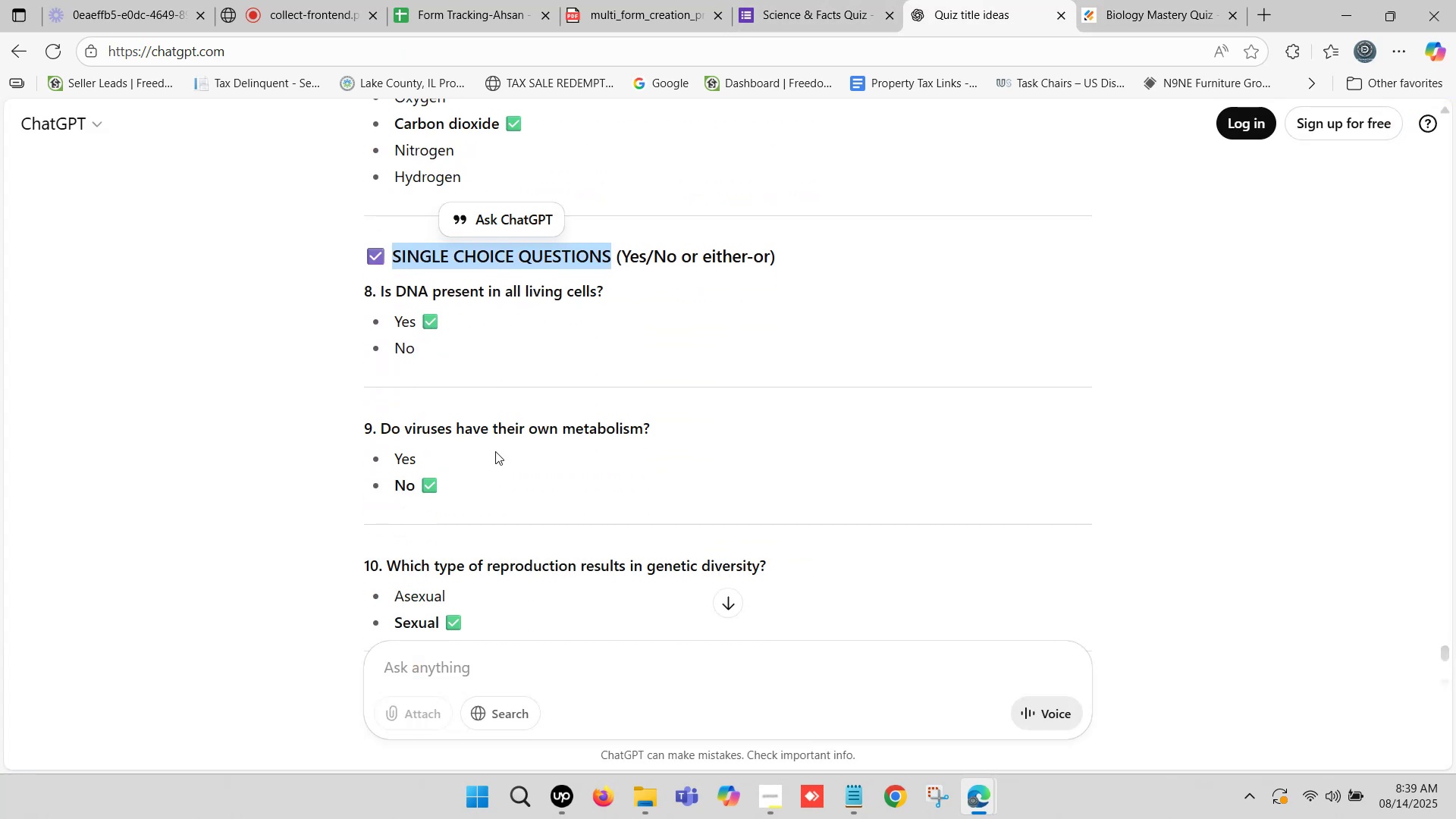 
key(Control+C)
 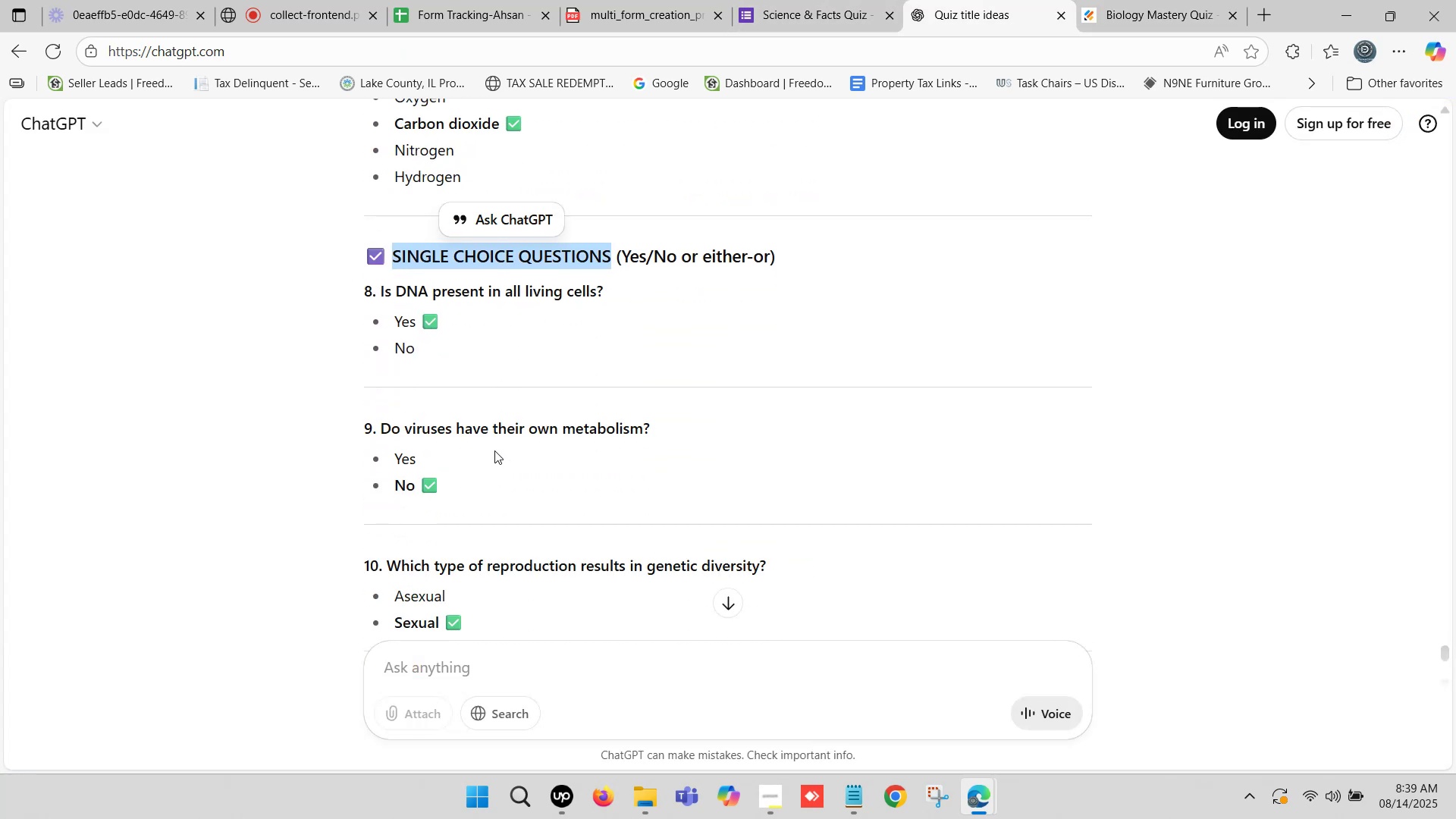 
scroll: coordinate [494, 447], scroll_direction: down, amount: 6.0
 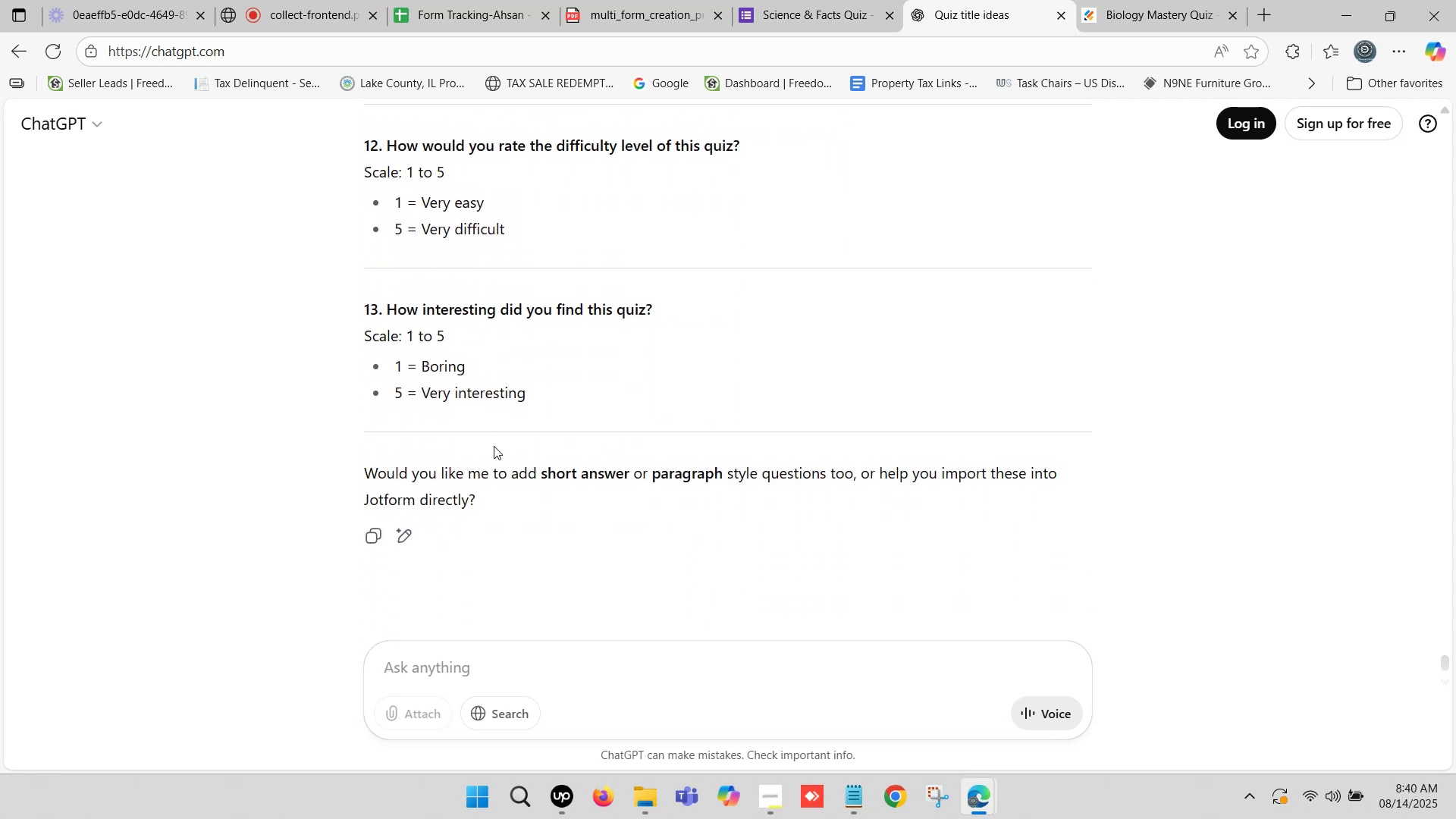 
scroll: coordinate [493, 445], scroll_direction: up, amount: 3.0
 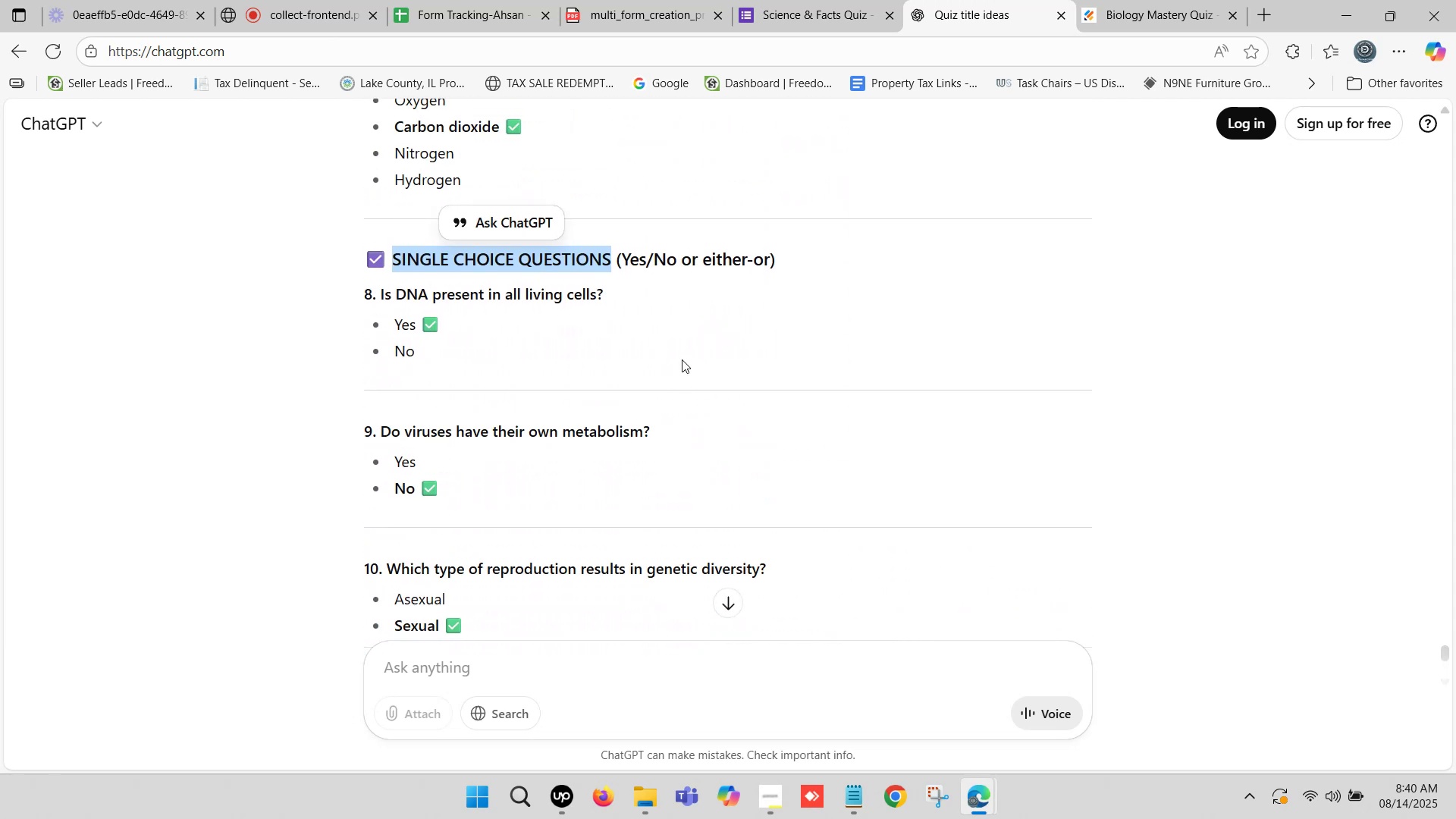 
key(Control+C)
 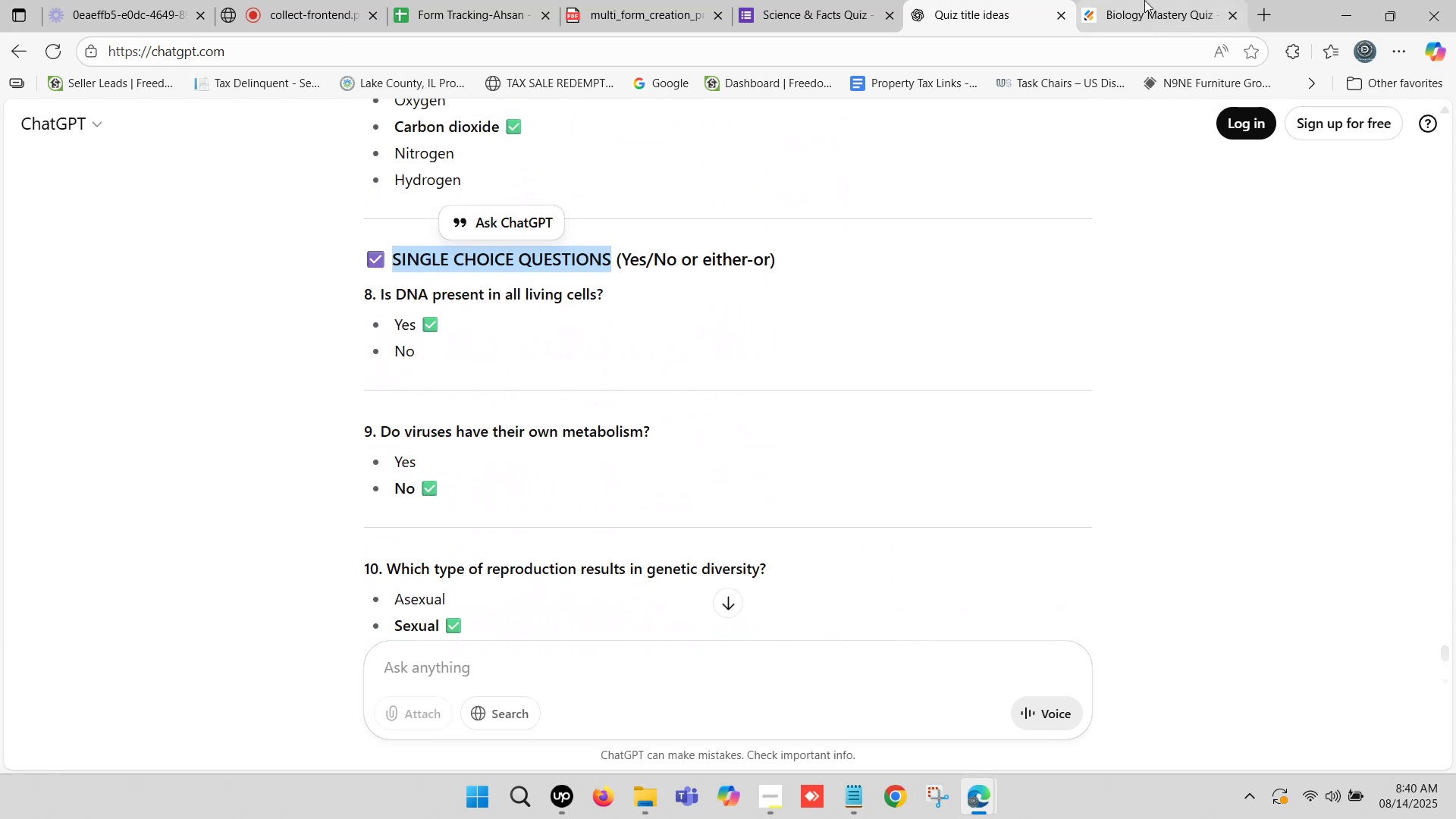 
left_click([1144, 0])
 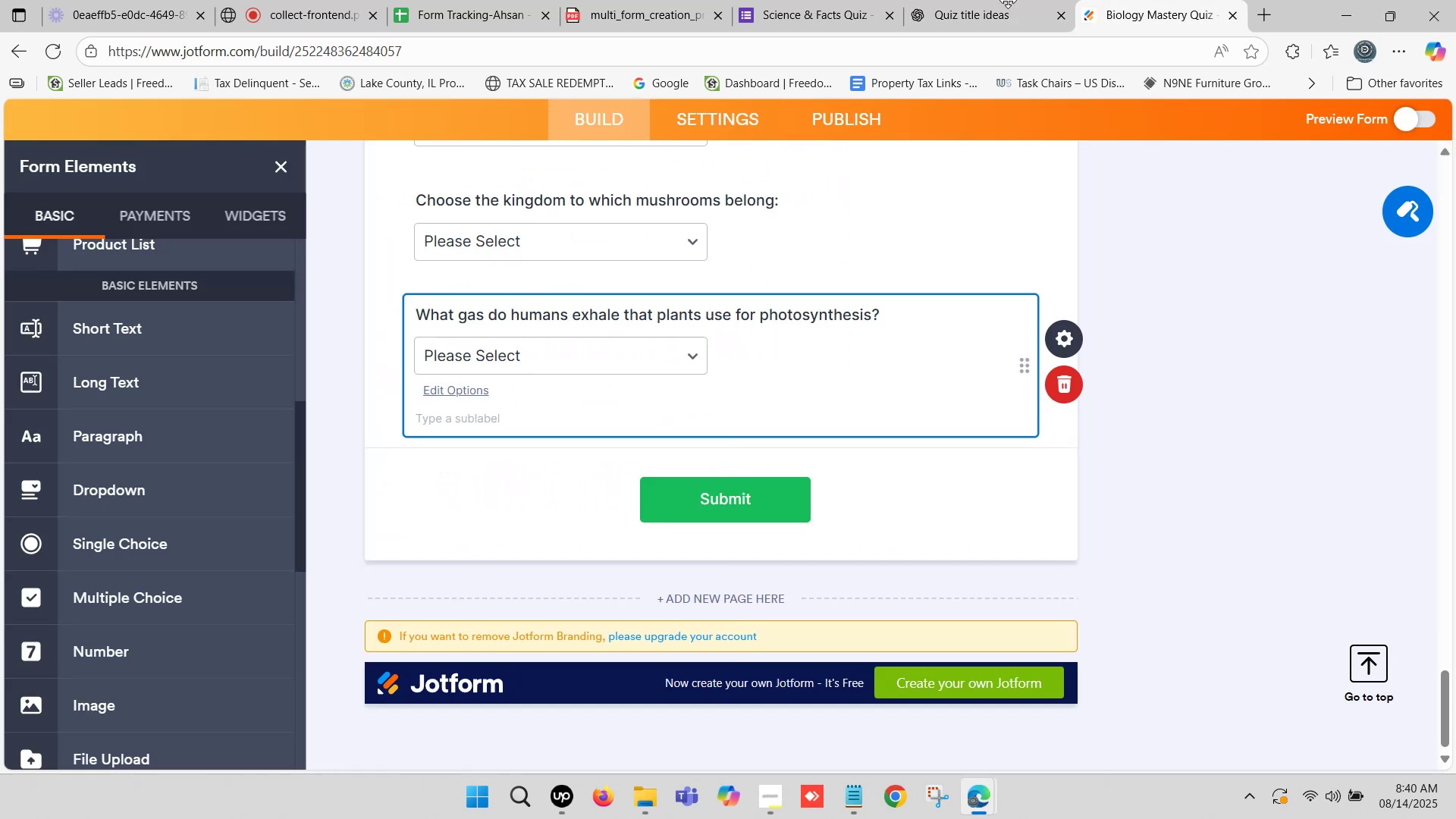 
left_click([1031, 0])
 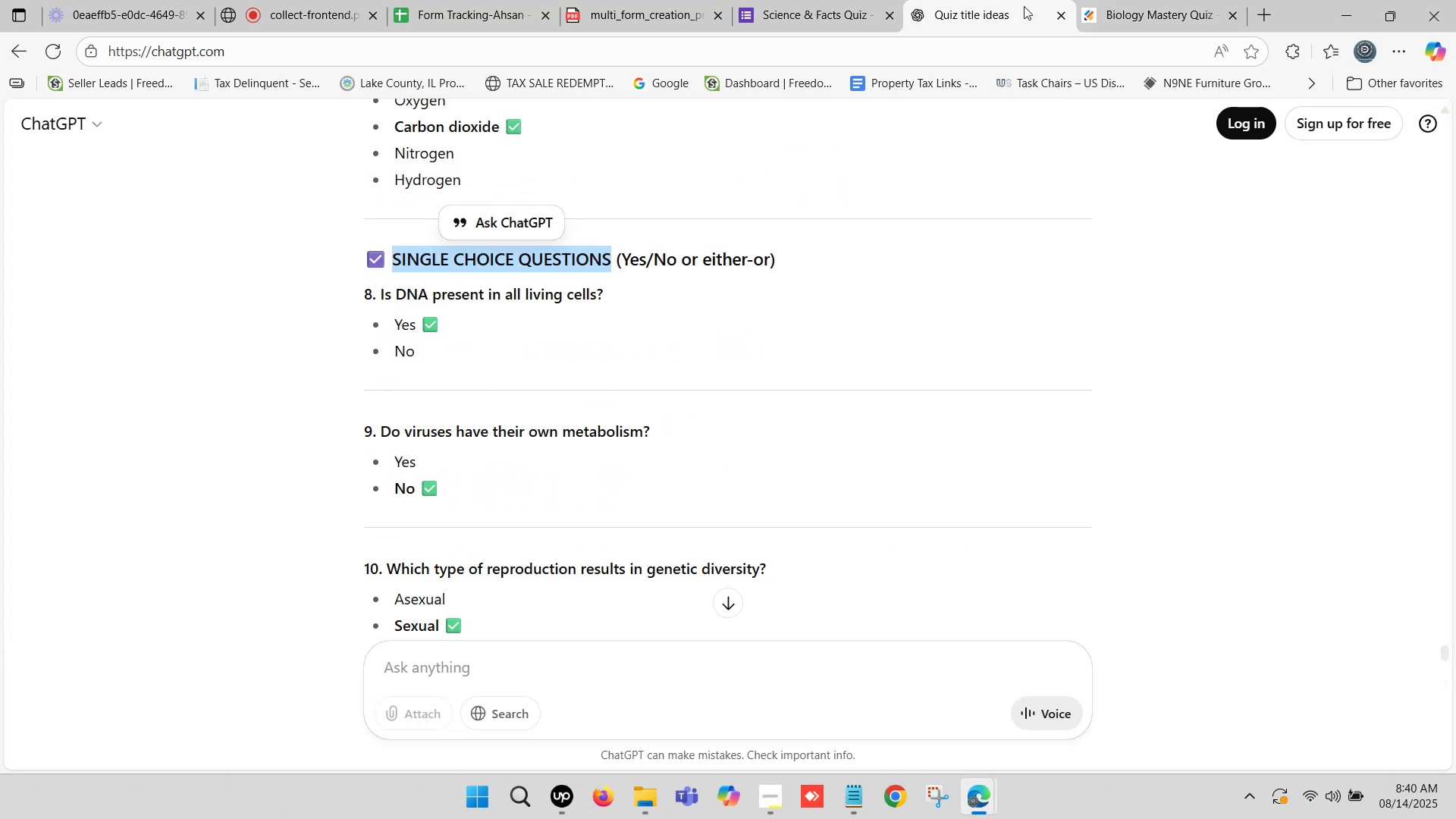 
key(Control+C)
 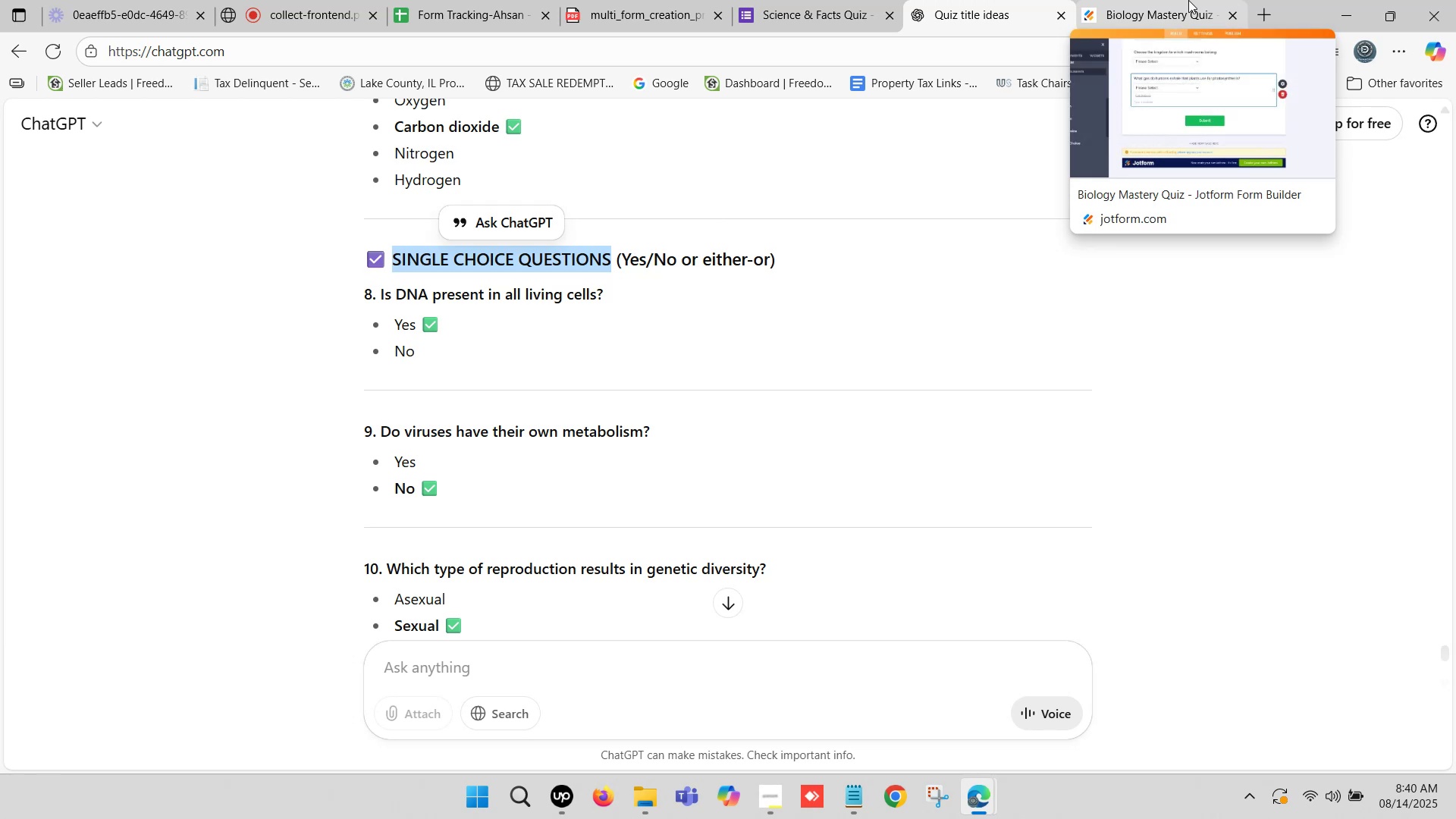 
wait(6.28)
 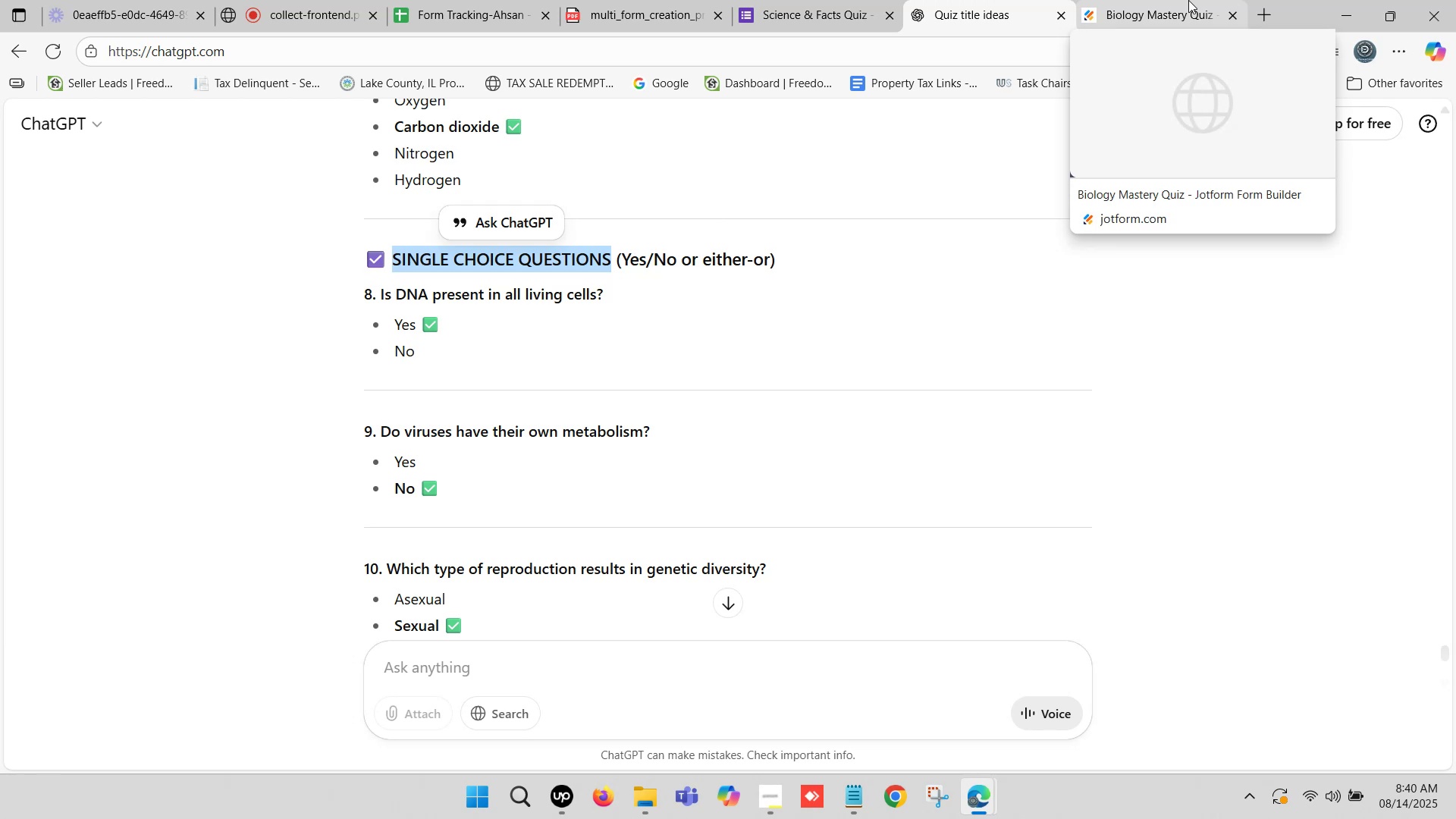 
left_click([1188, 0])
 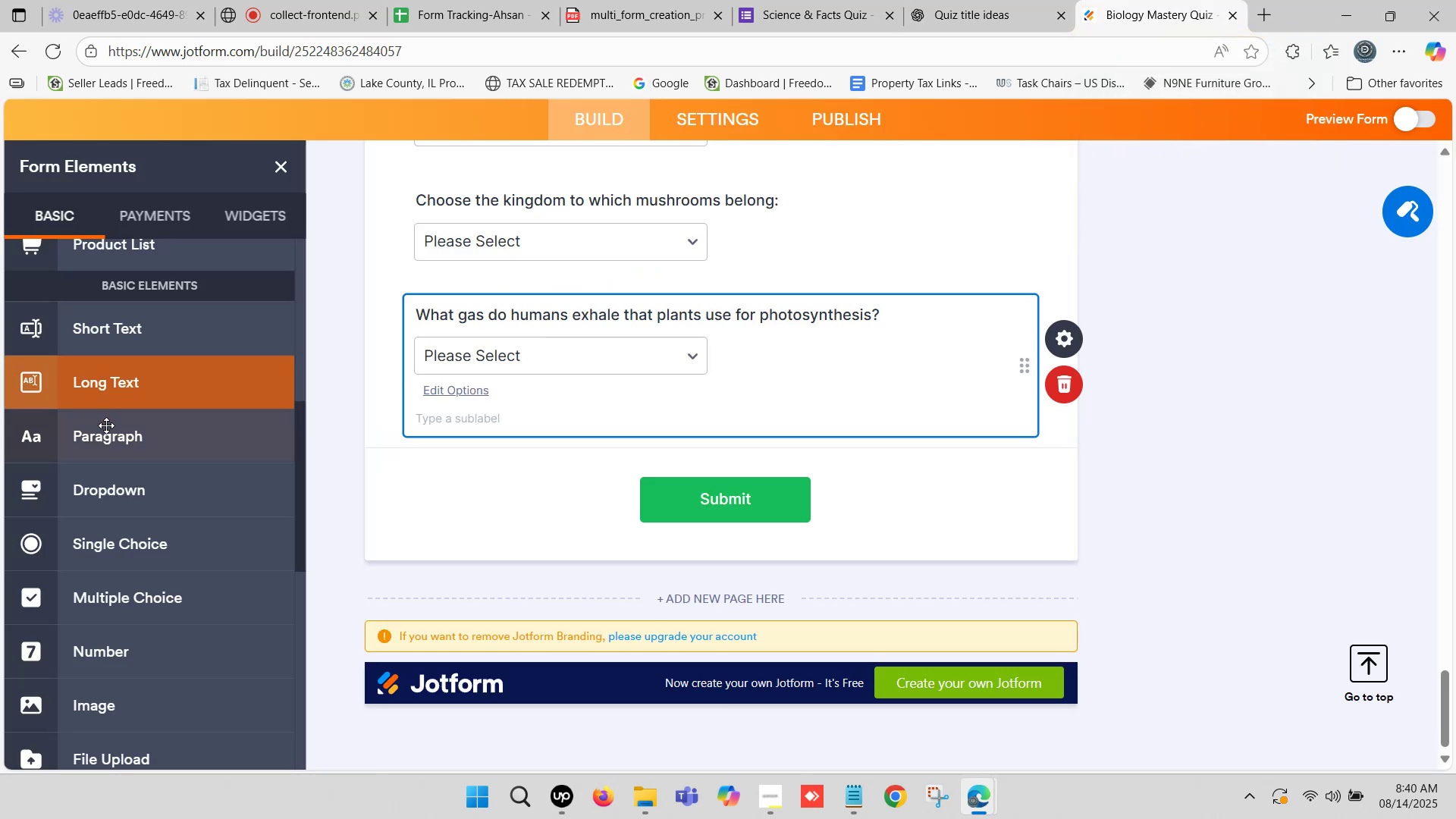 
scroll: coordinate [127, 473], scroll_direction: down, amount: 1.0
 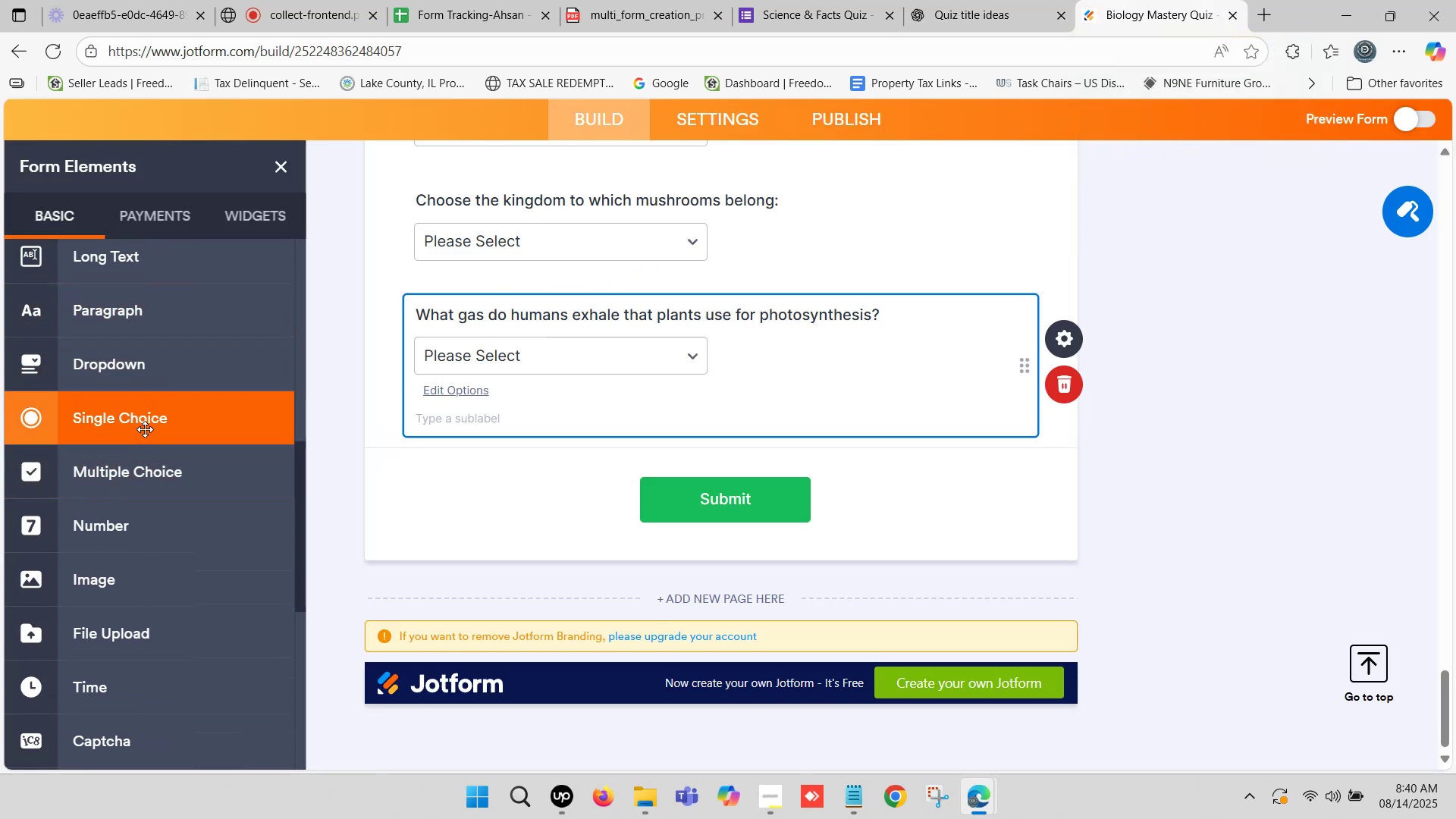 
scroll: coordinate [129, 312], scroll_direction: up, amount: 7.0
 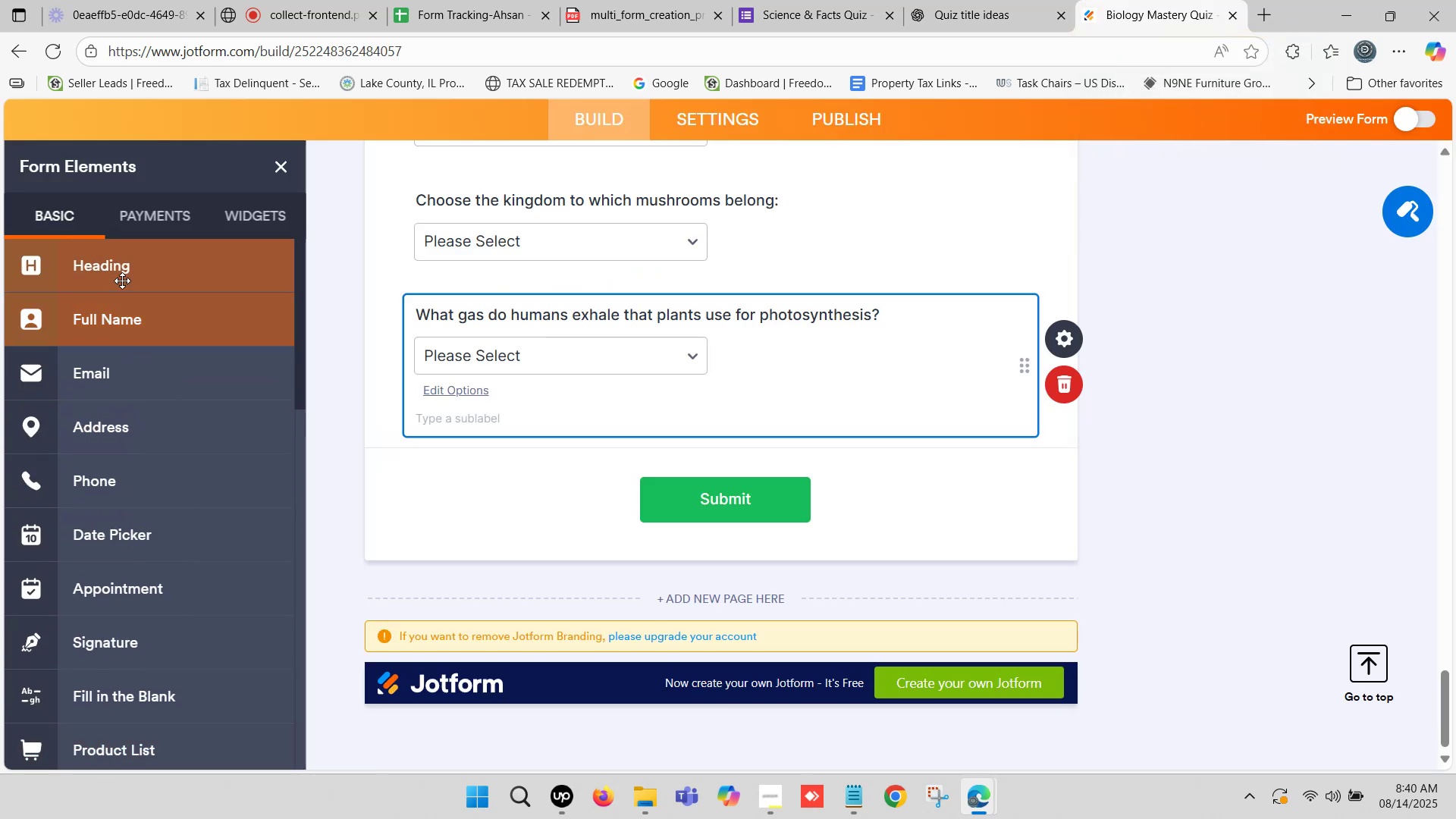 
left_click_drag(start_coordinate=[126, 271], to_coordinate=[484, 473])
 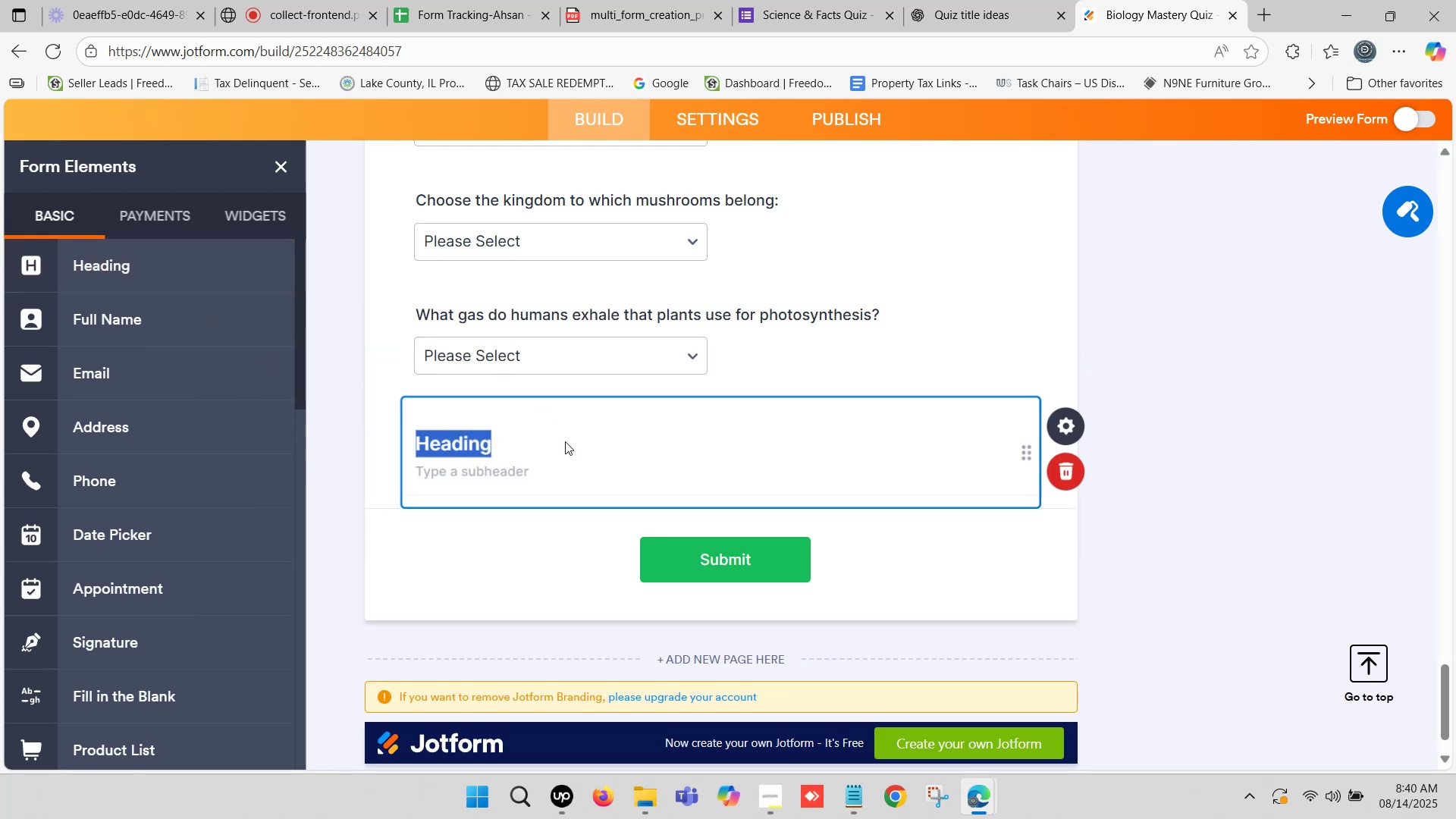 
key(Control+ControlLeft)
 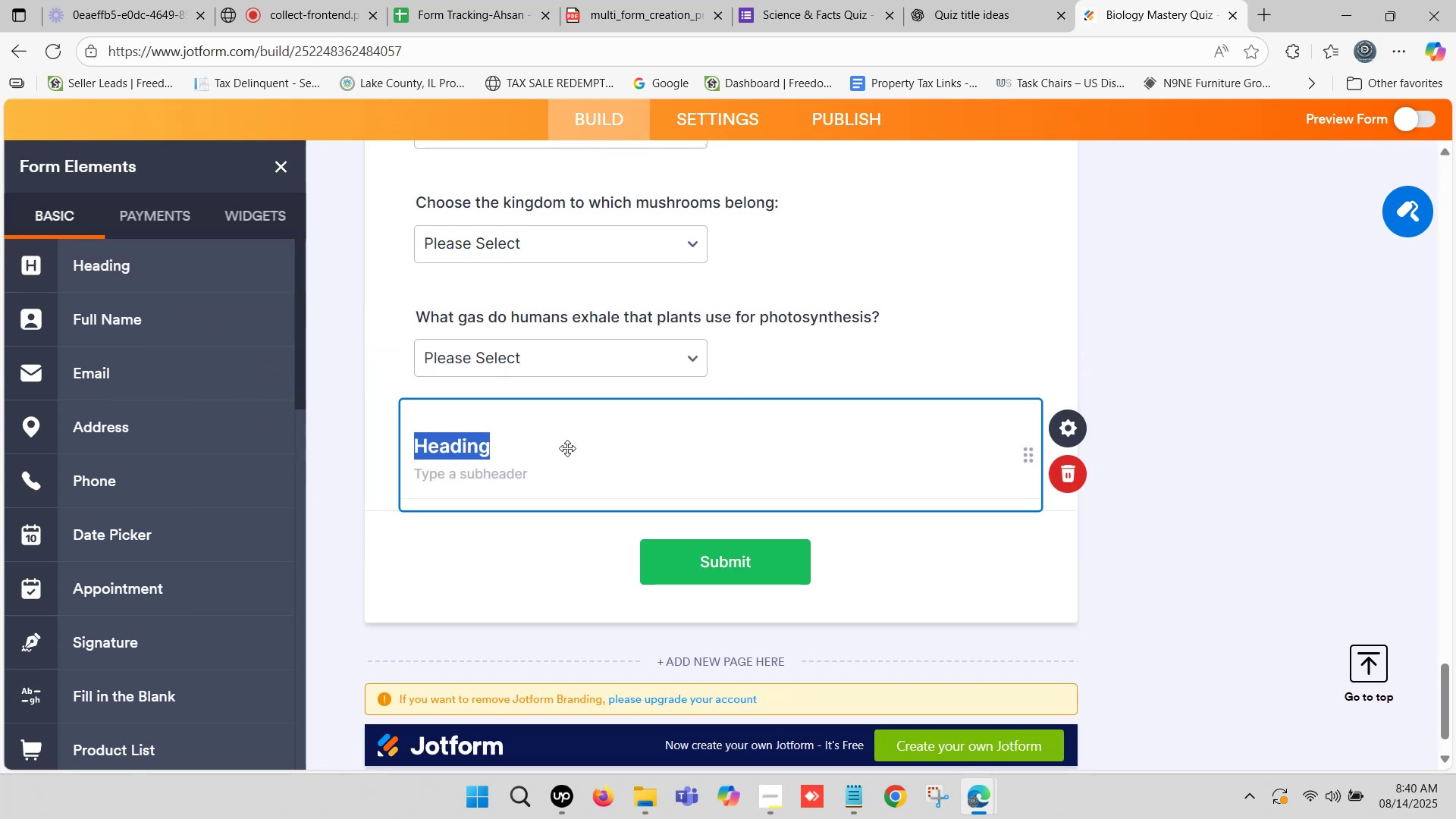 
key(Control+V)
 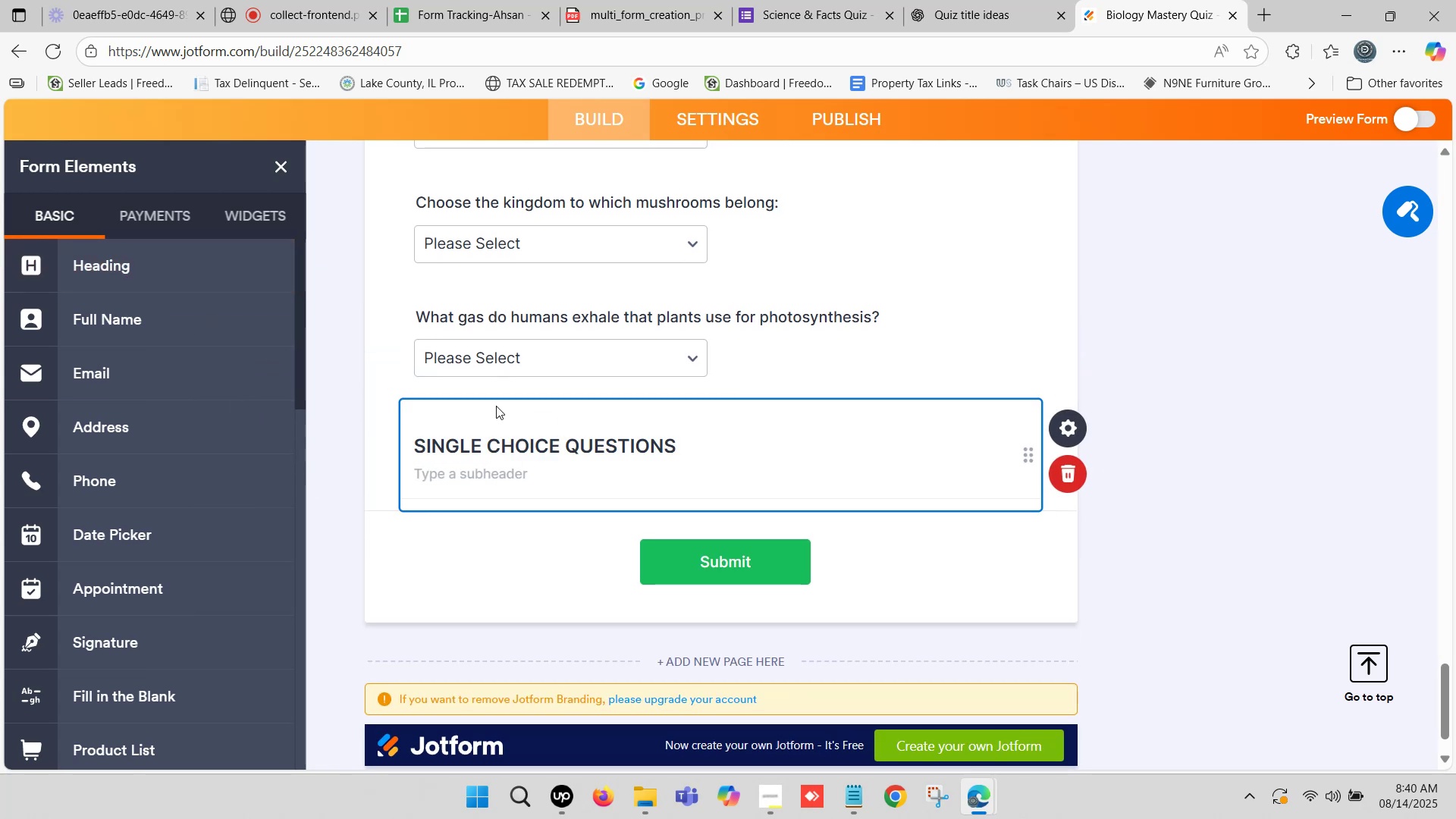 
left_click([984, 0])
 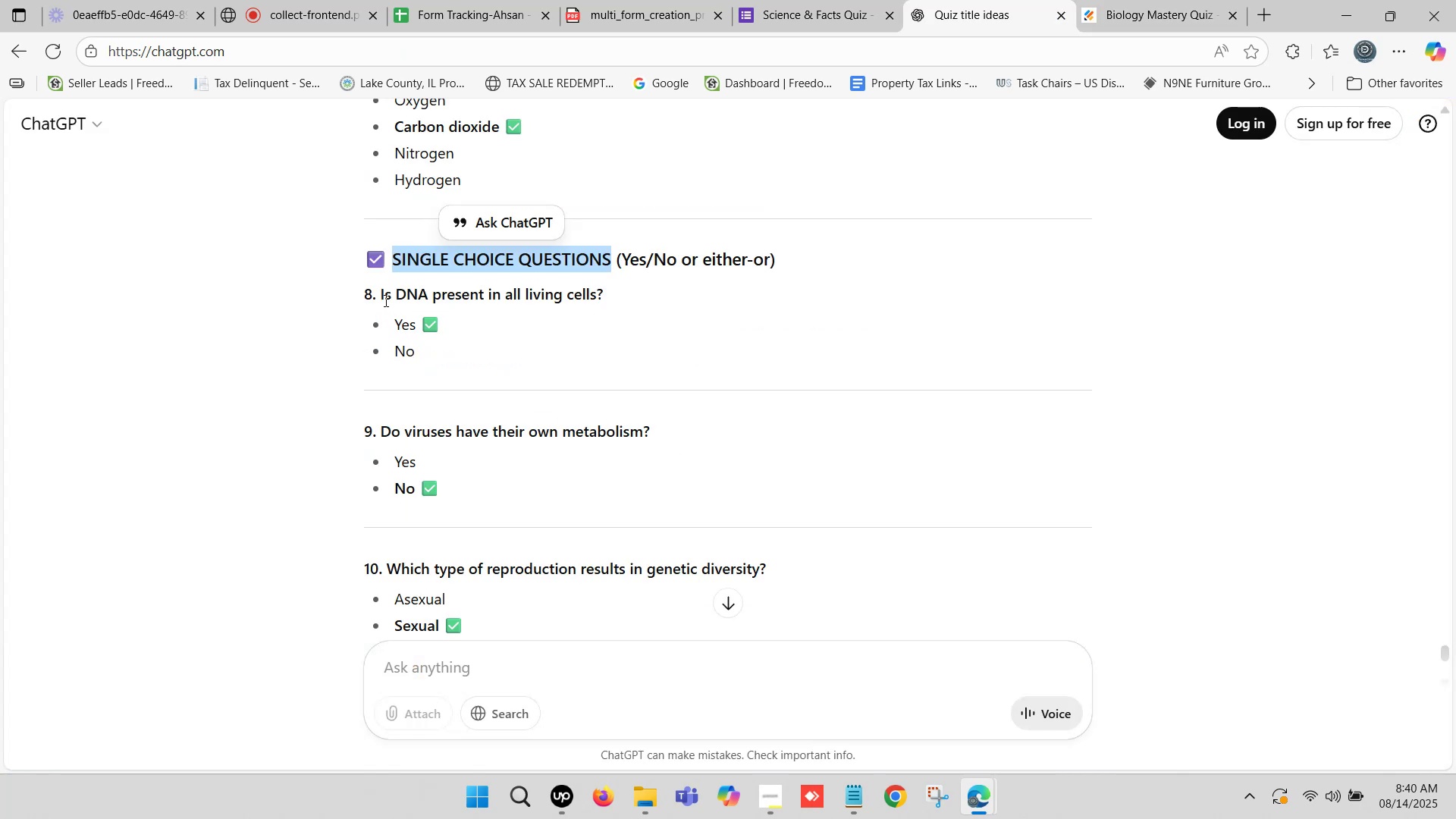 
left_click_drag(start_coordinate=[378, 293], to_coordinate=[601, 295])
 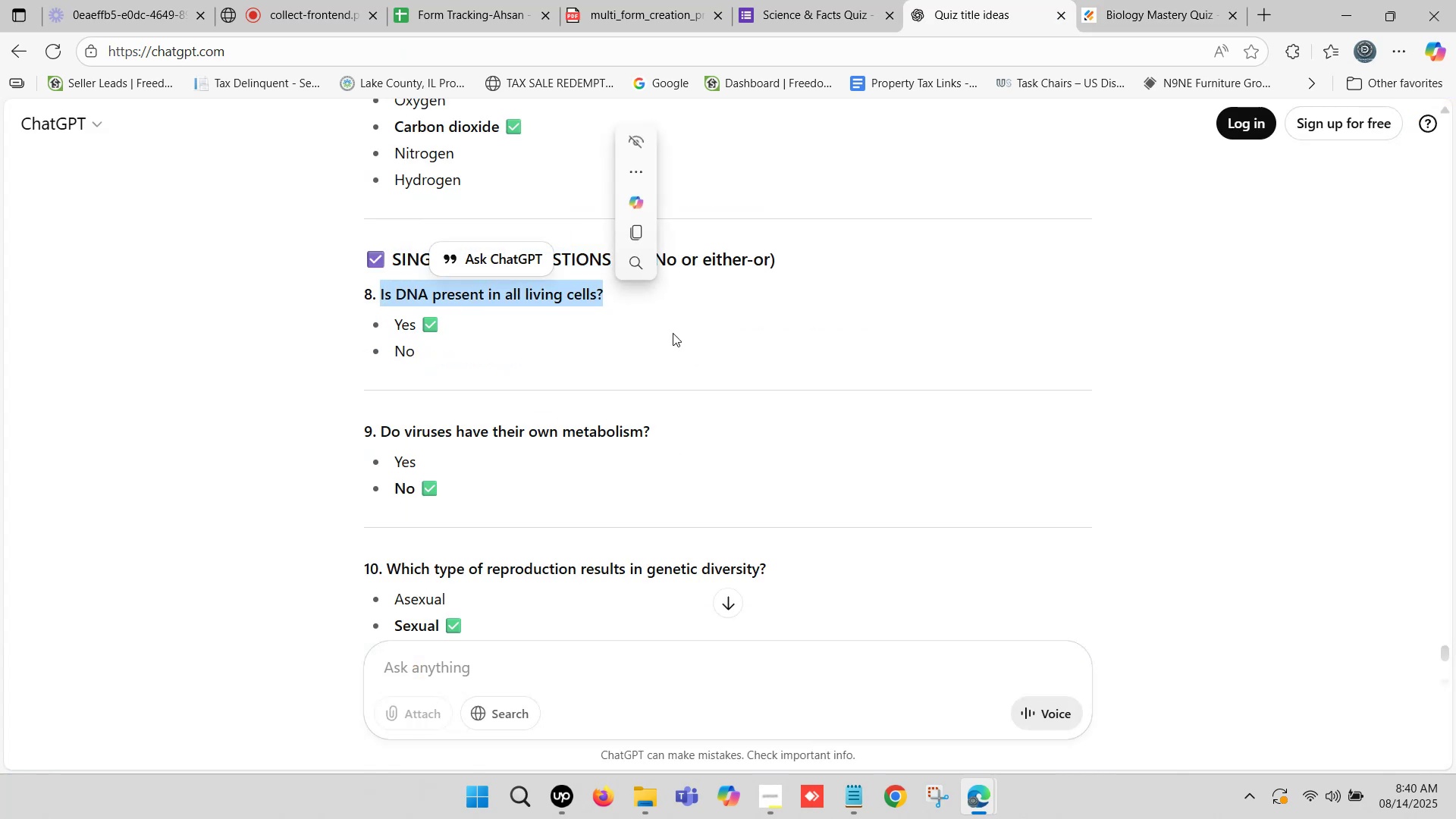 
key(Control+C)
 